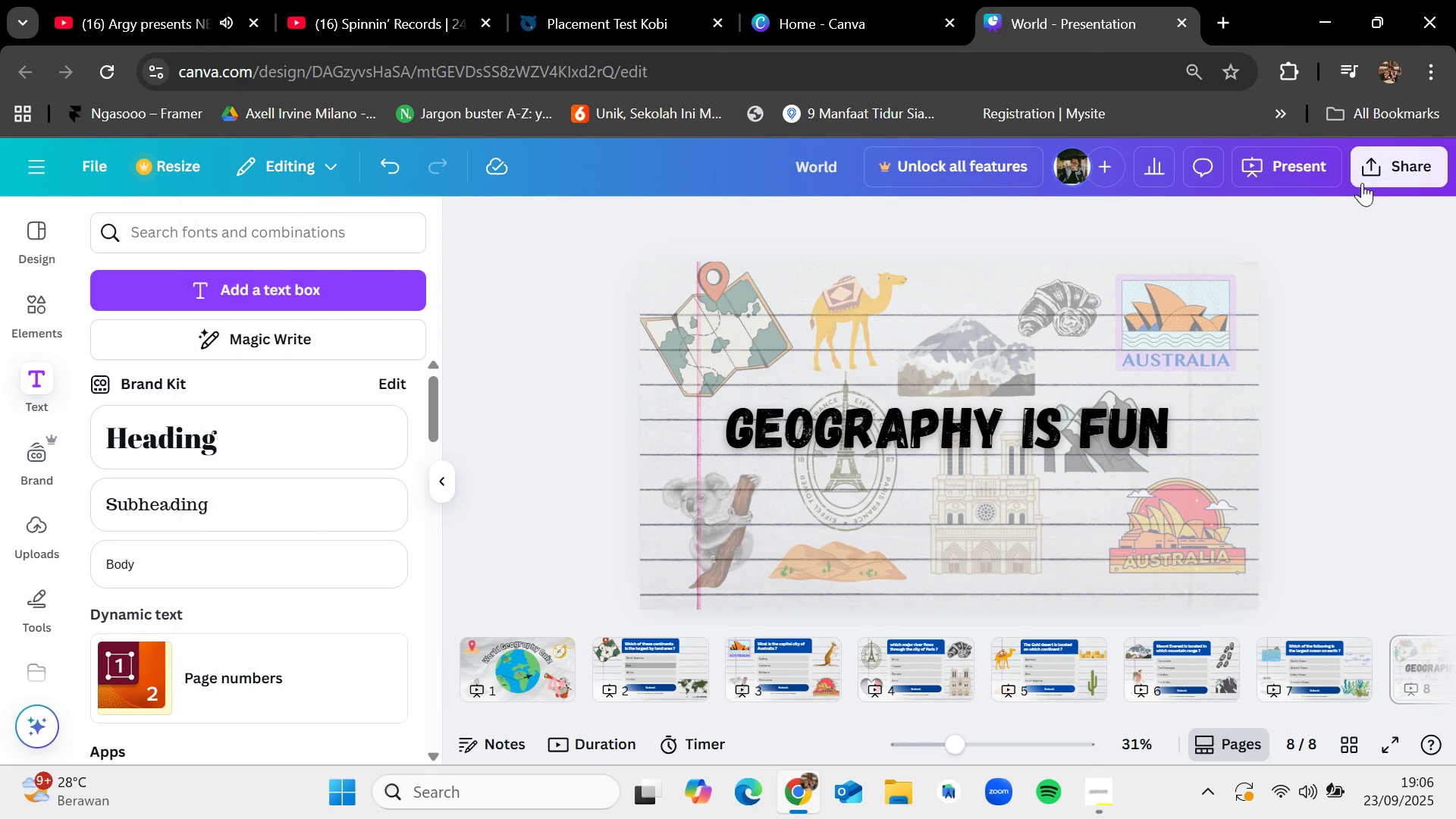 
left_click([1363, 172])
 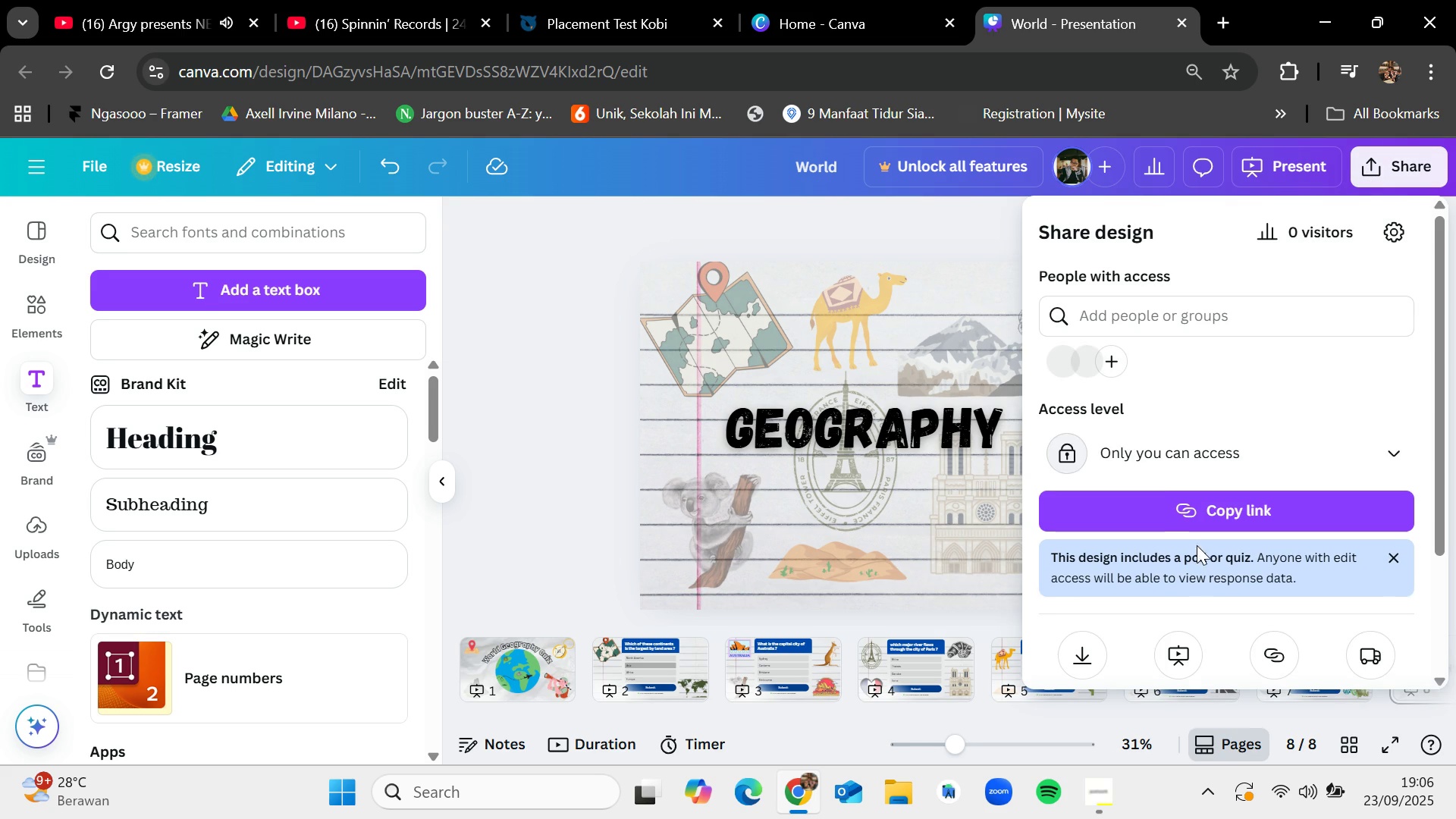 
scroll: coordinate [1197, 539], scroll_direction: down, amount: 2.0
 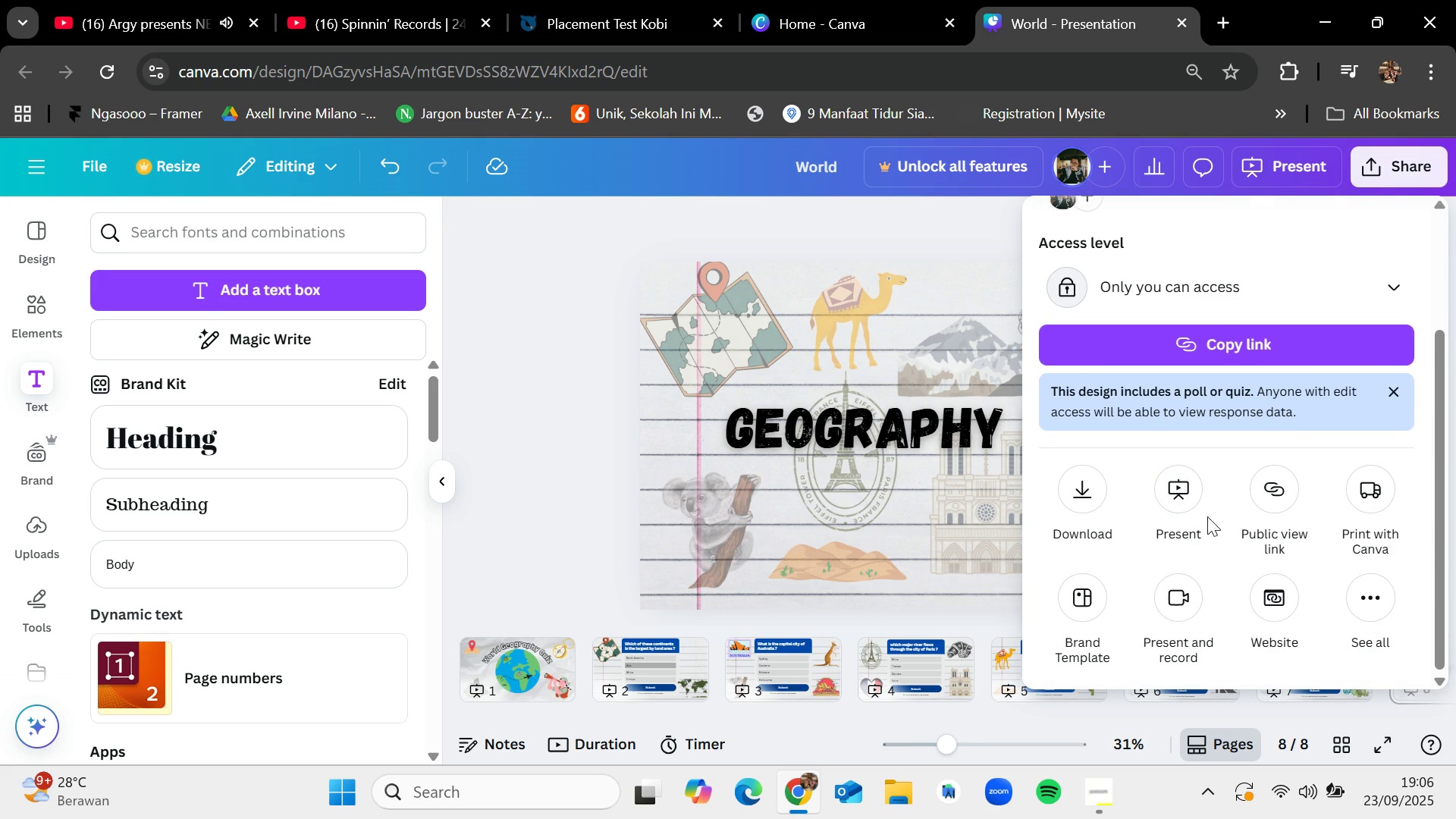 
left_click([1287, 497])
 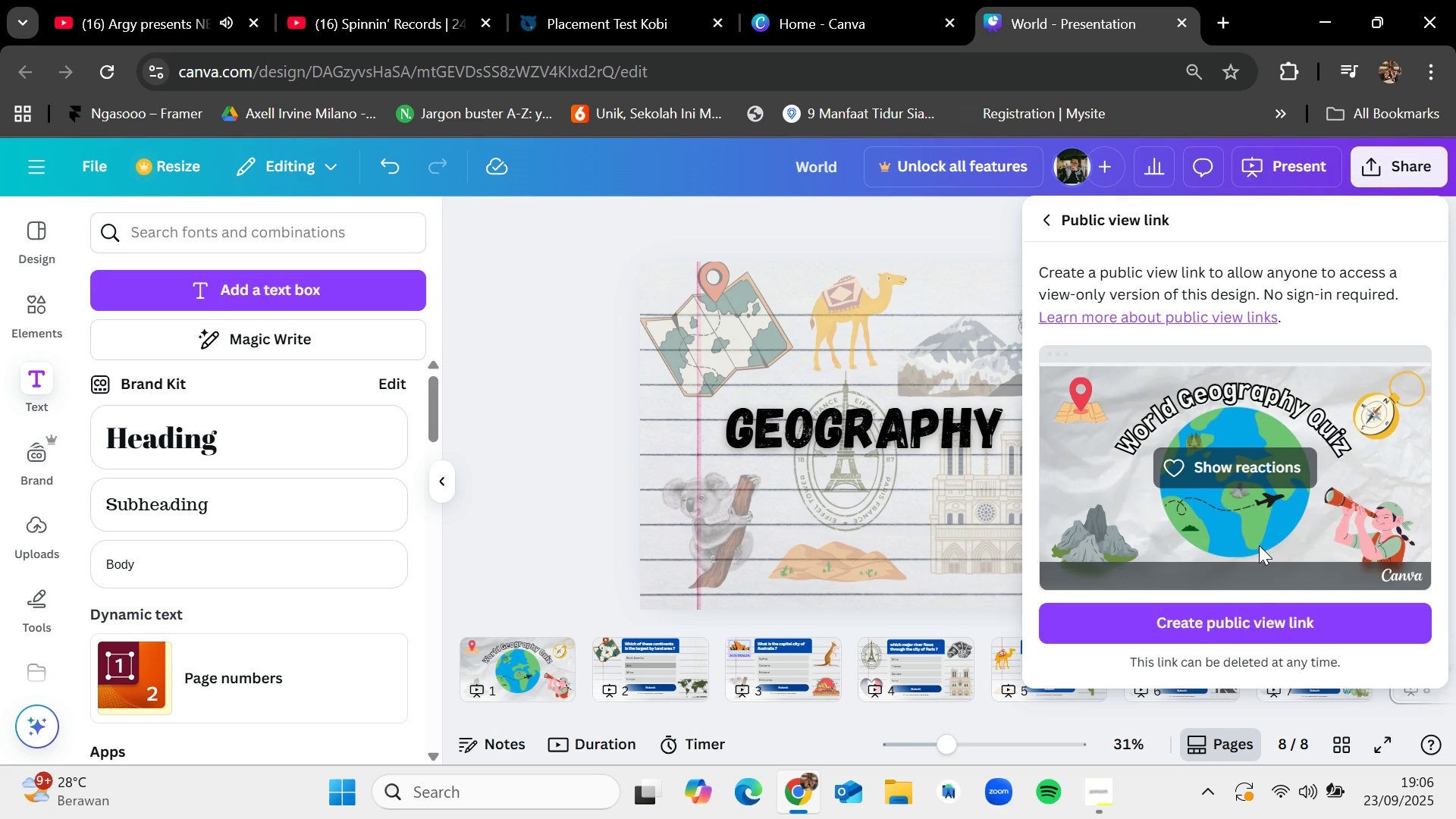 
mouse_move([1222, 488])
 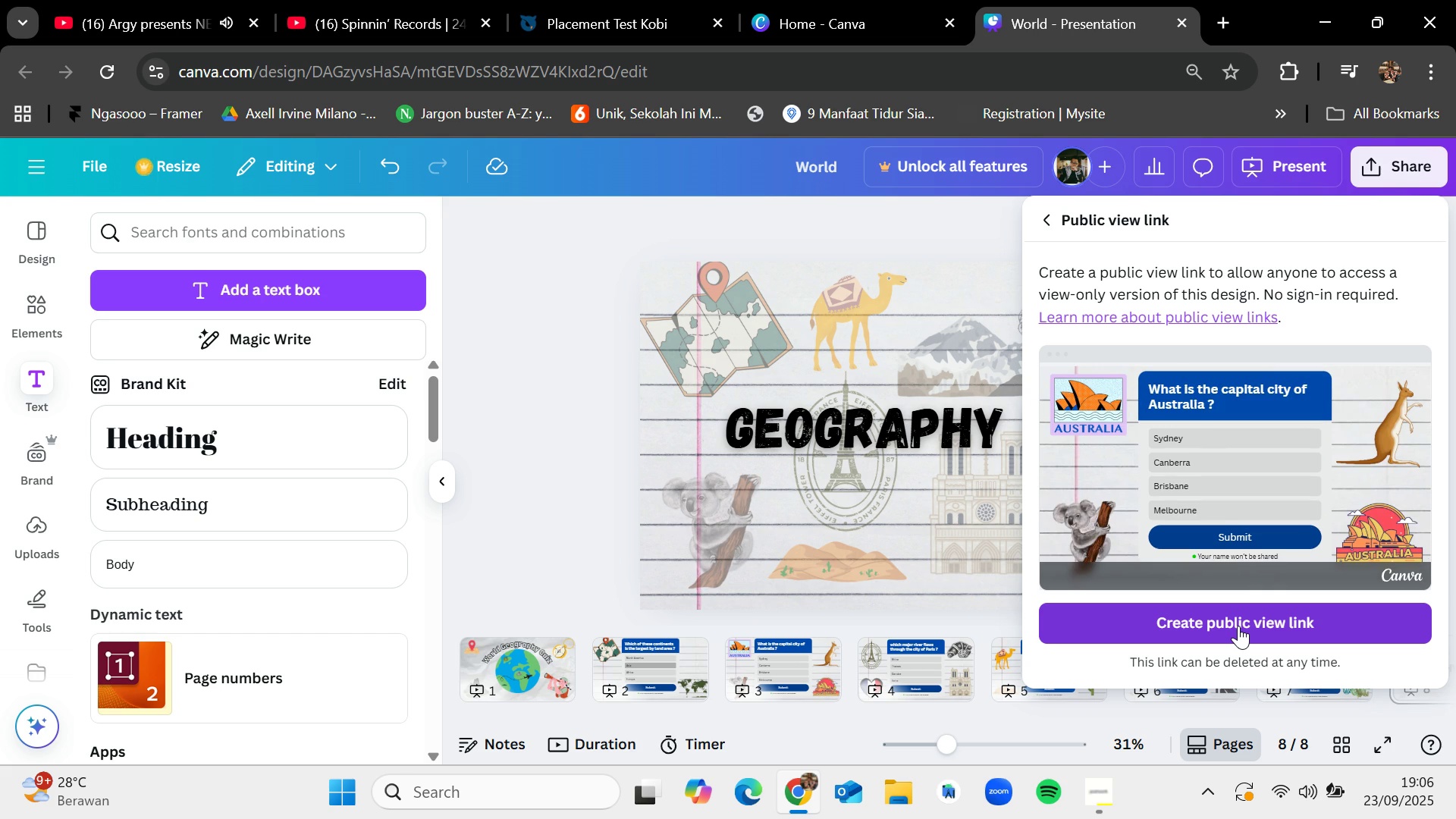 
scroll: coordinate [1238, 626], scroll_direction: down, amount: 1.0
 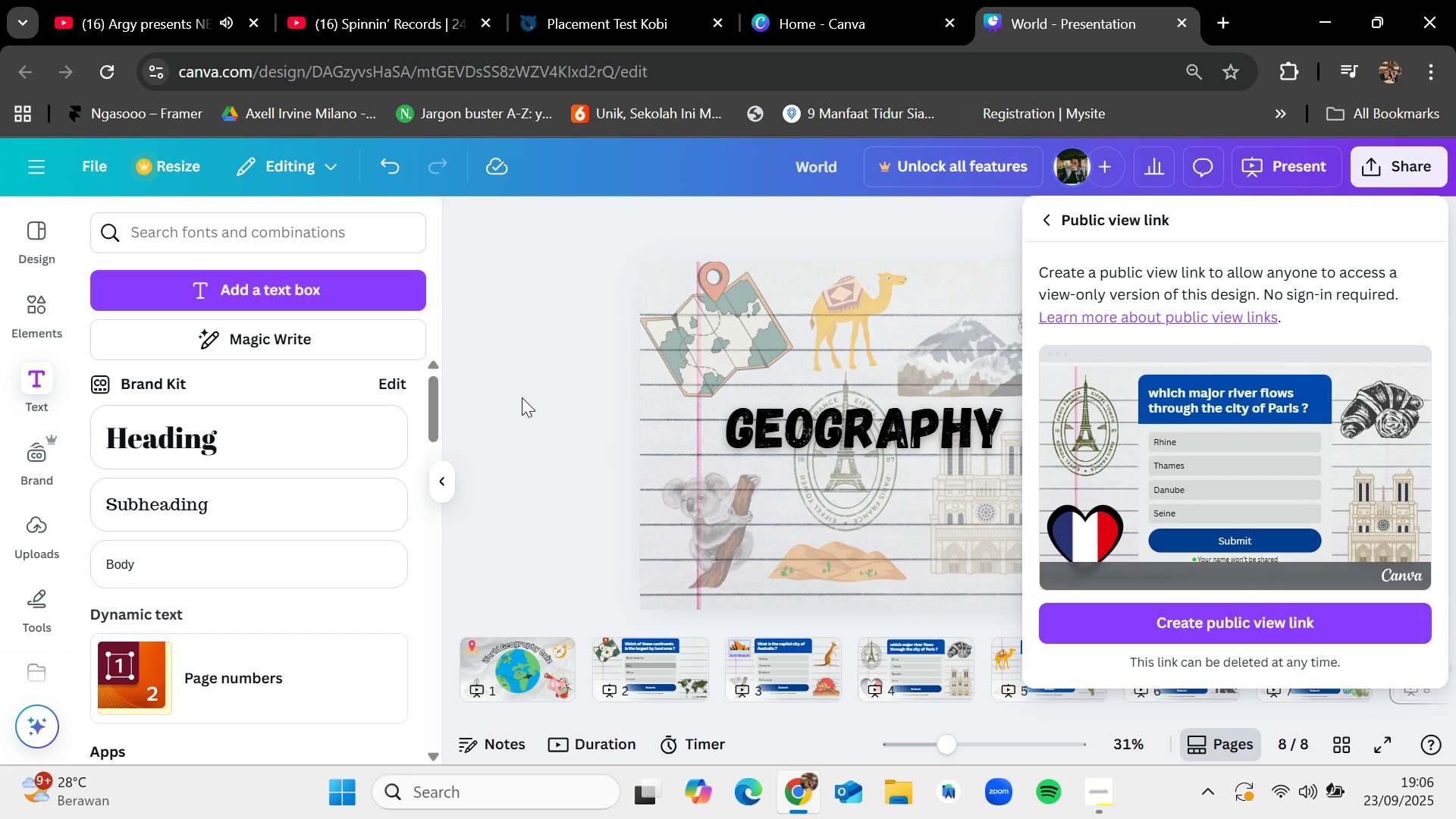 
left_click([679, 649])
 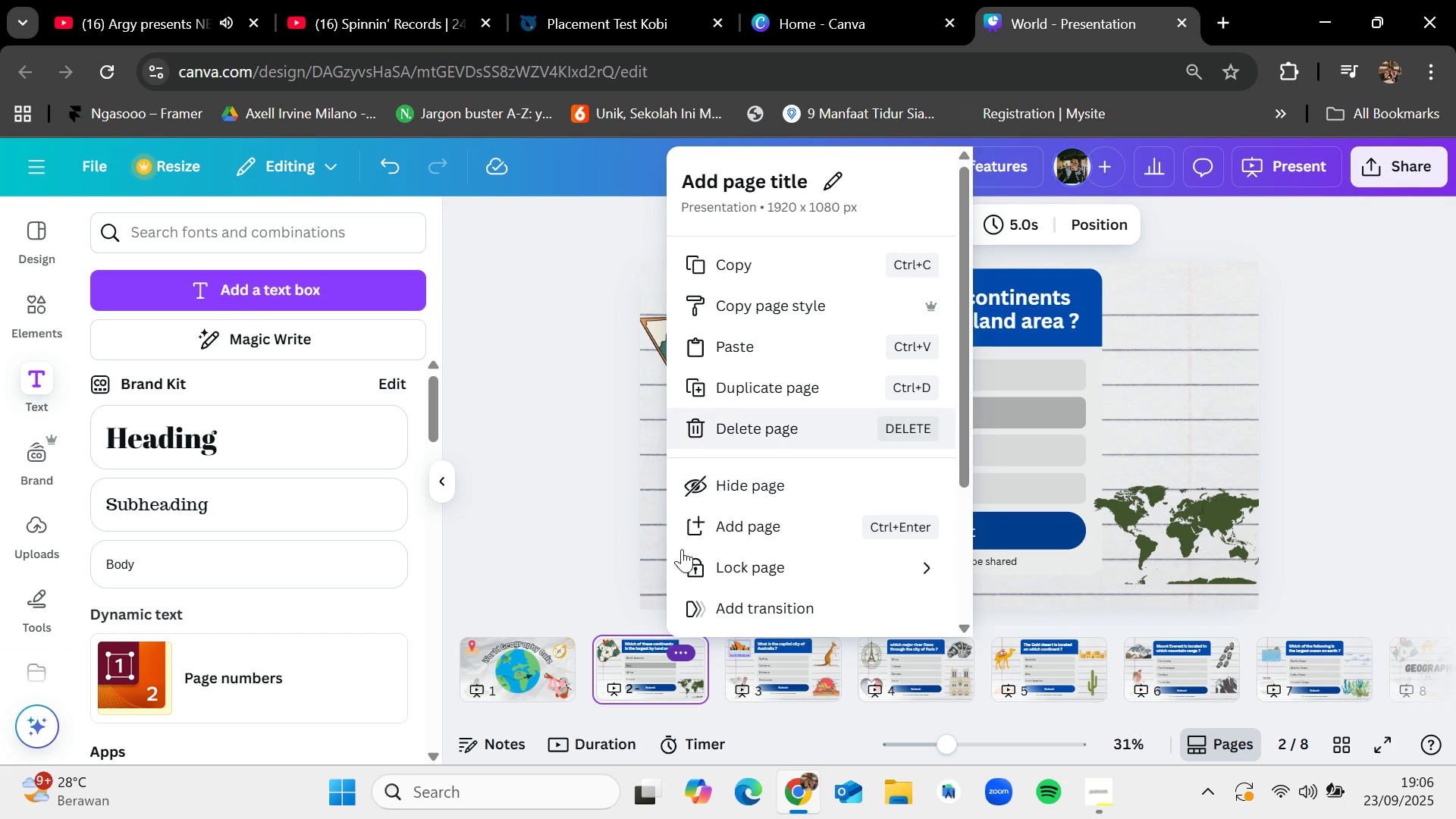 
left_click([585, 505])
 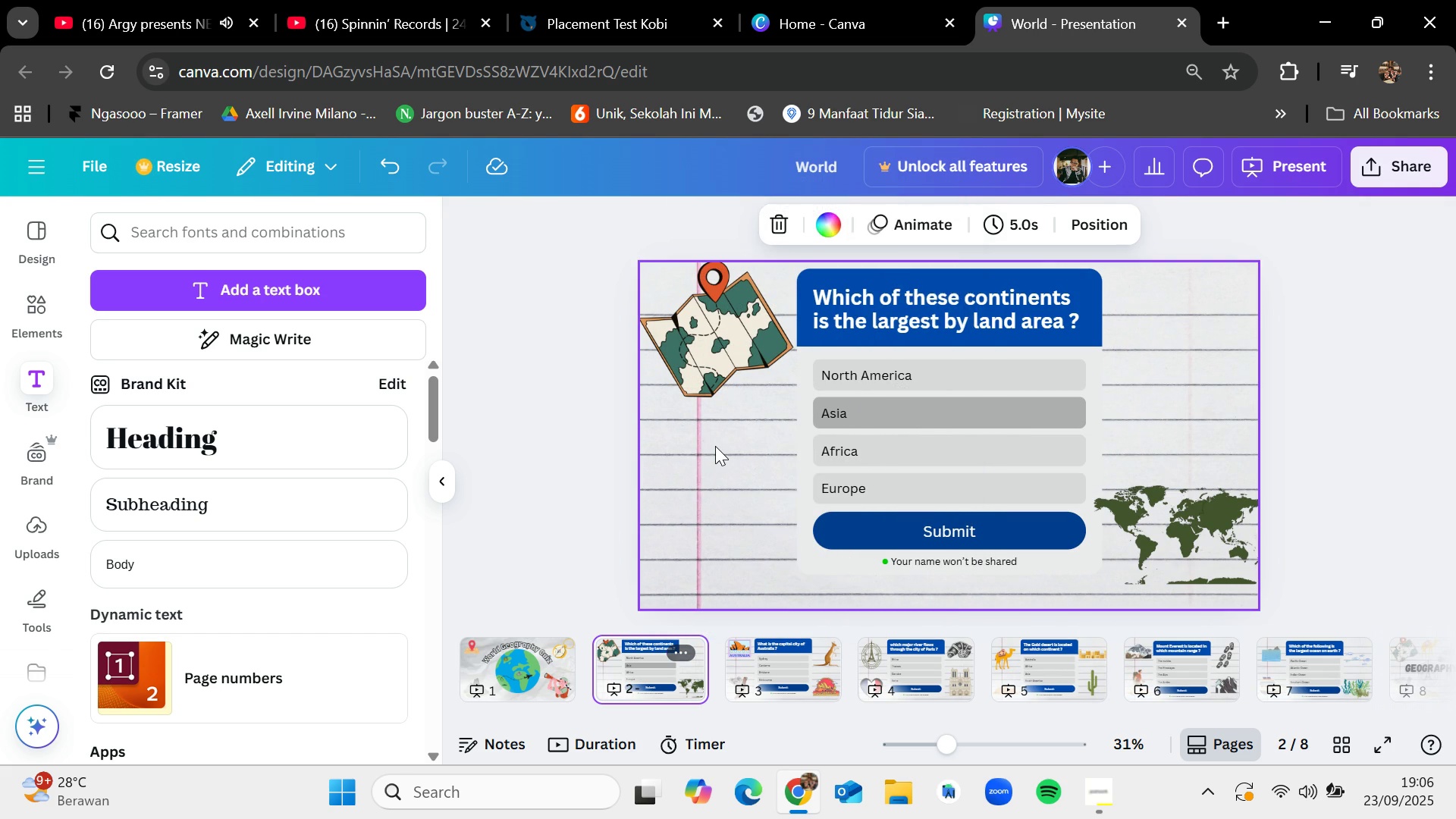 
left_click([715, 446])
 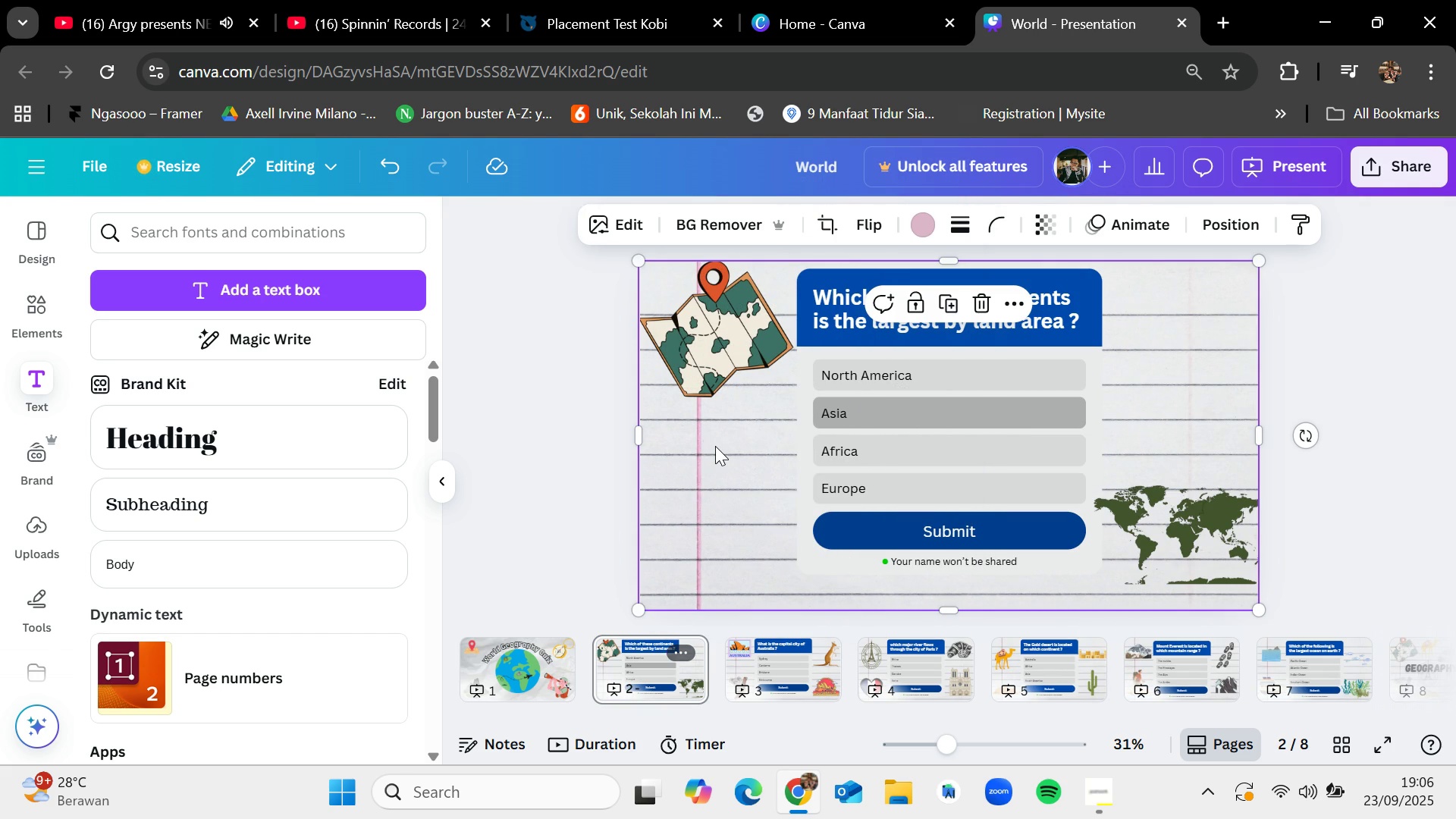 
left_click([715, 446])
 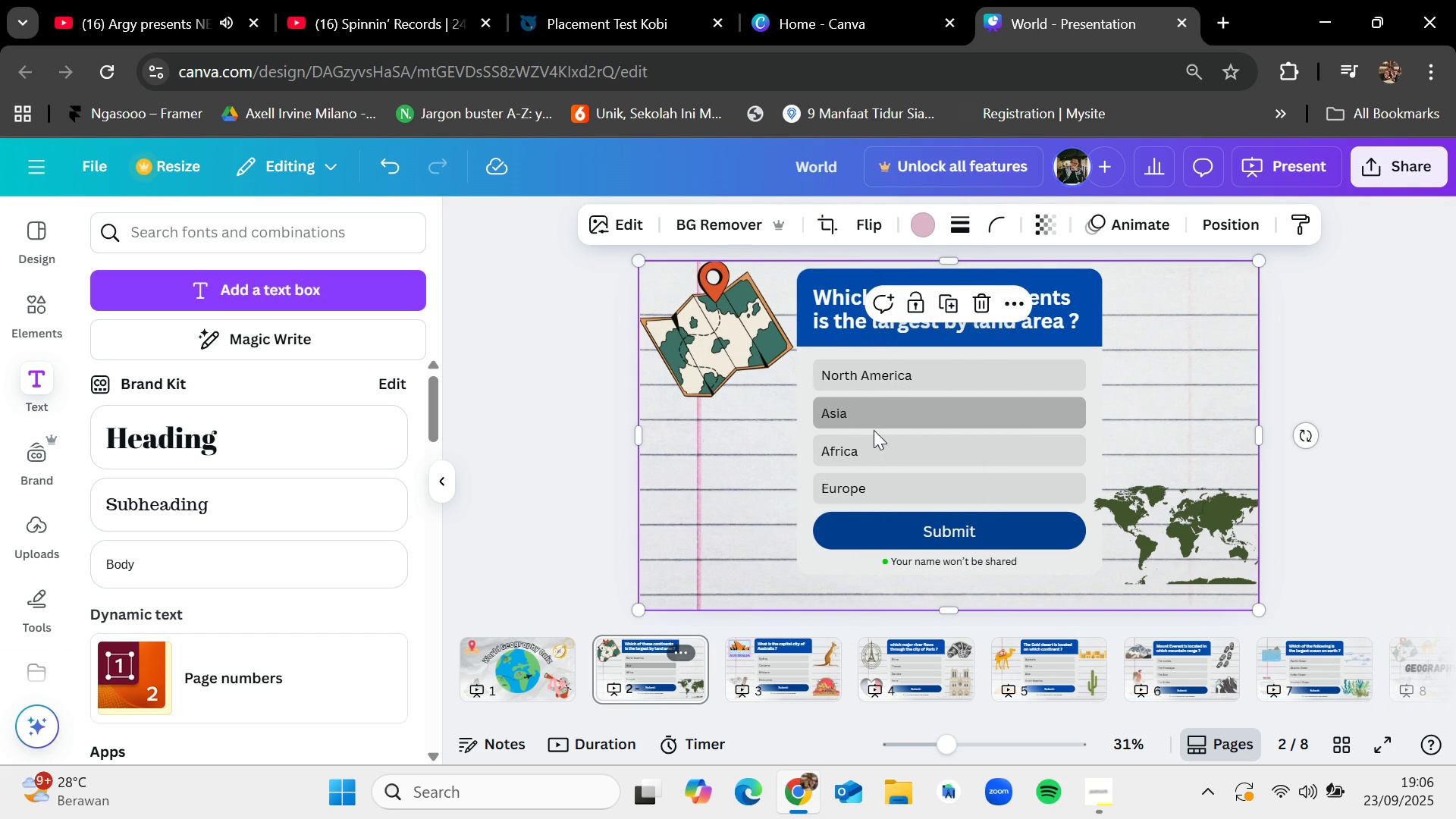 
left_click([874, 429])
 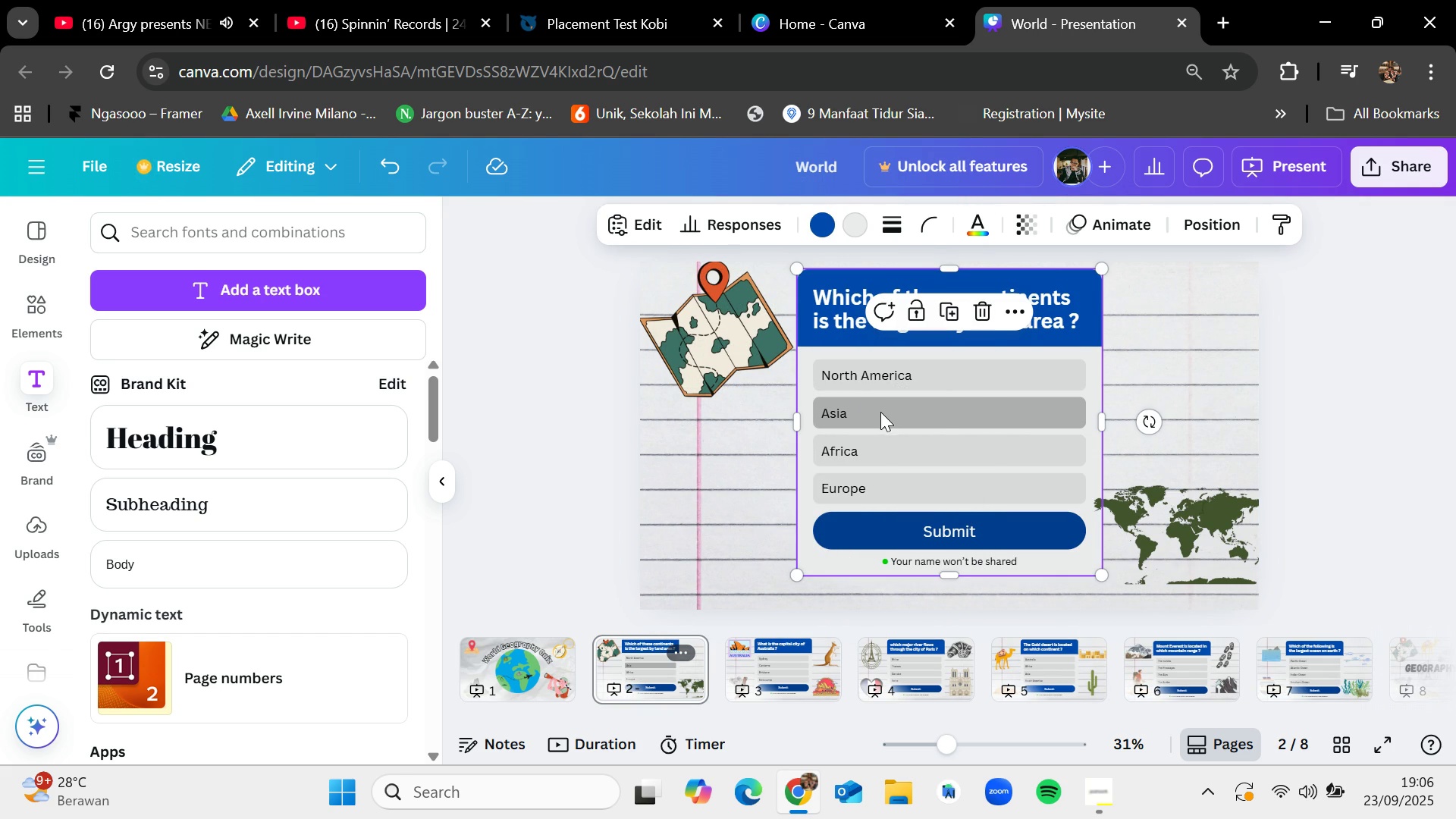 
left_click([880, 411])
 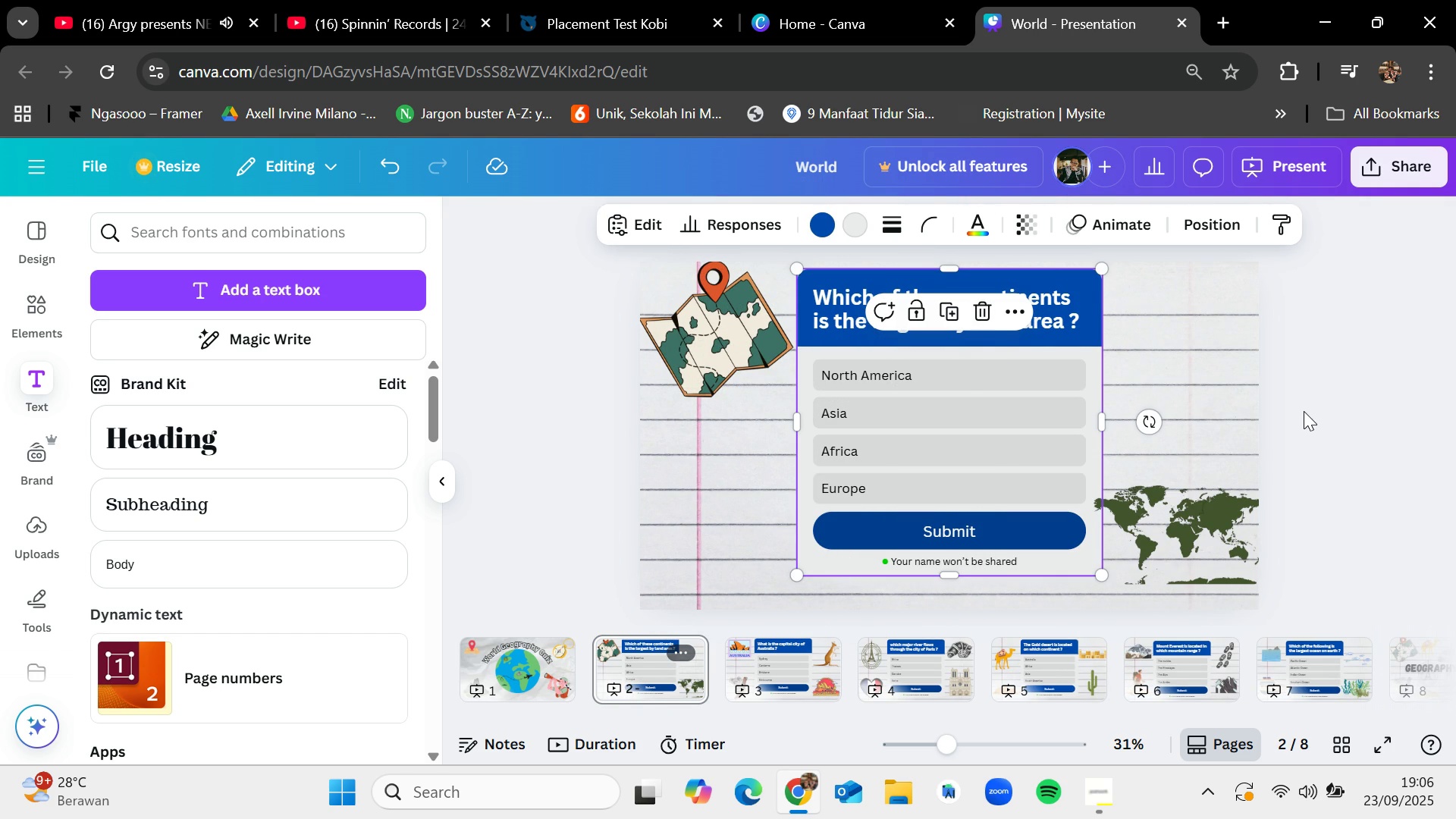 
left_click([1305, 410])
 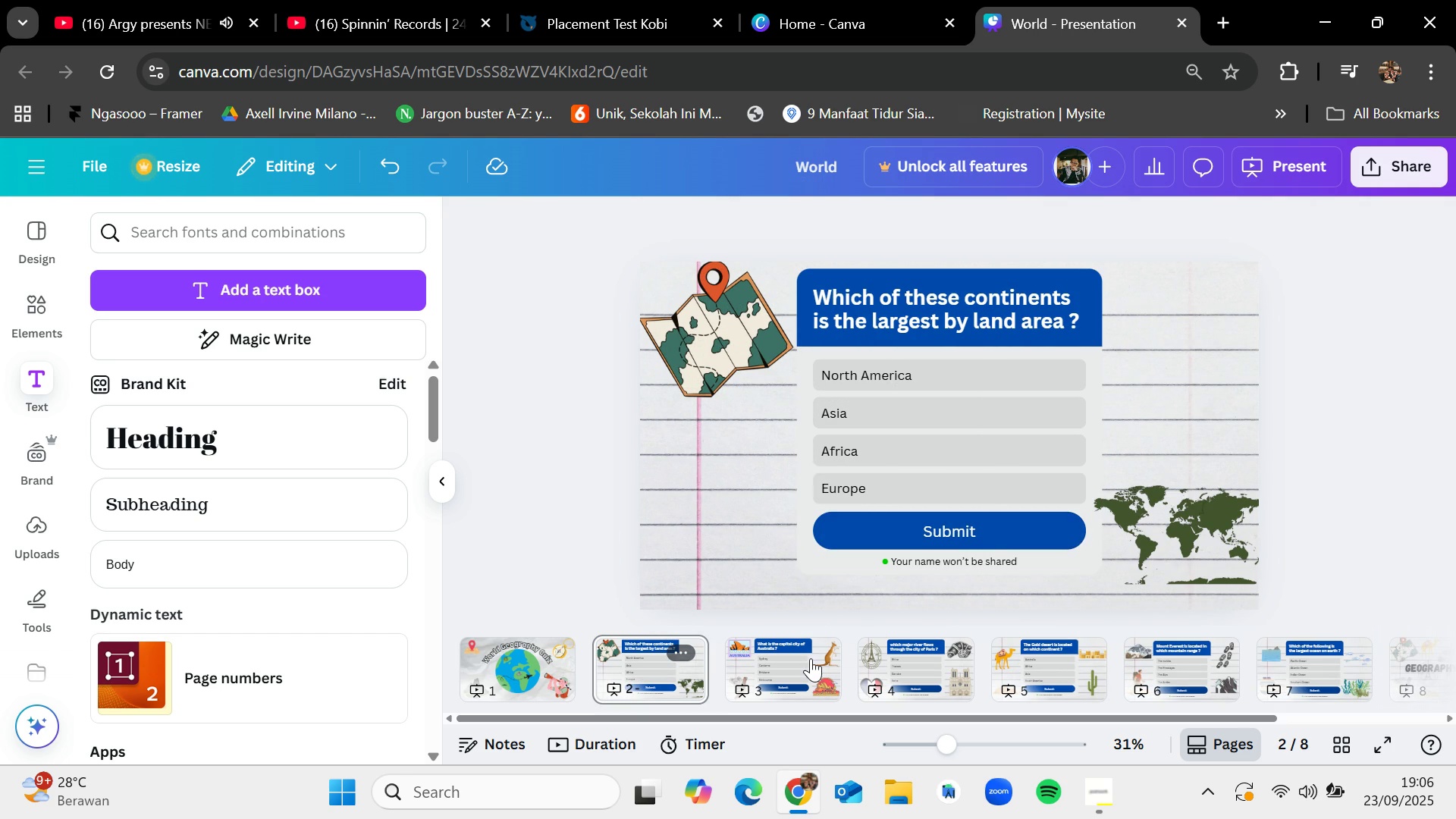 
left_click([811, 658])
 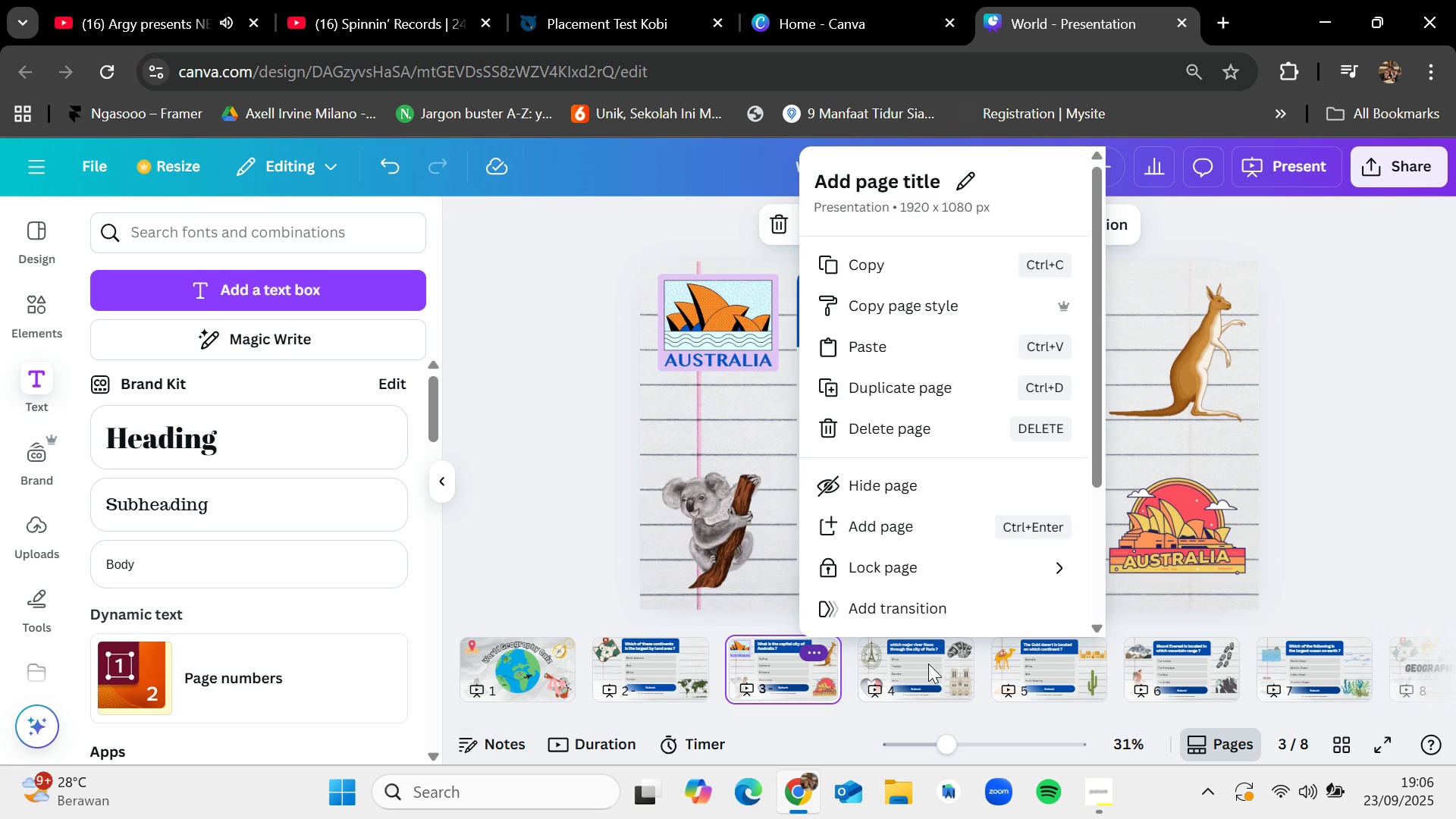 
left_click([929, 664])
 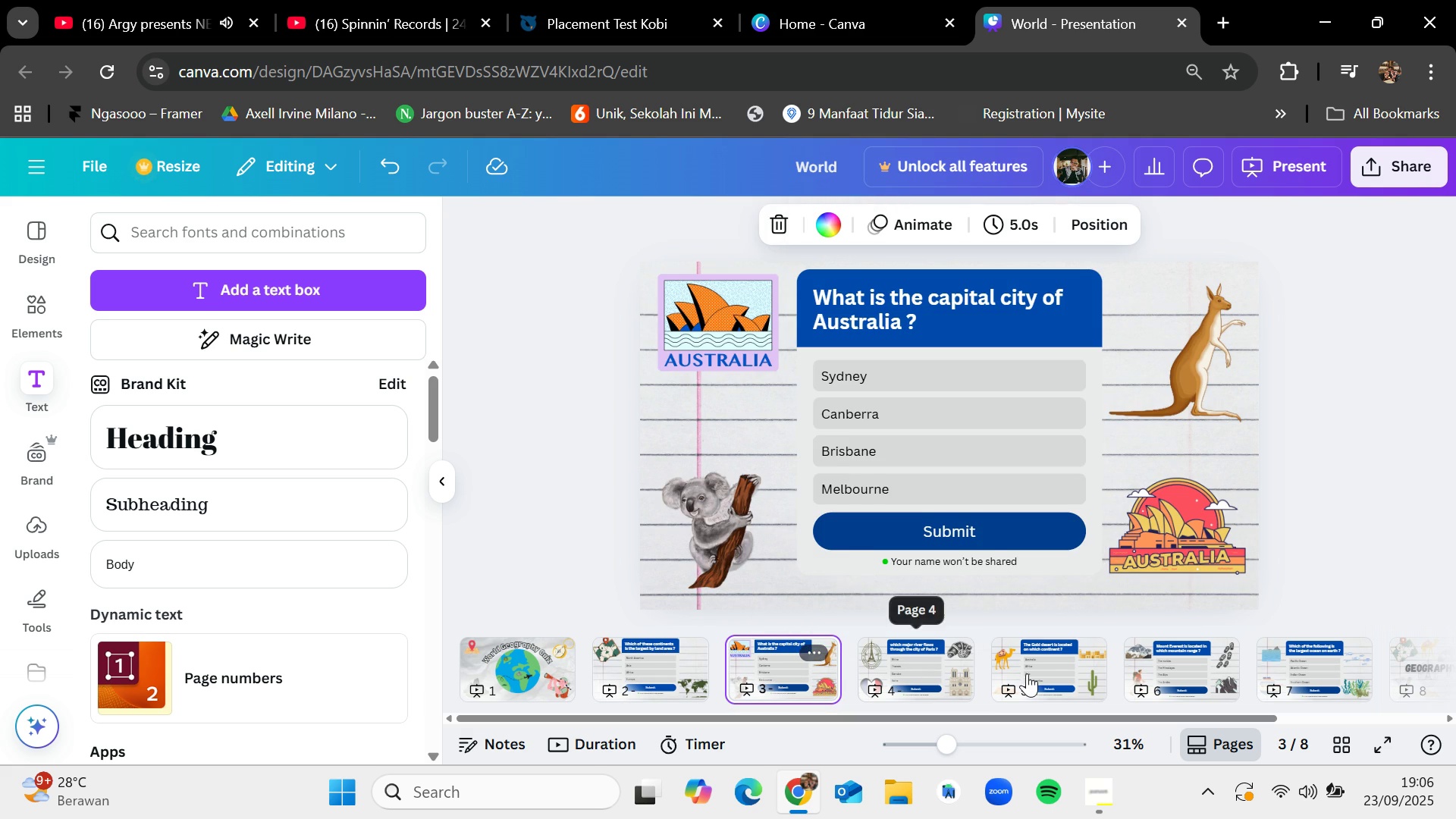 
left_click([1027, 673])
 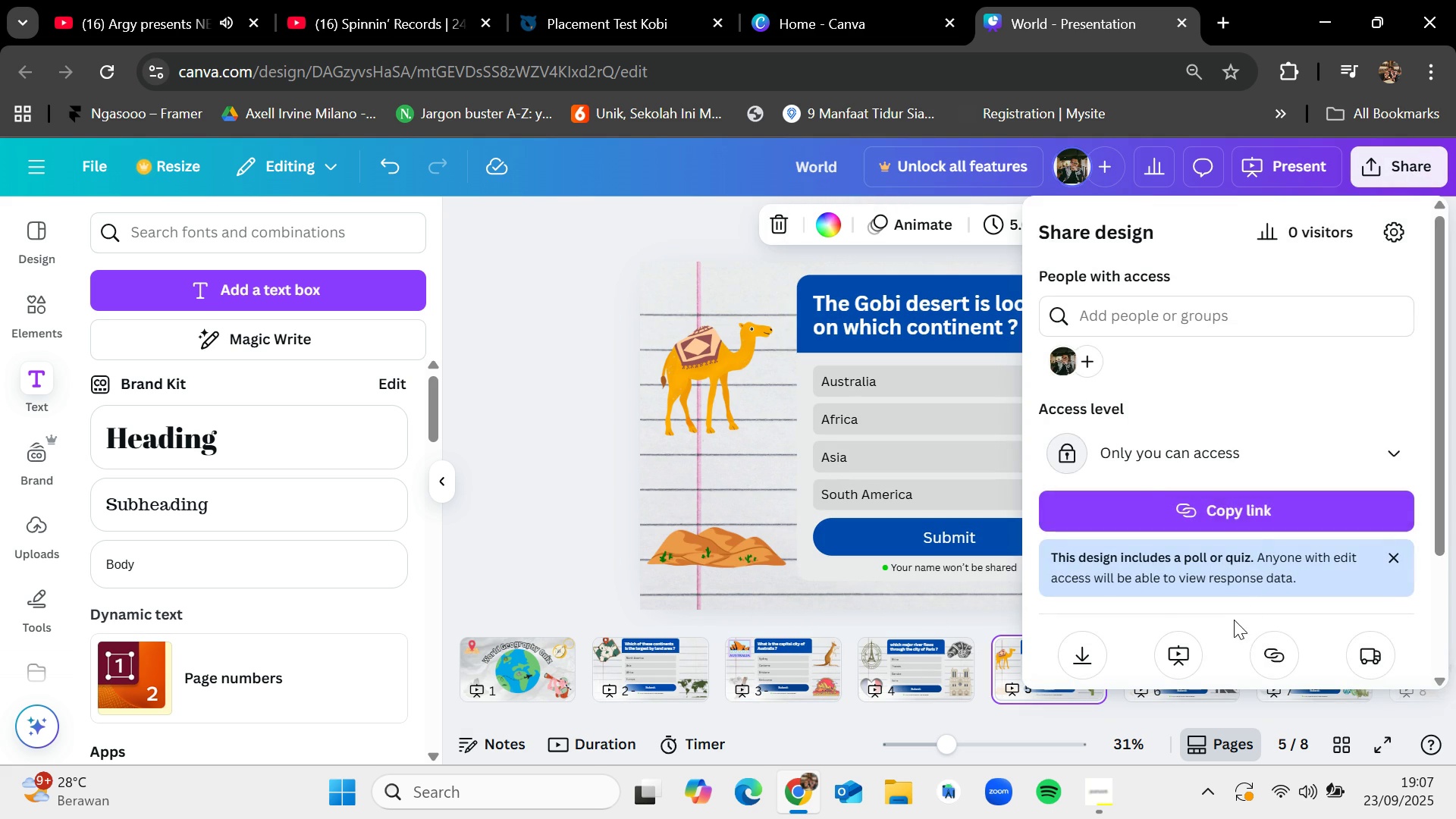 
left_click([1260, 643])
 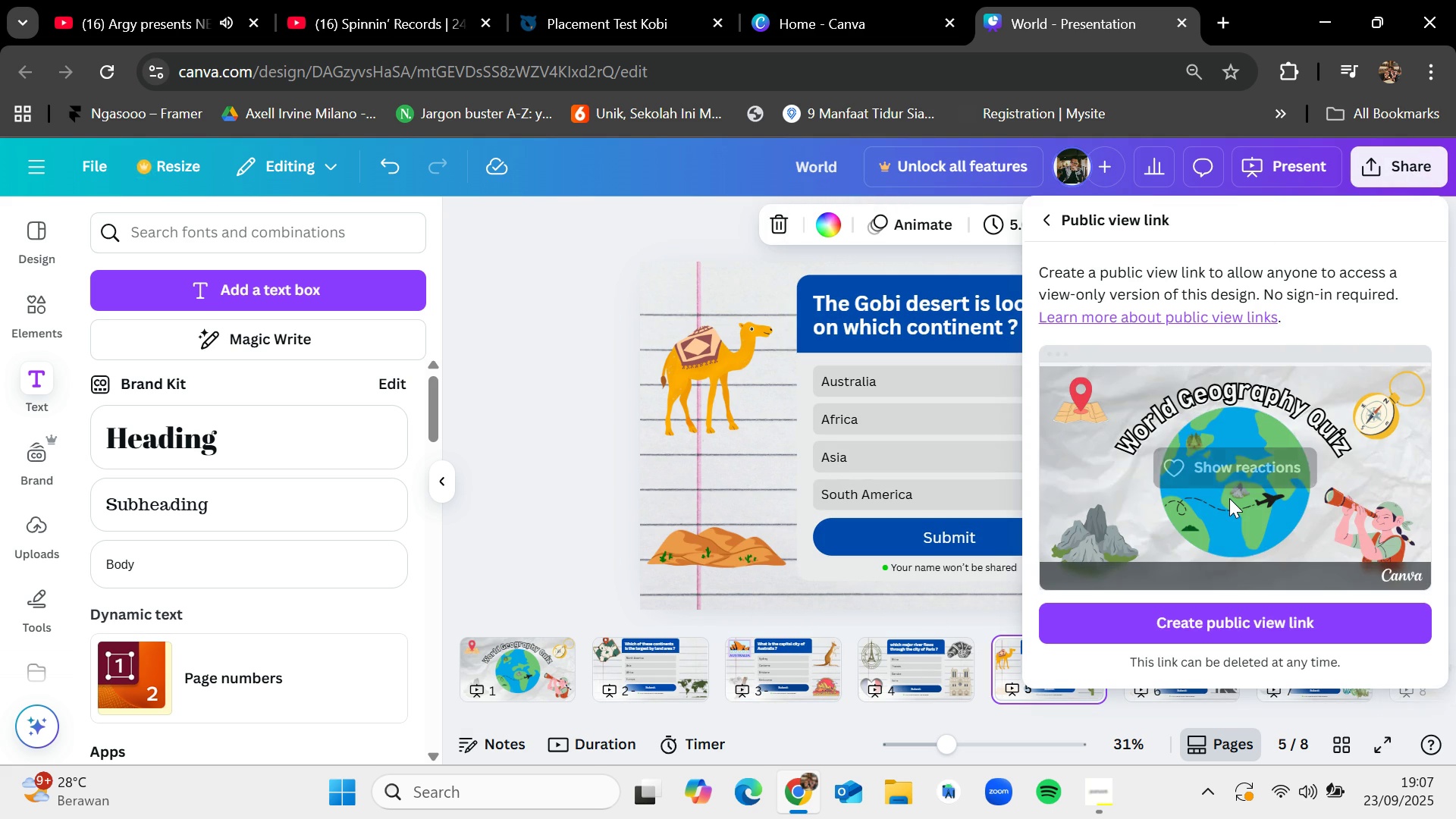 
scroll: coordinate [1229, 498], scroll_direction: down, amount: 2.0
 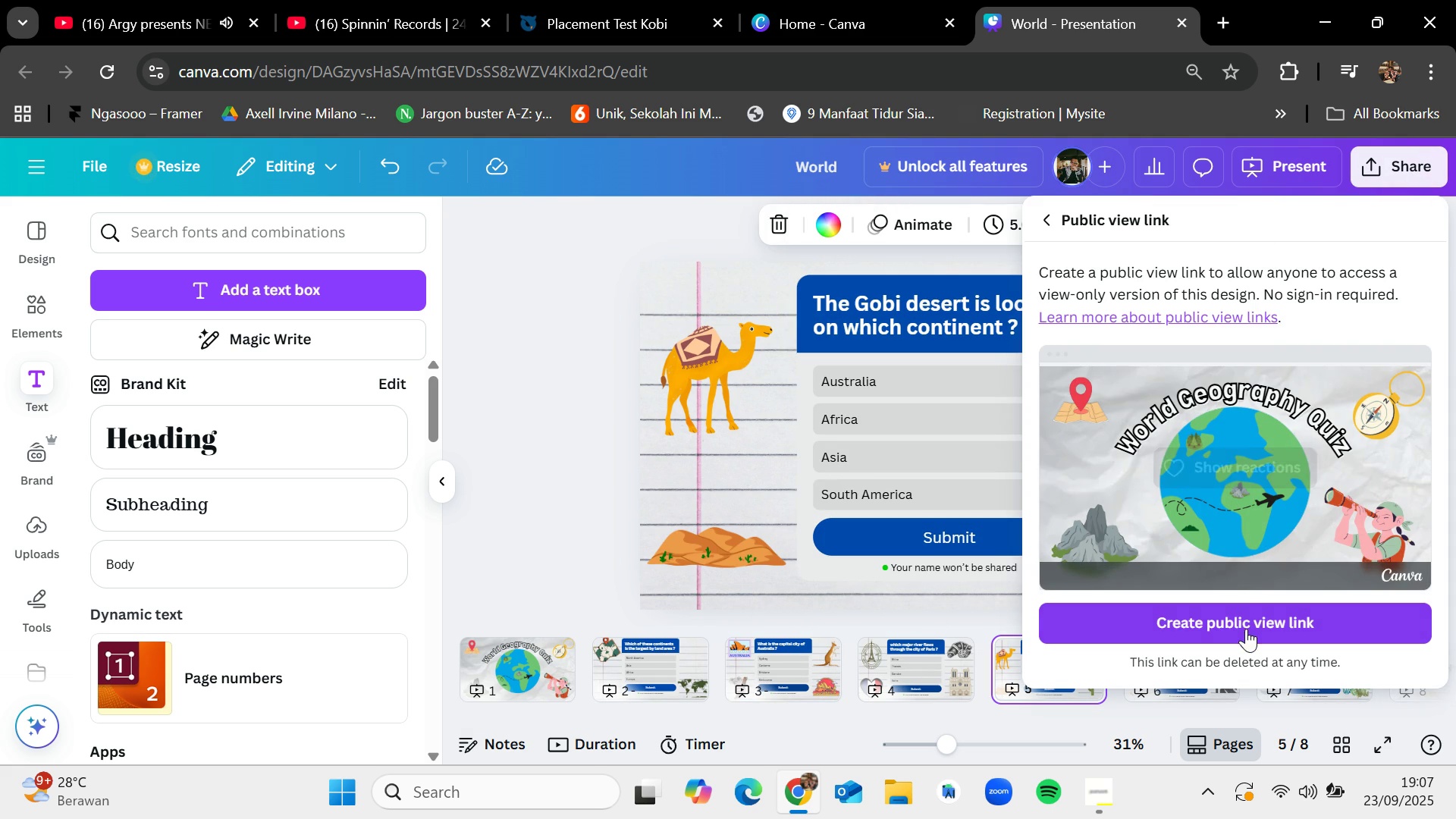 
left_click([1246, 629])
 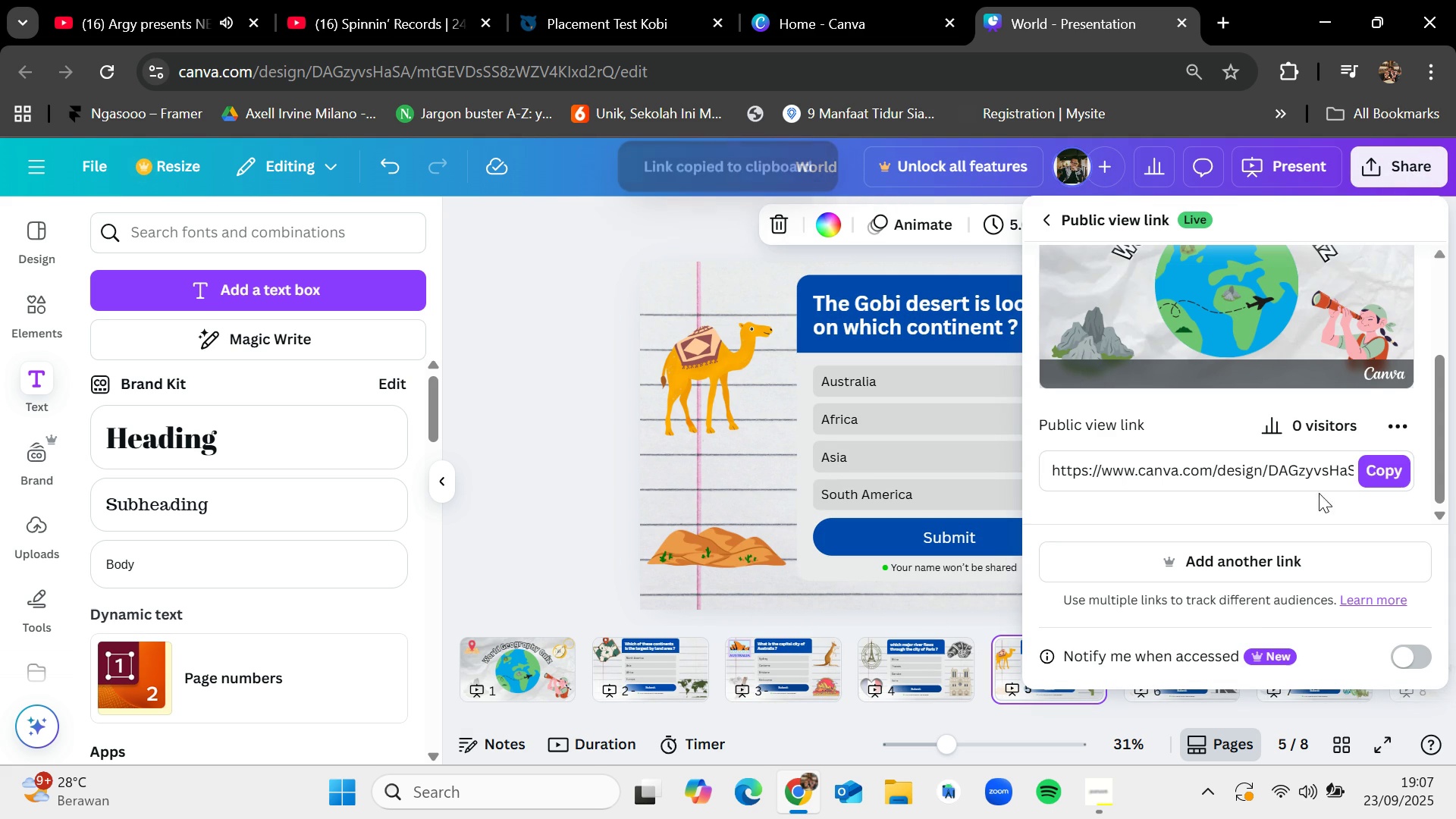 
left_click([1389, 478])
 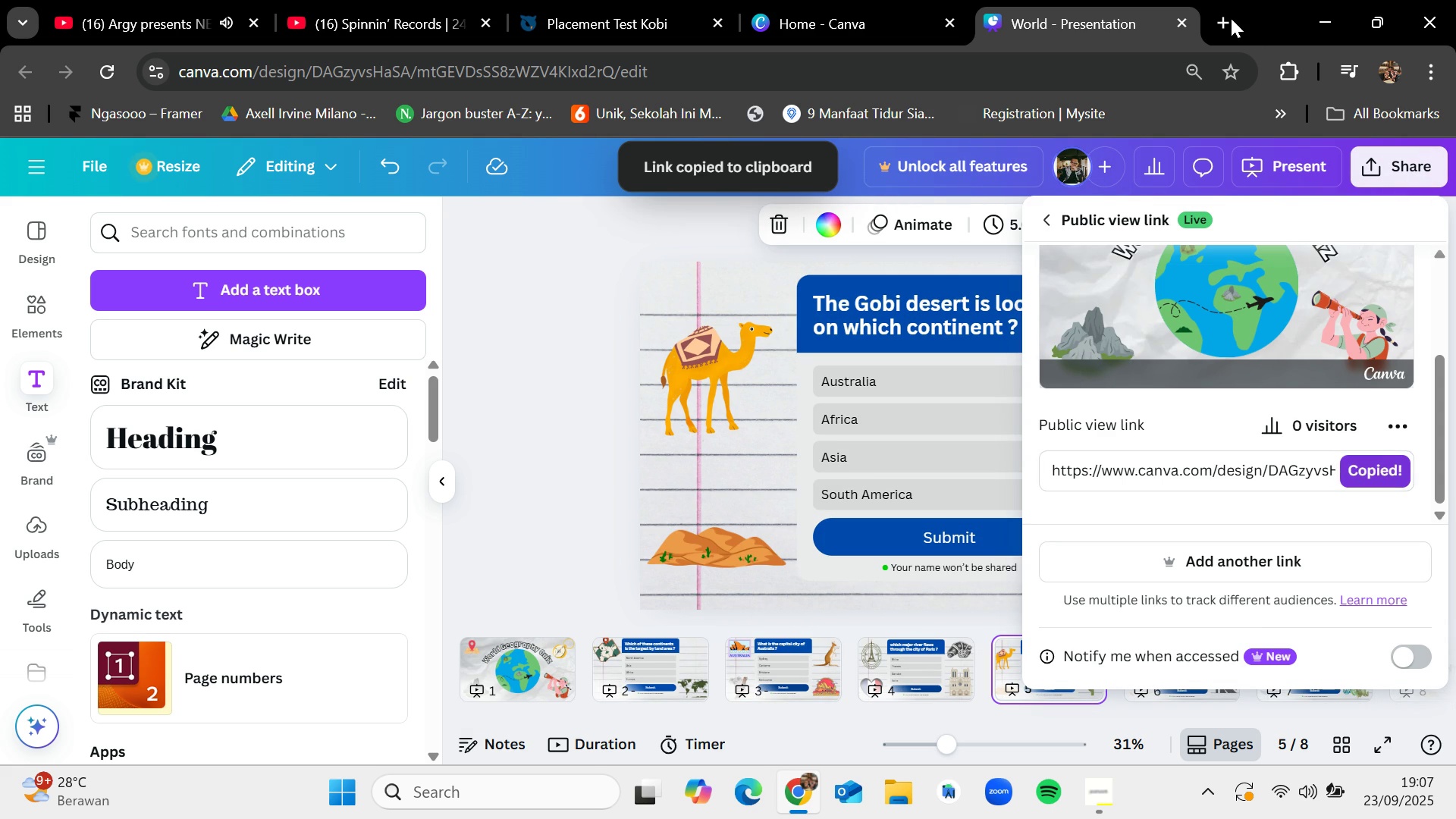 
left_click([1228, 14])
 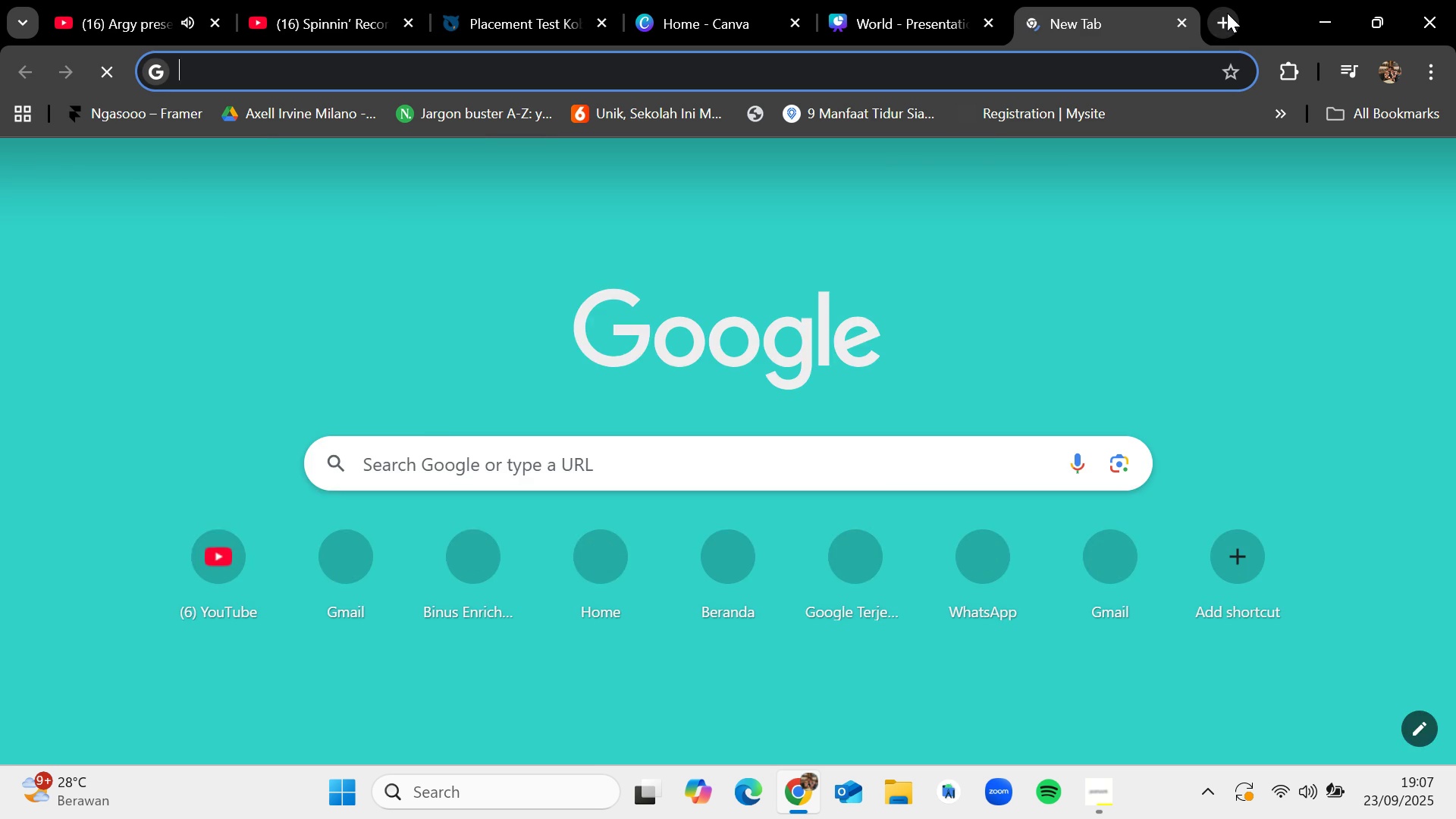 
key(Control+V)
 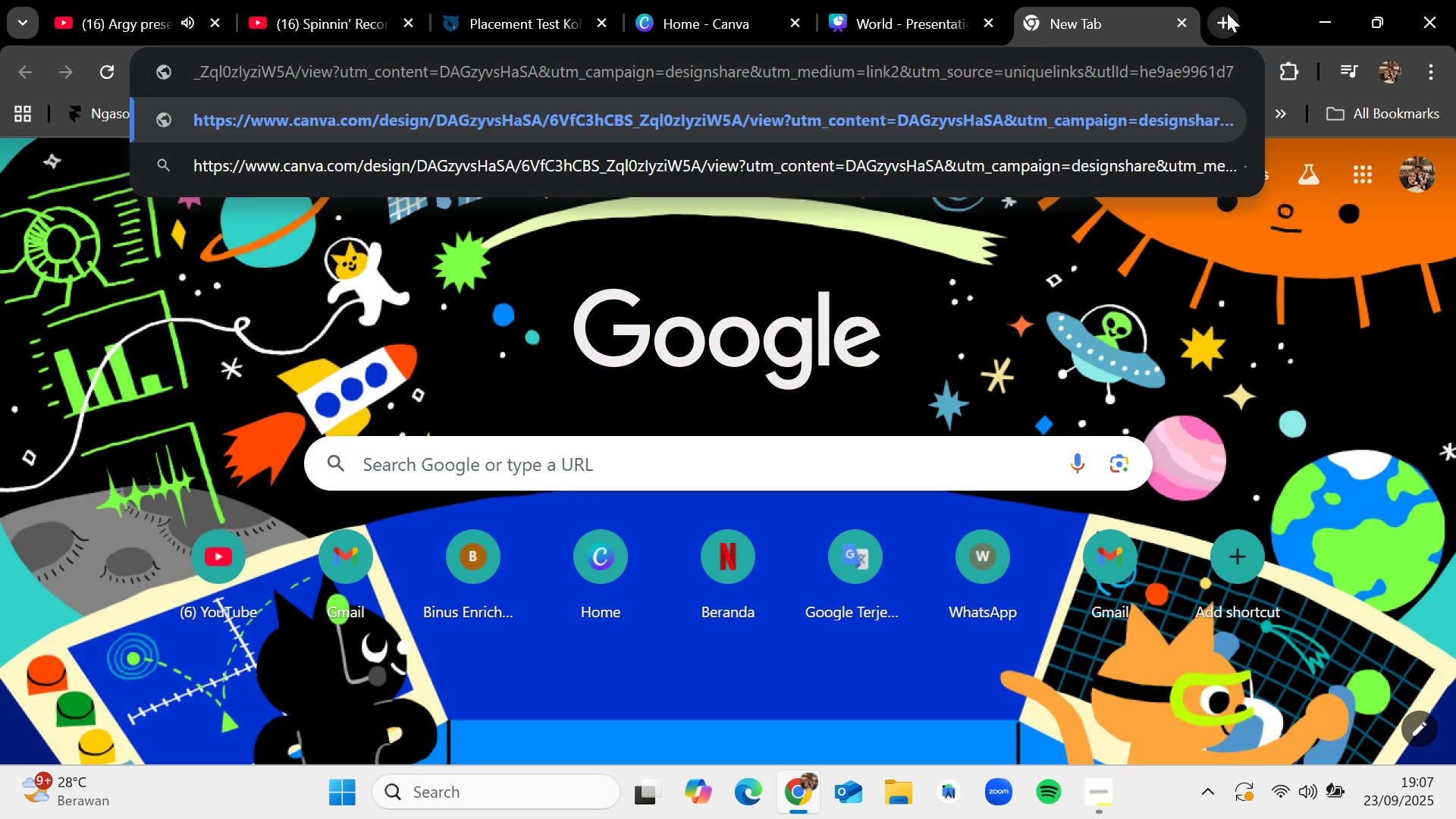 
key(Enter)
 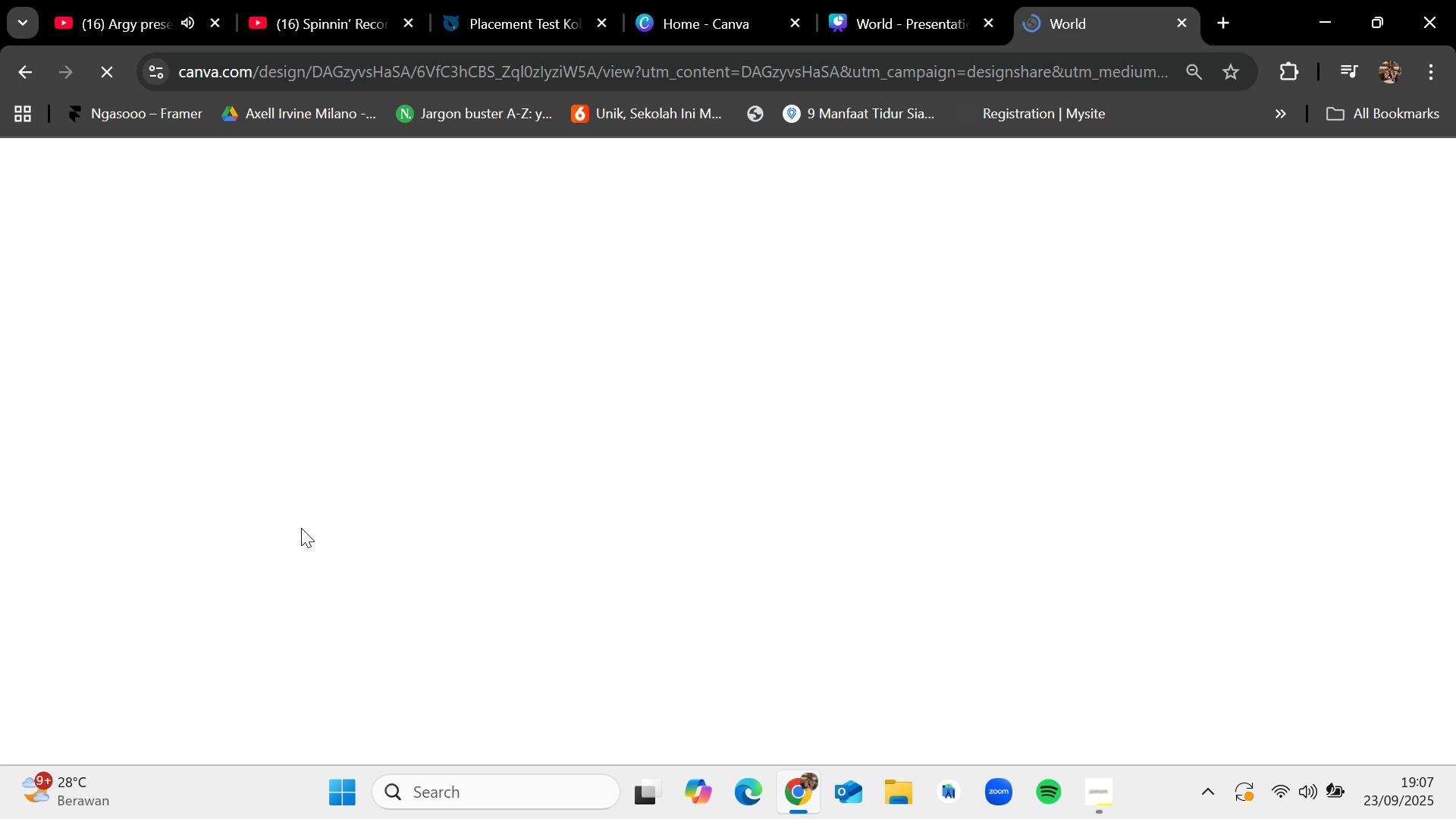 
mouse_move([629, 436])
 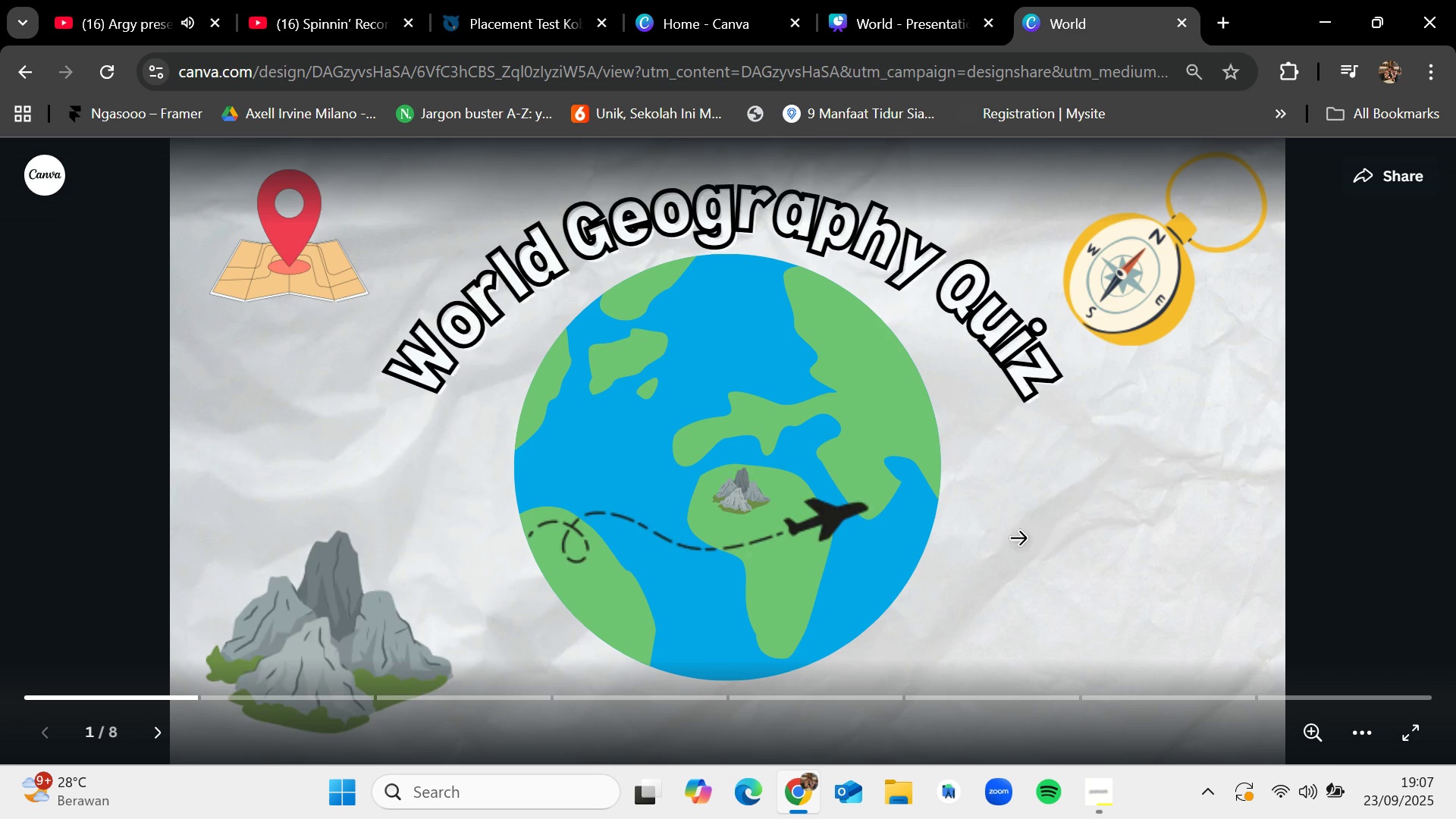 
left_click([1018, 540])
 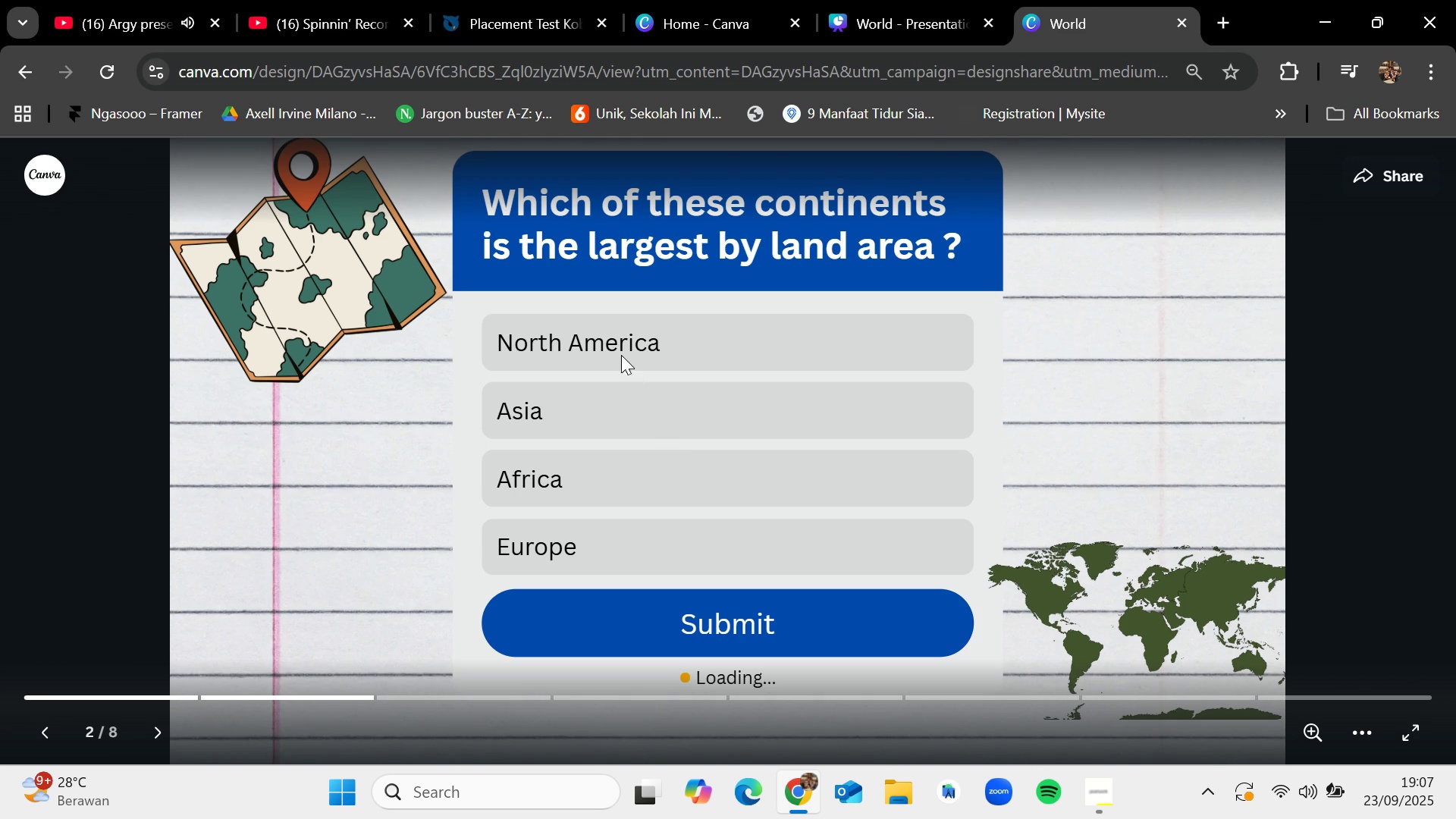 
left_click([621, 355])
 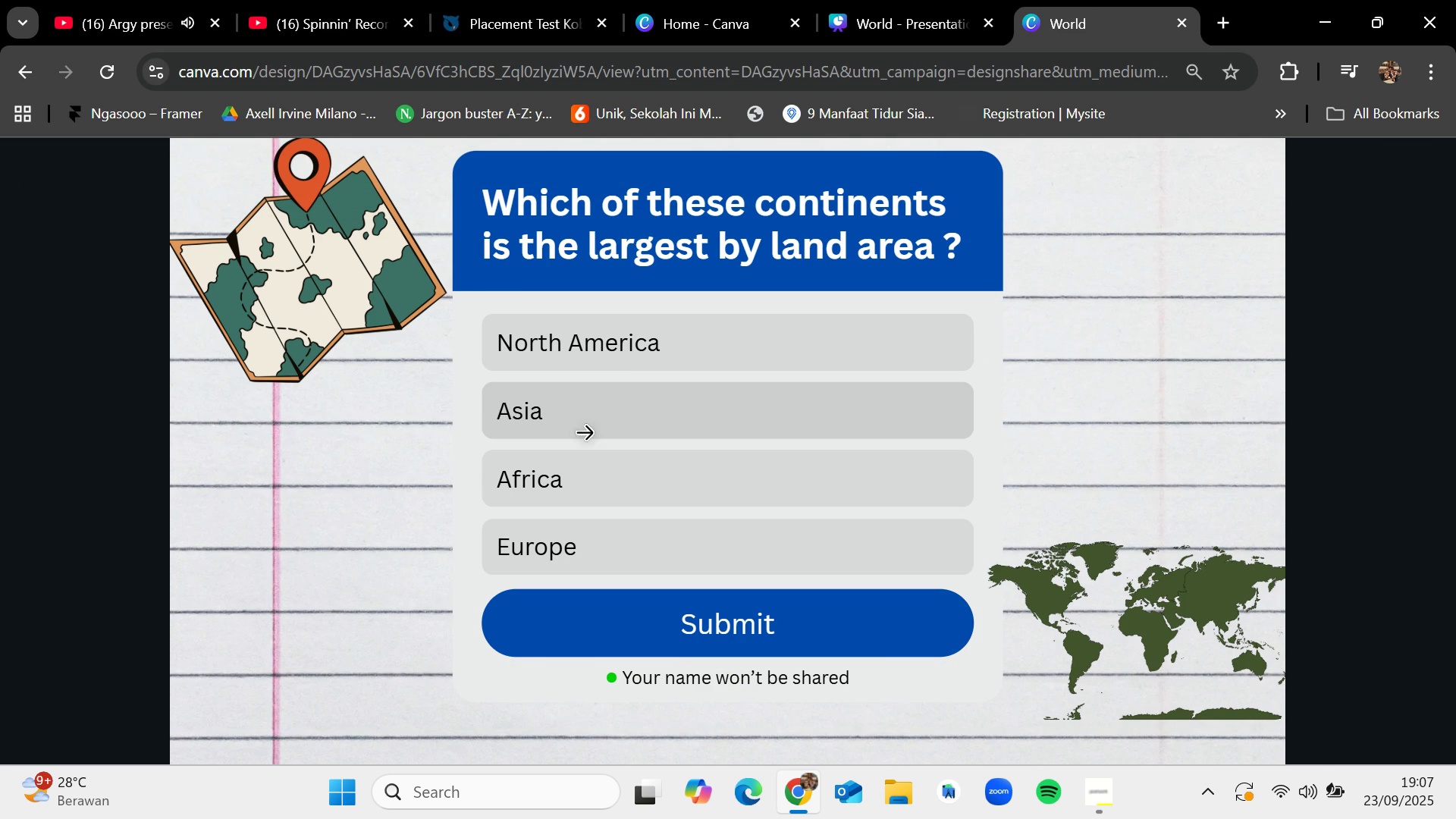 
left_click([584, 431])
 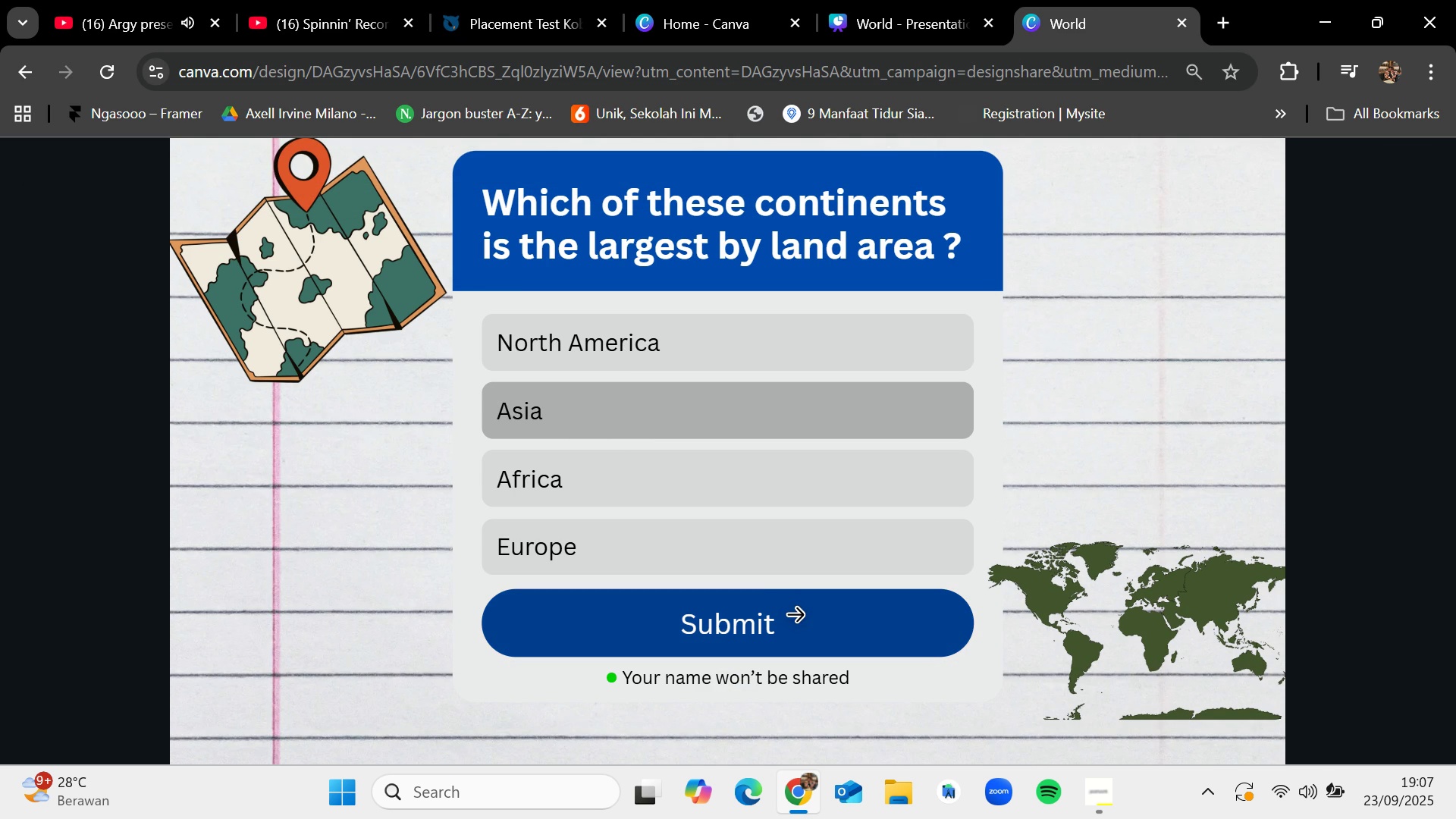 
left_click([794, 621])
 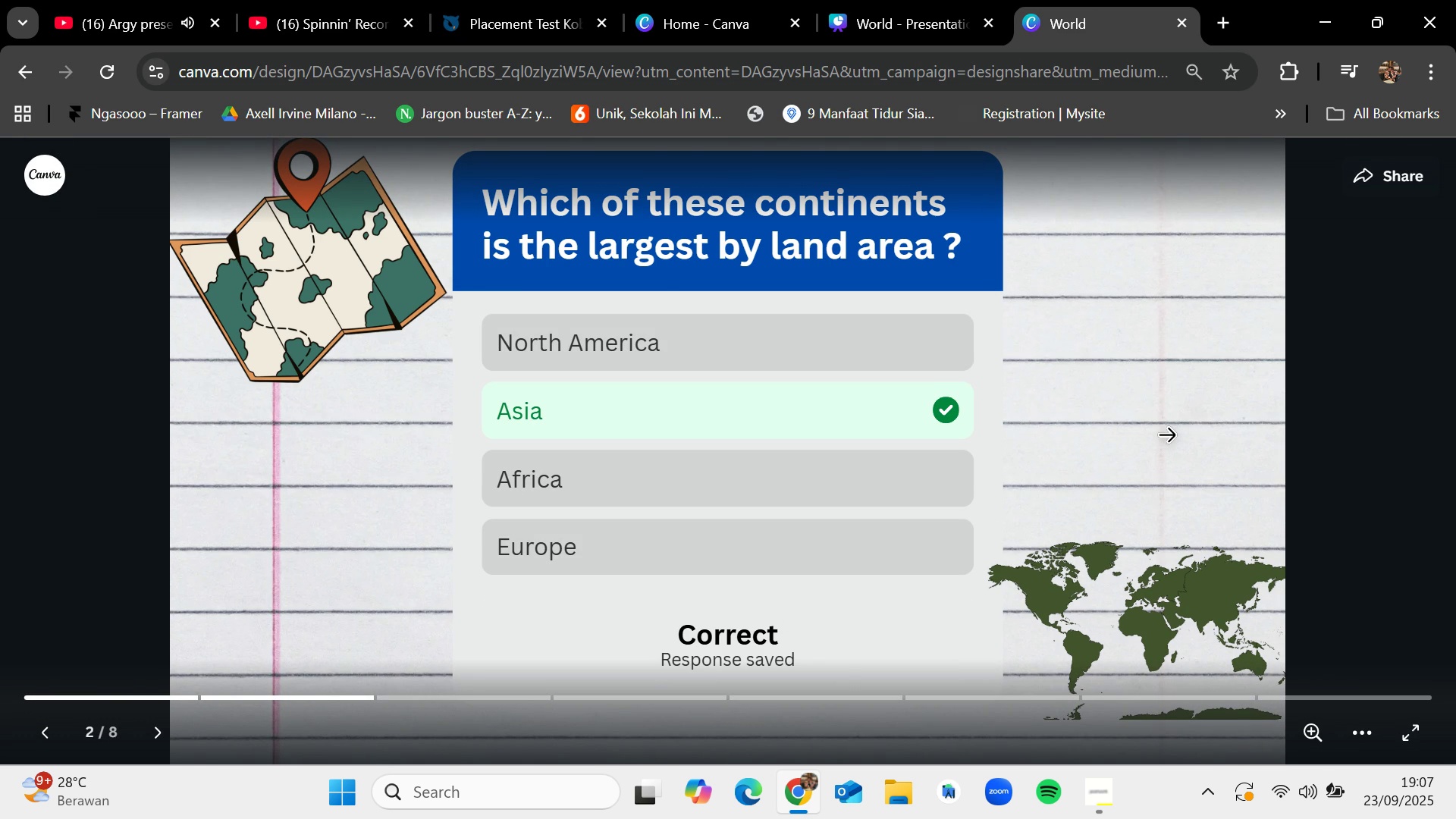 
left_click([1166, 437])
 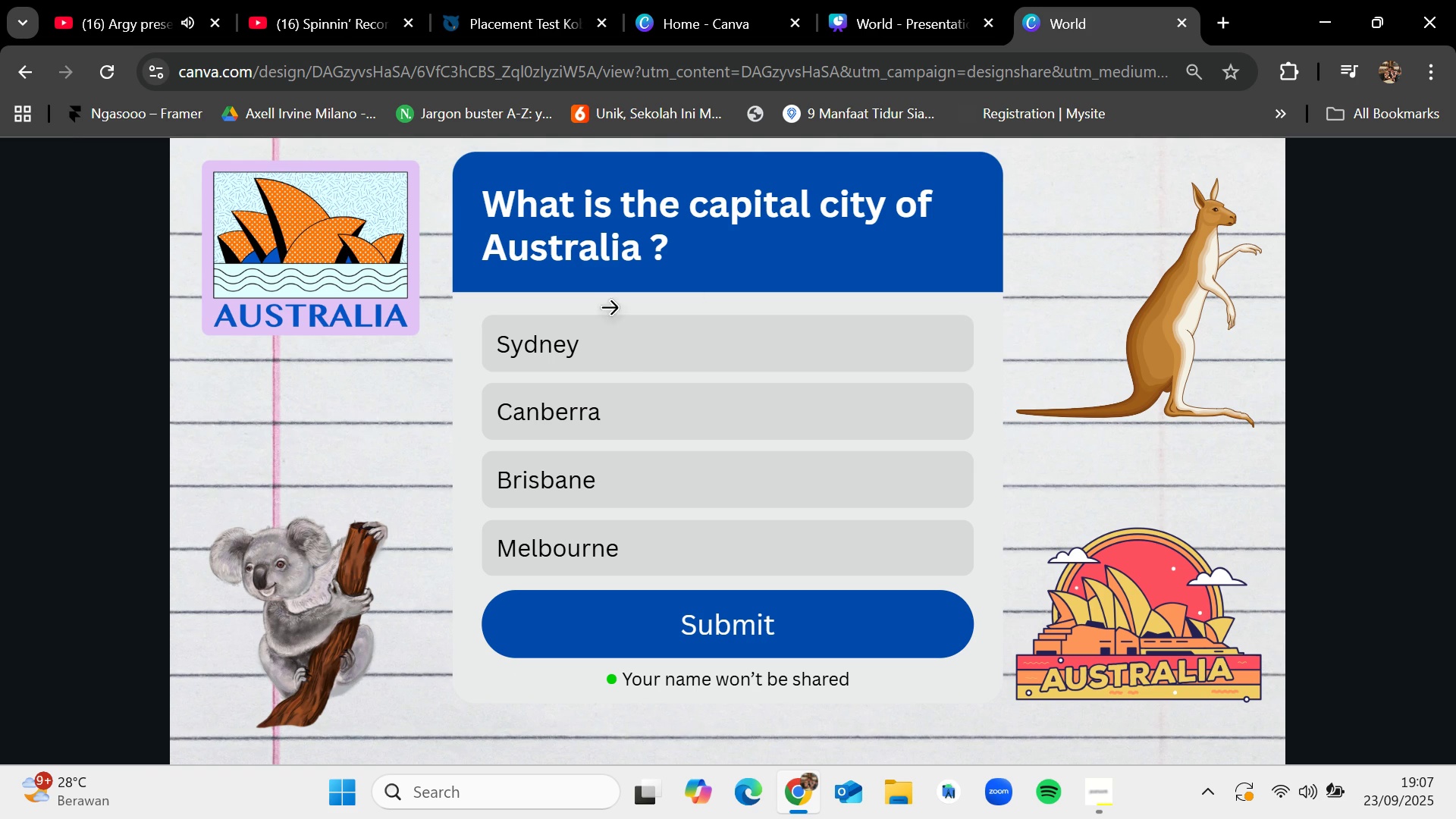 
left_click([624, 363])
 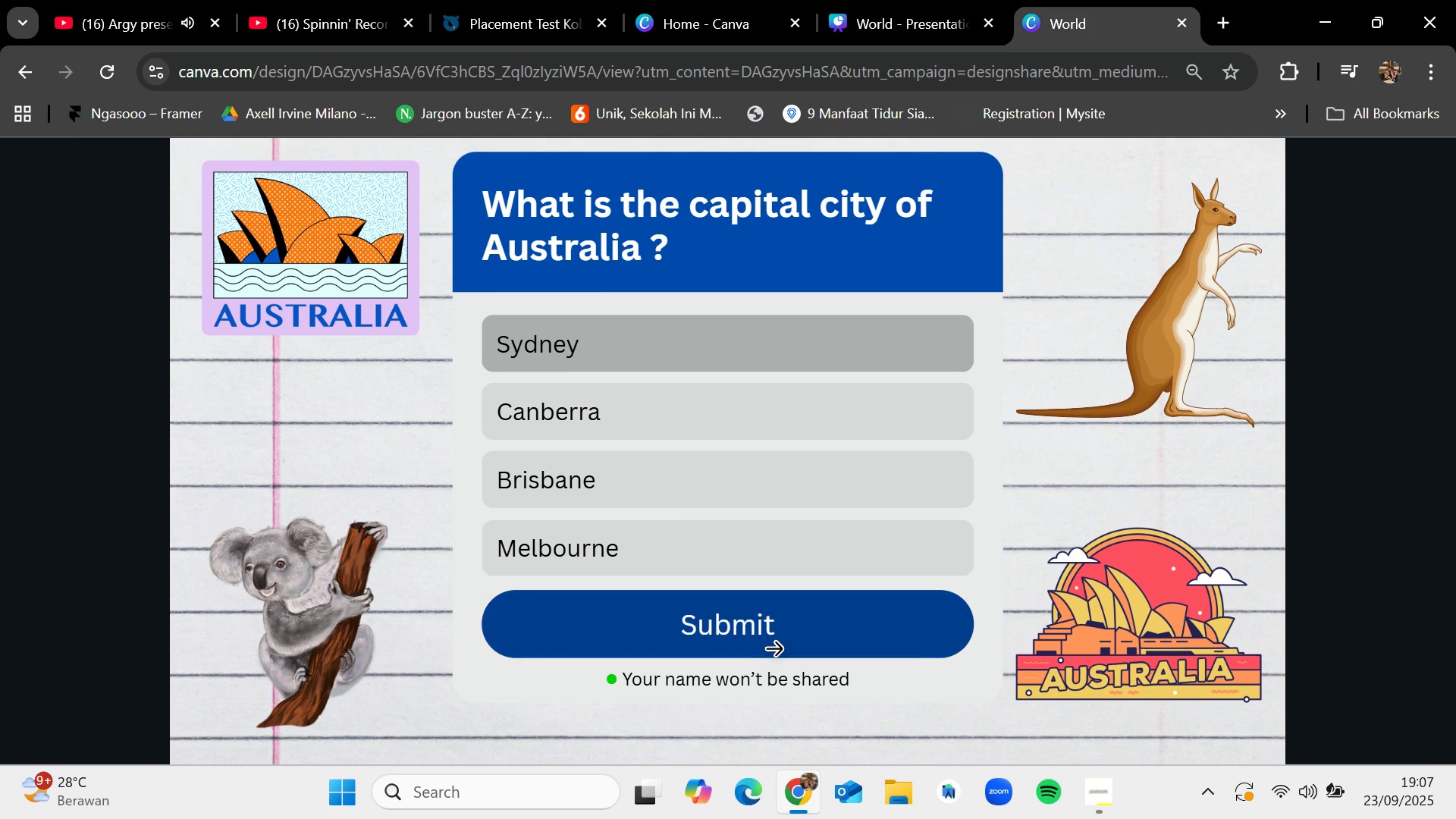 
left_click([774, 651])
 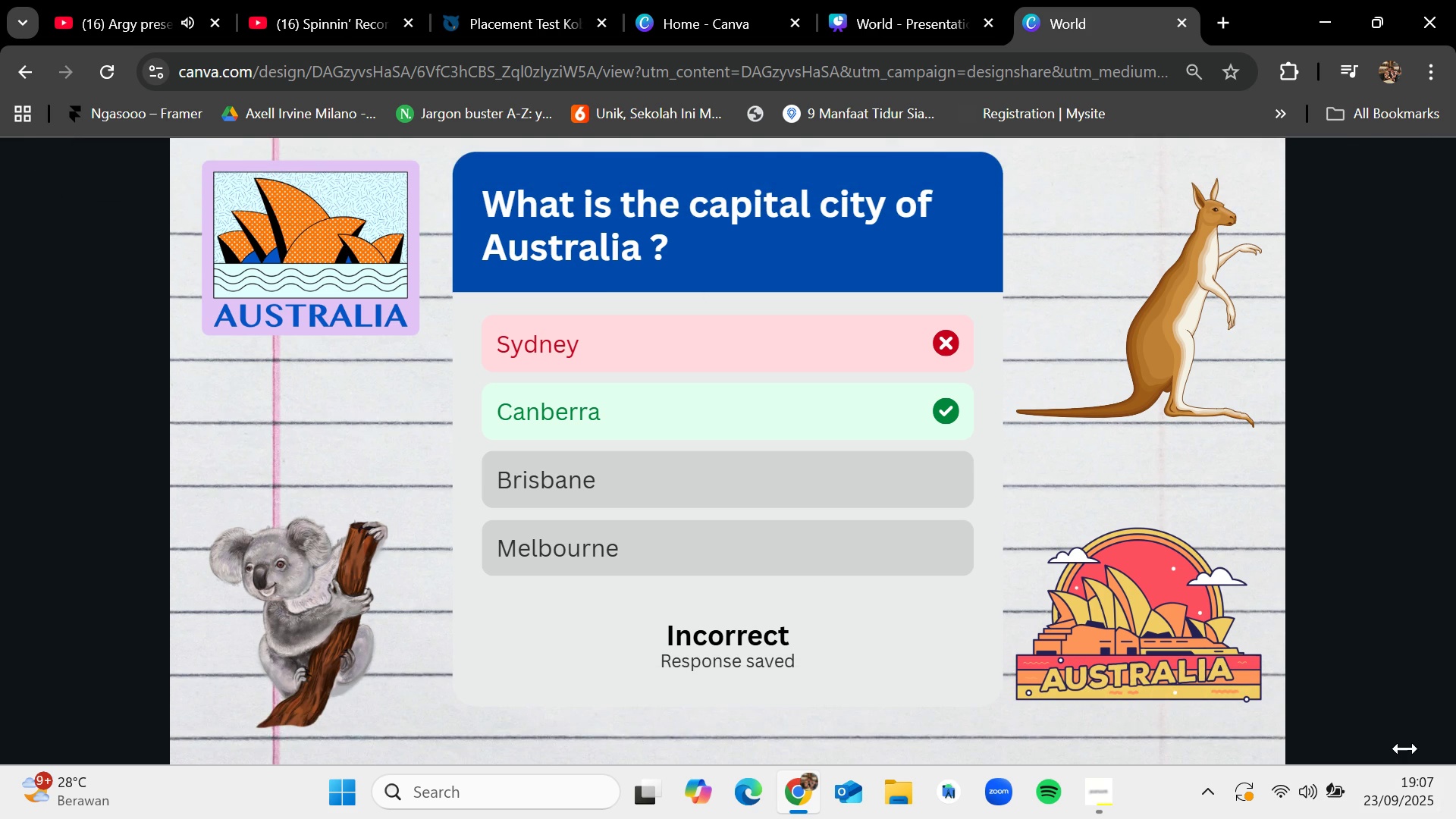 
wait(7.12)
 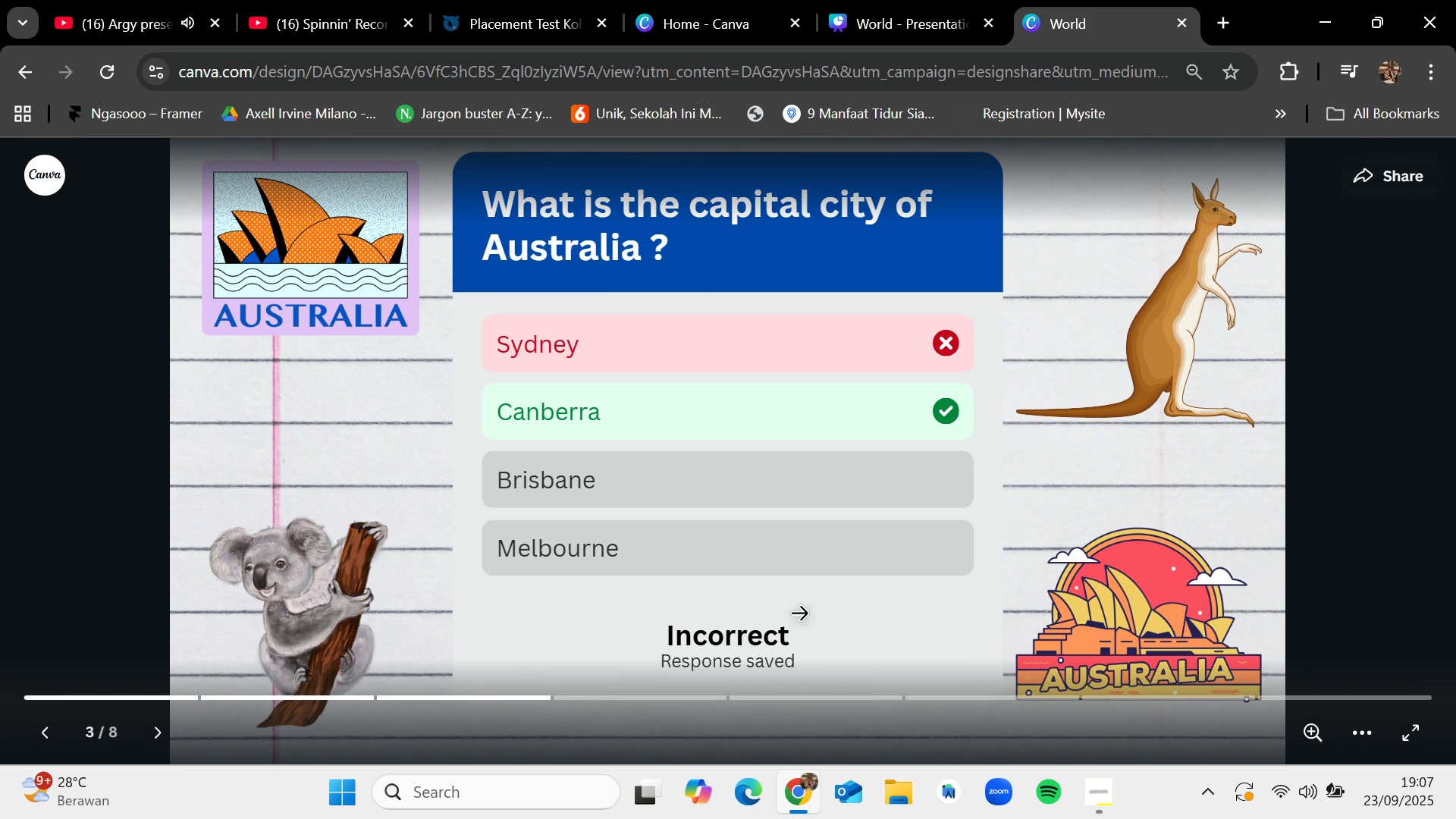 
left_click([1418, 726])
 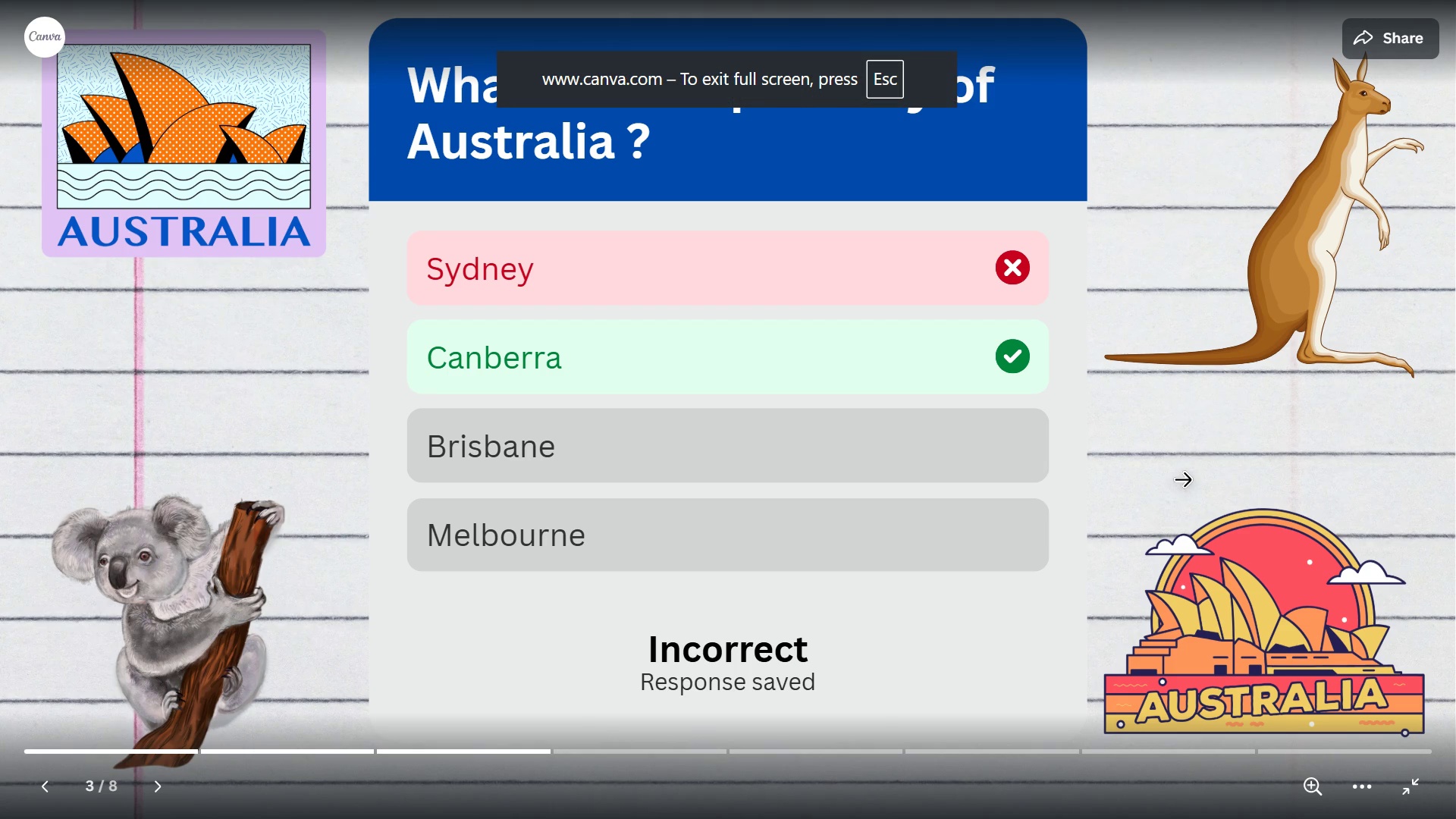 
left_click([1182, 482])
 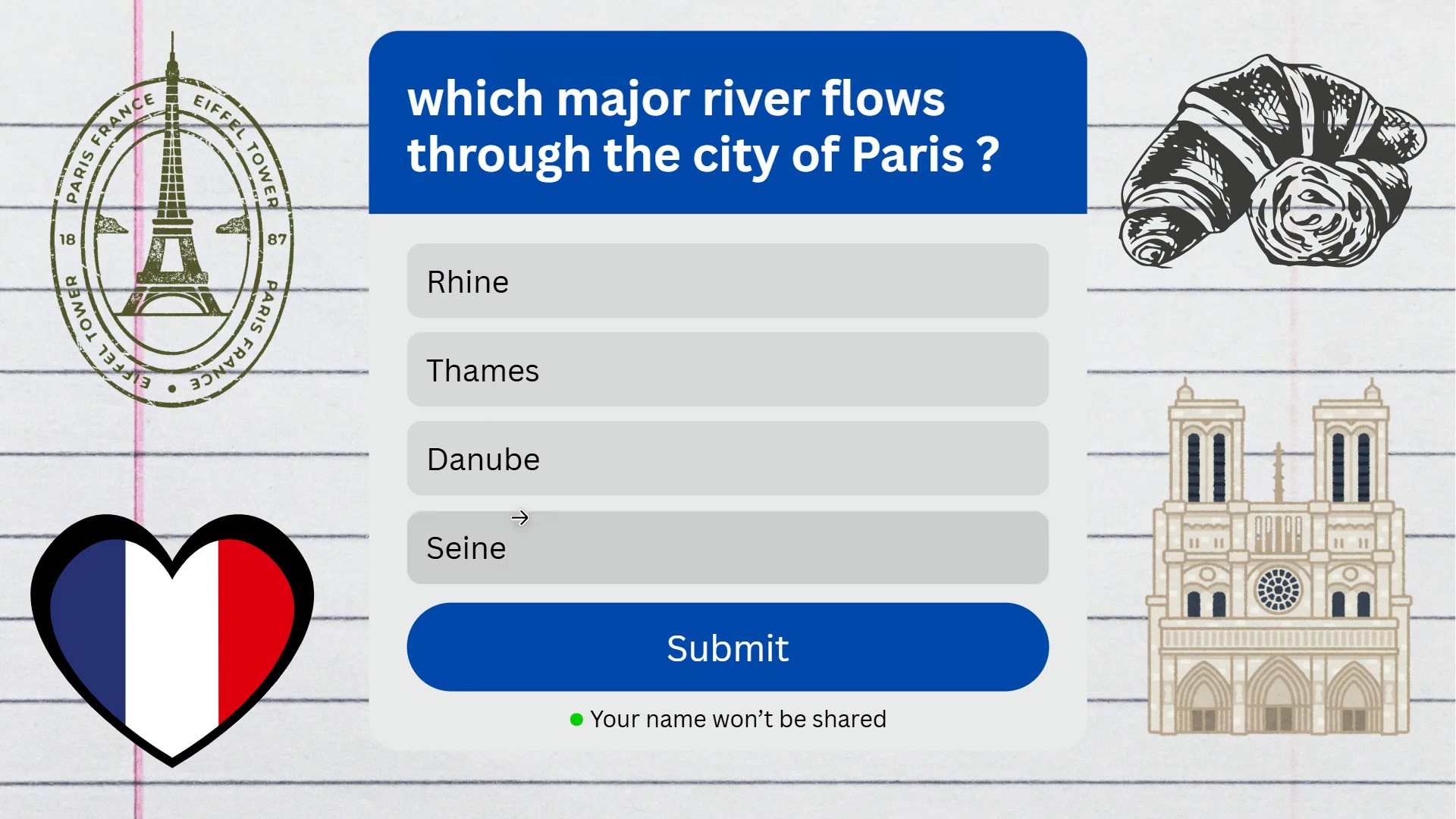 
left_click([532, 539])
 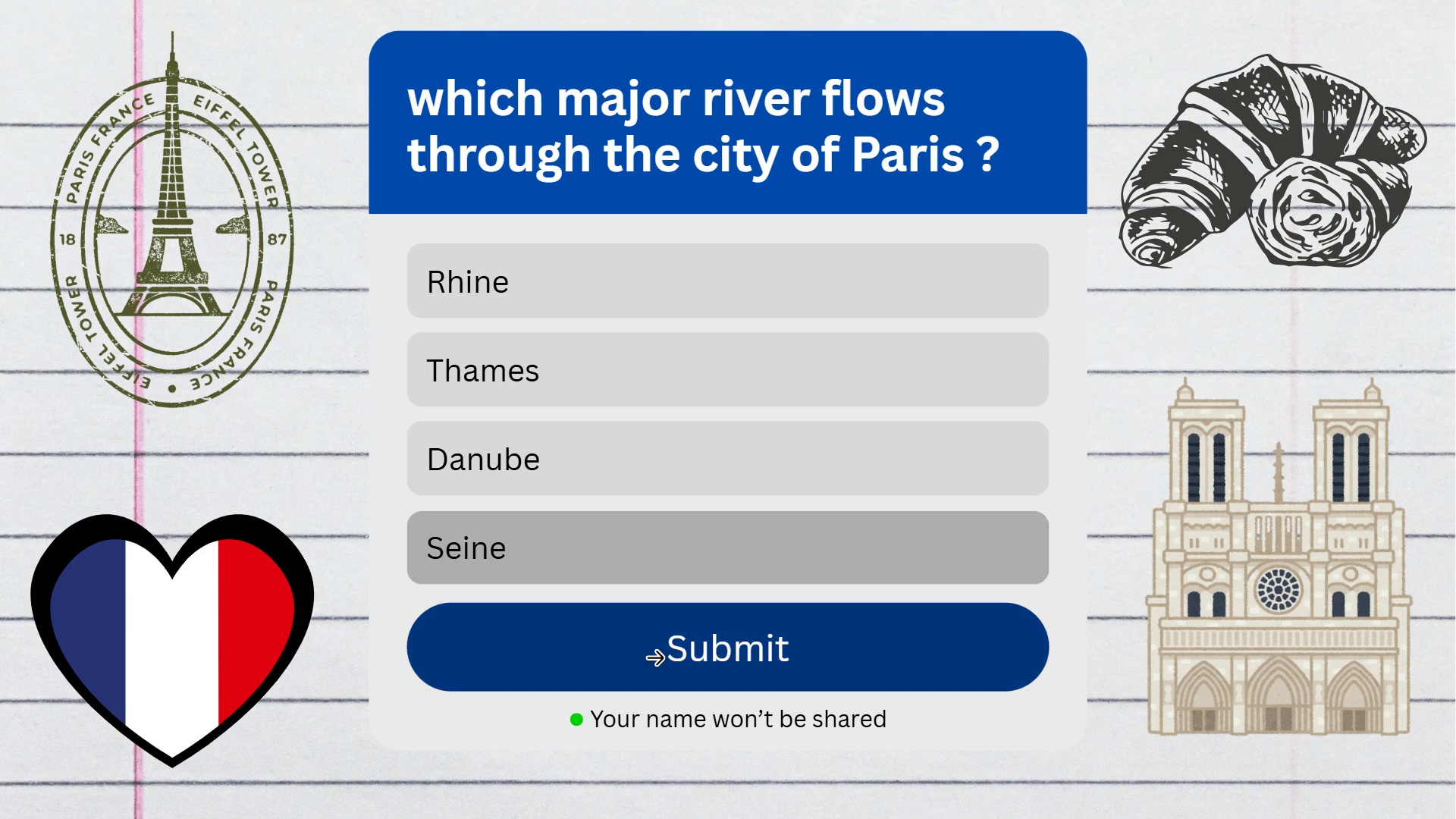 
left_click([654, 660])
 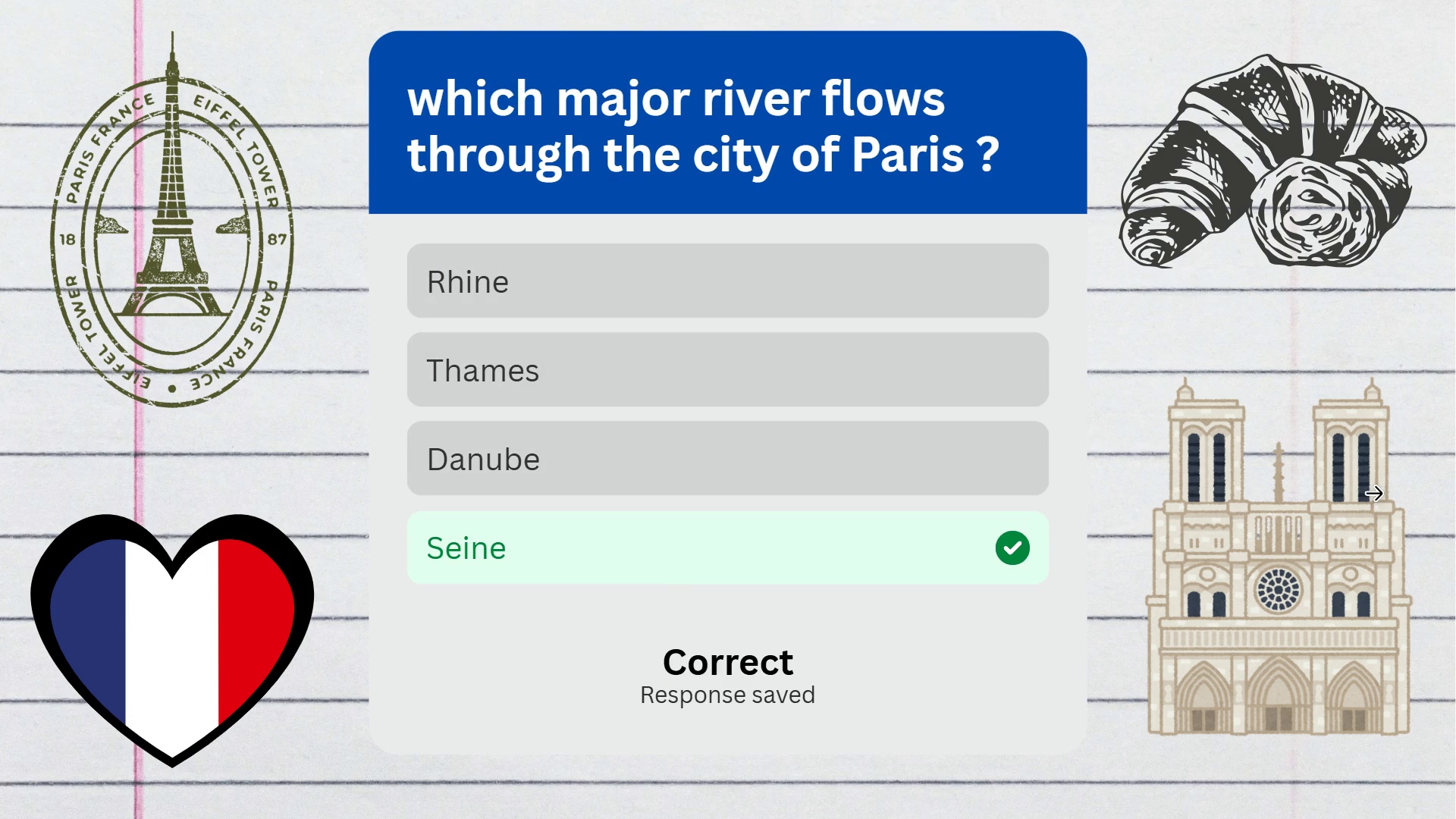 
left_click([1372, 492])
 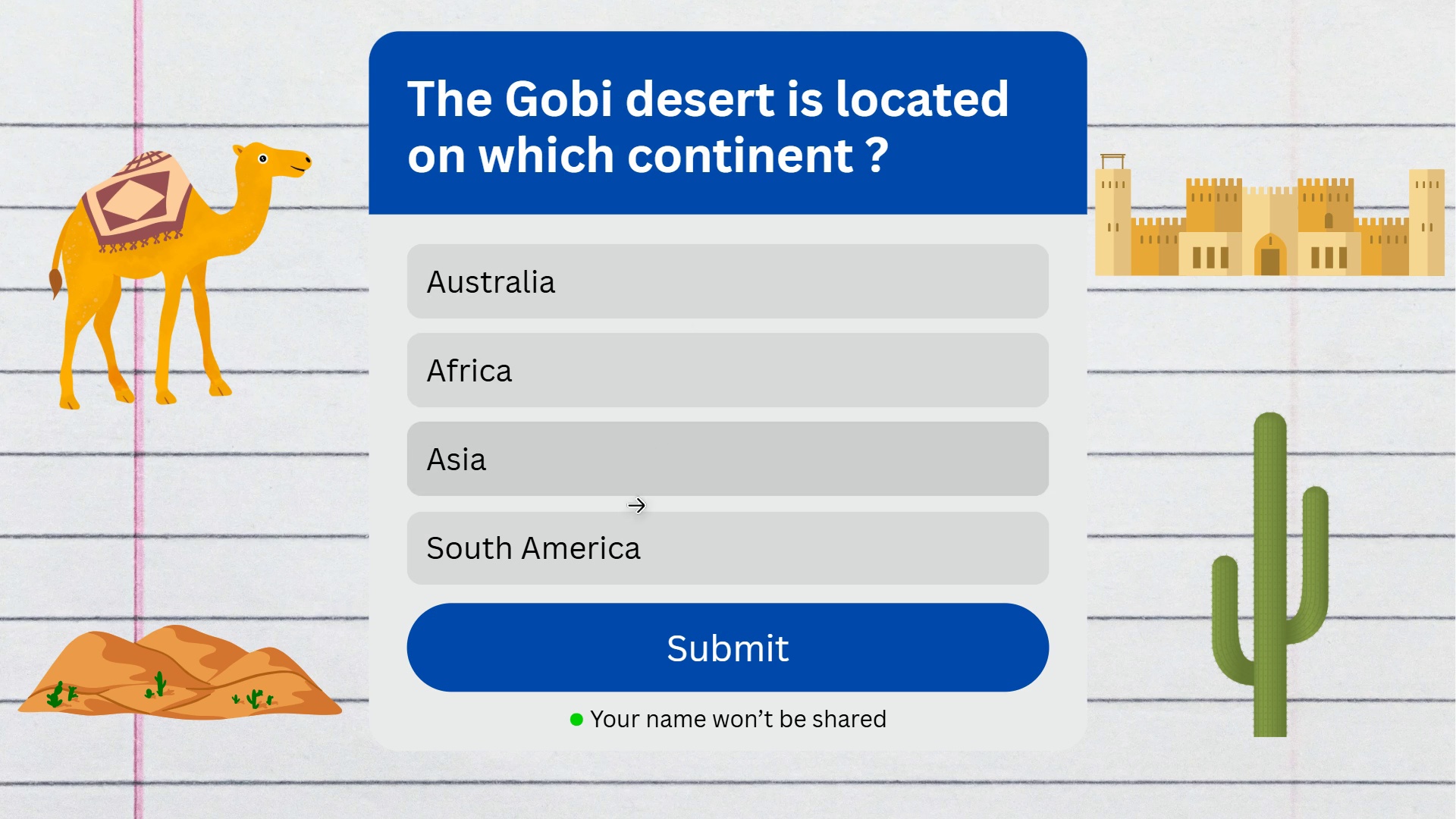 
wait(7.72)
 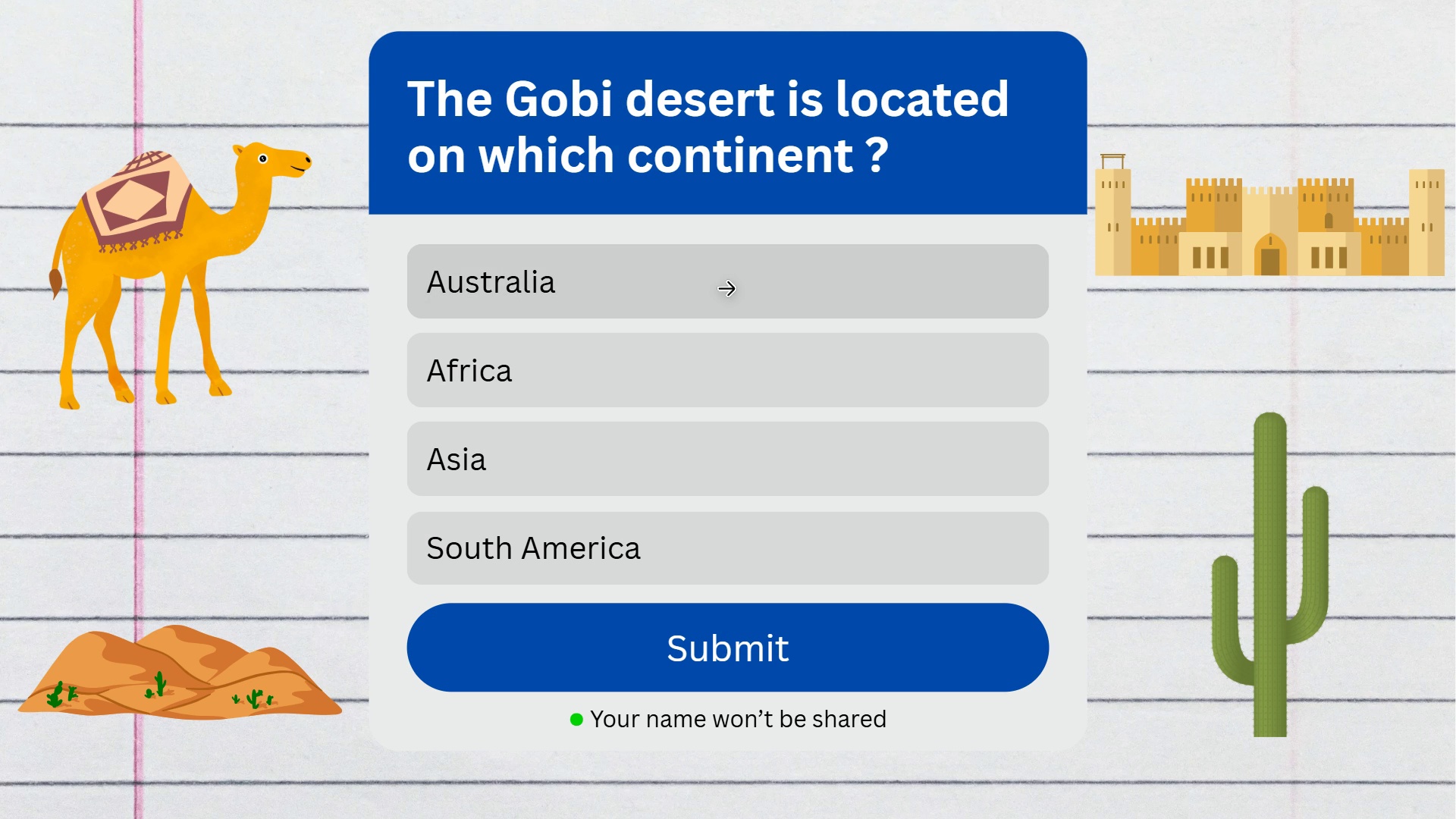 
left_click([589, 300])
 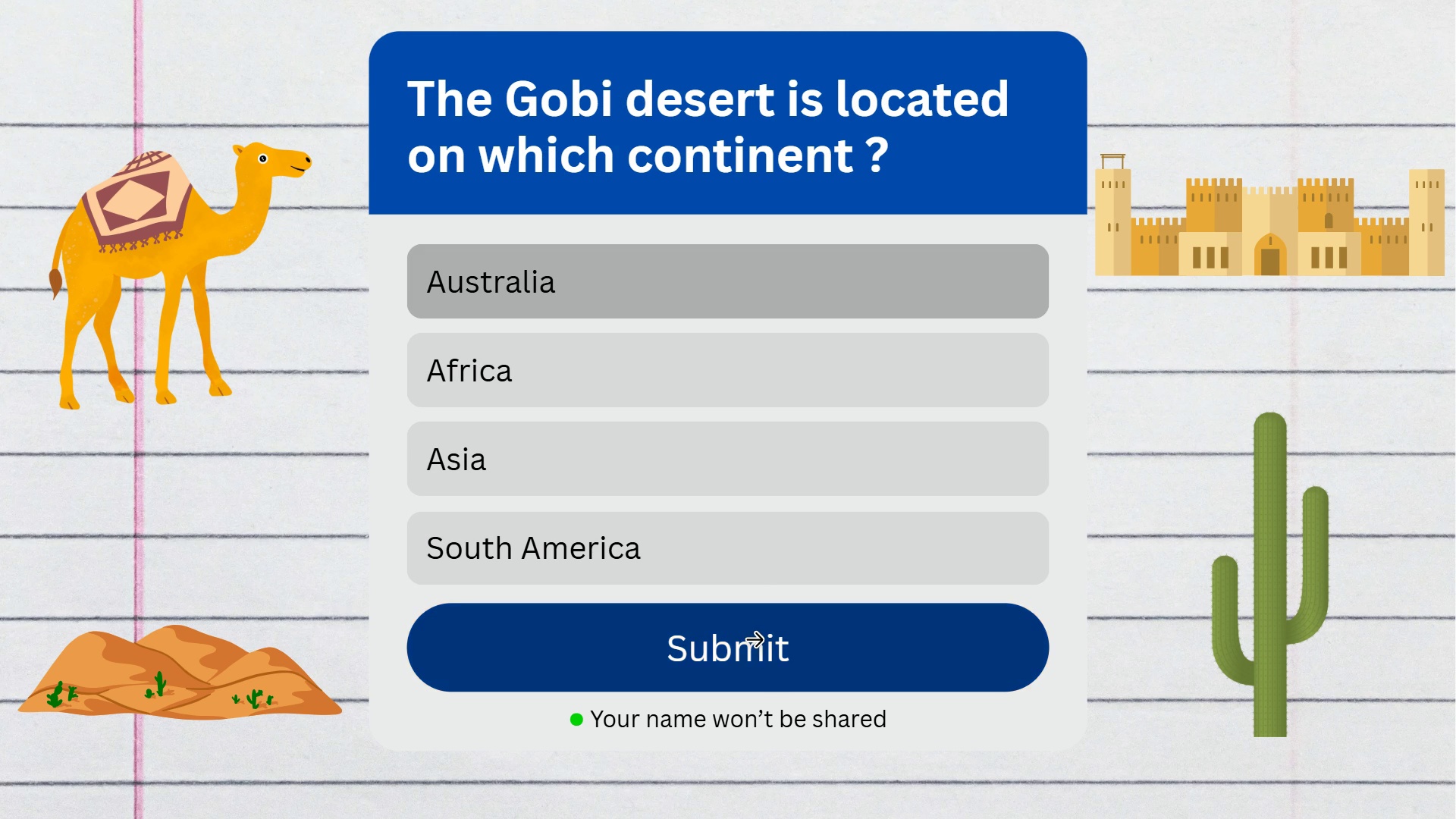 
left_click([754, 642])
 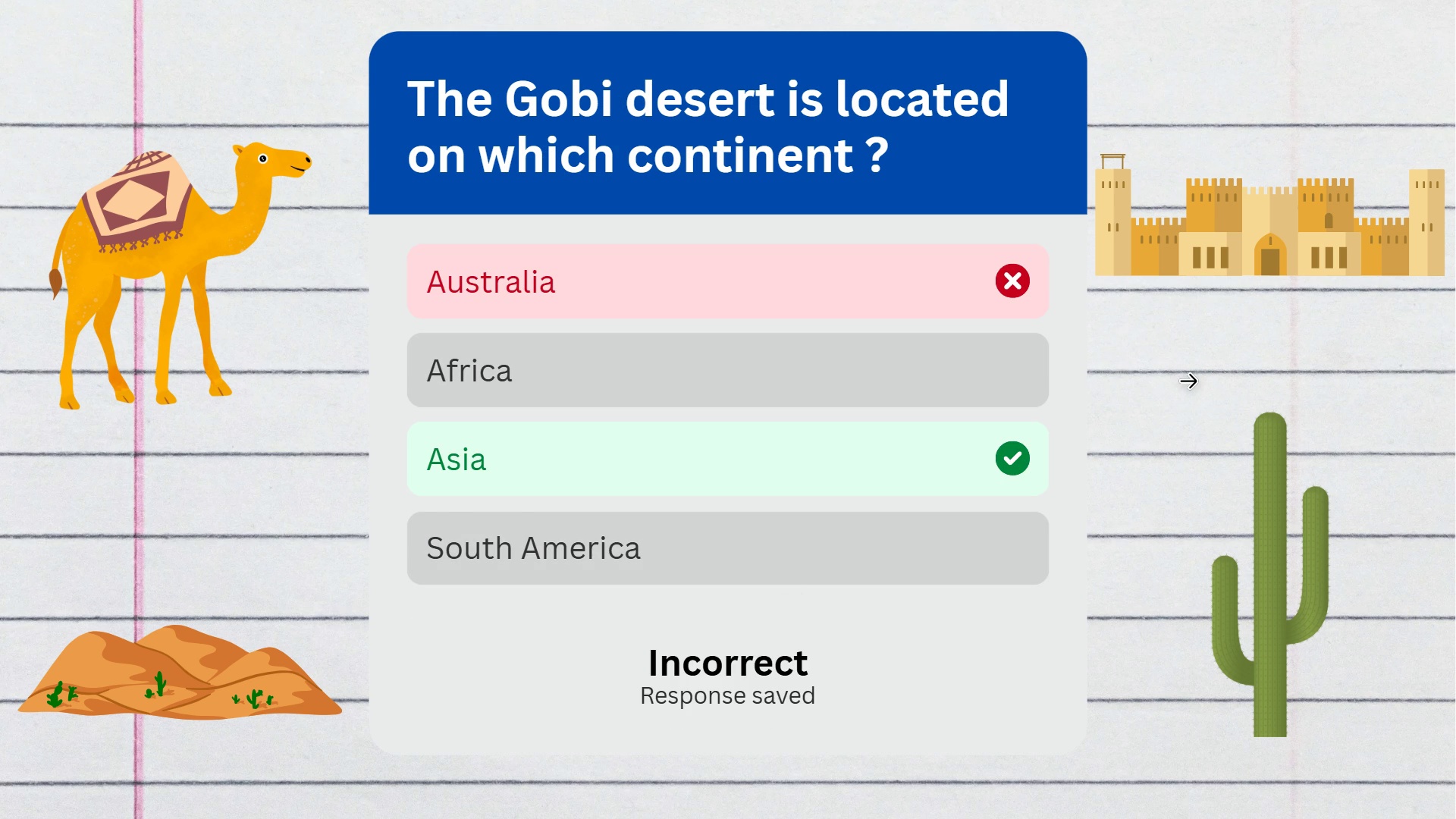 
left_click([1188, 383])
 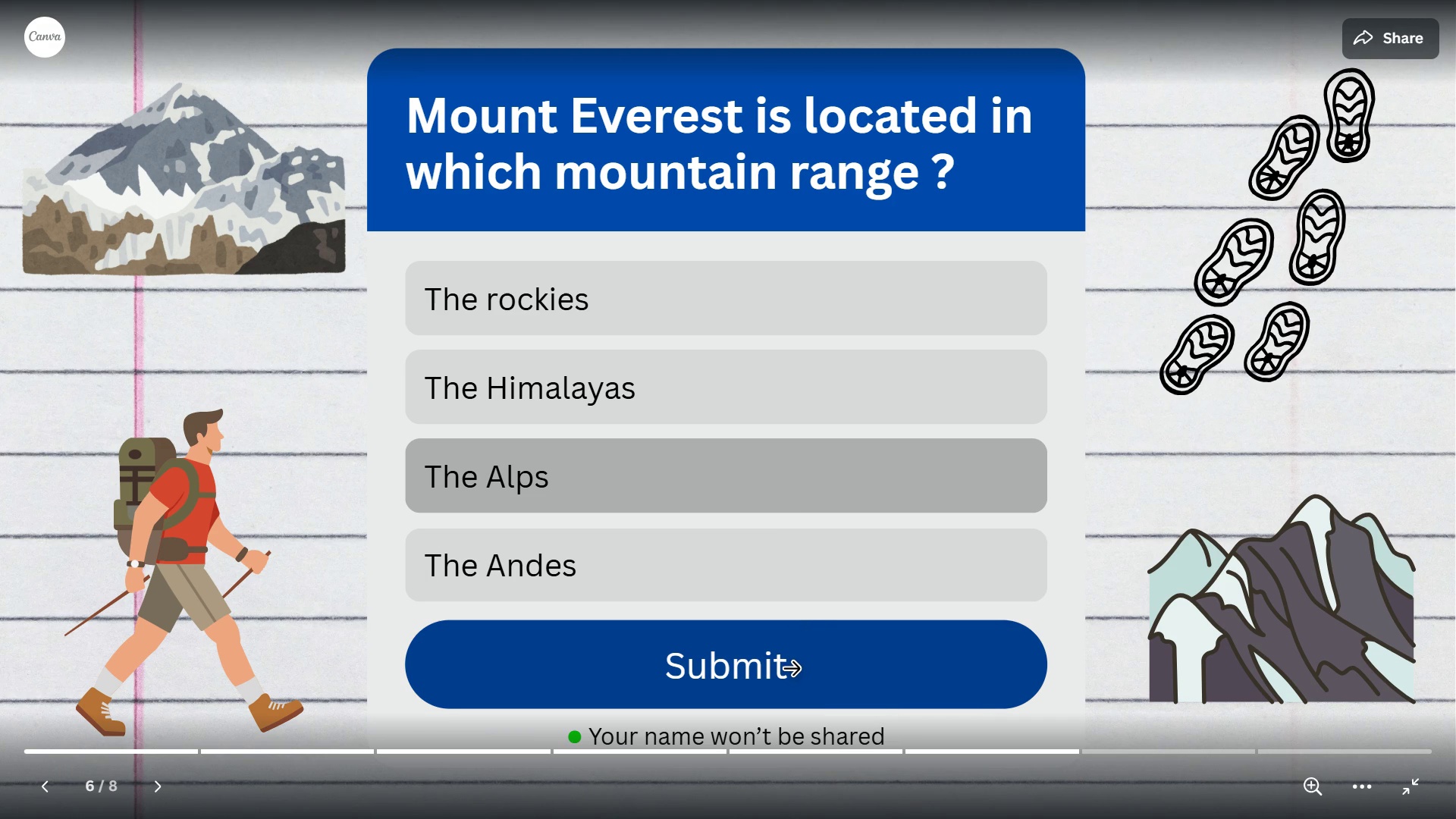 
wait(10.87)
 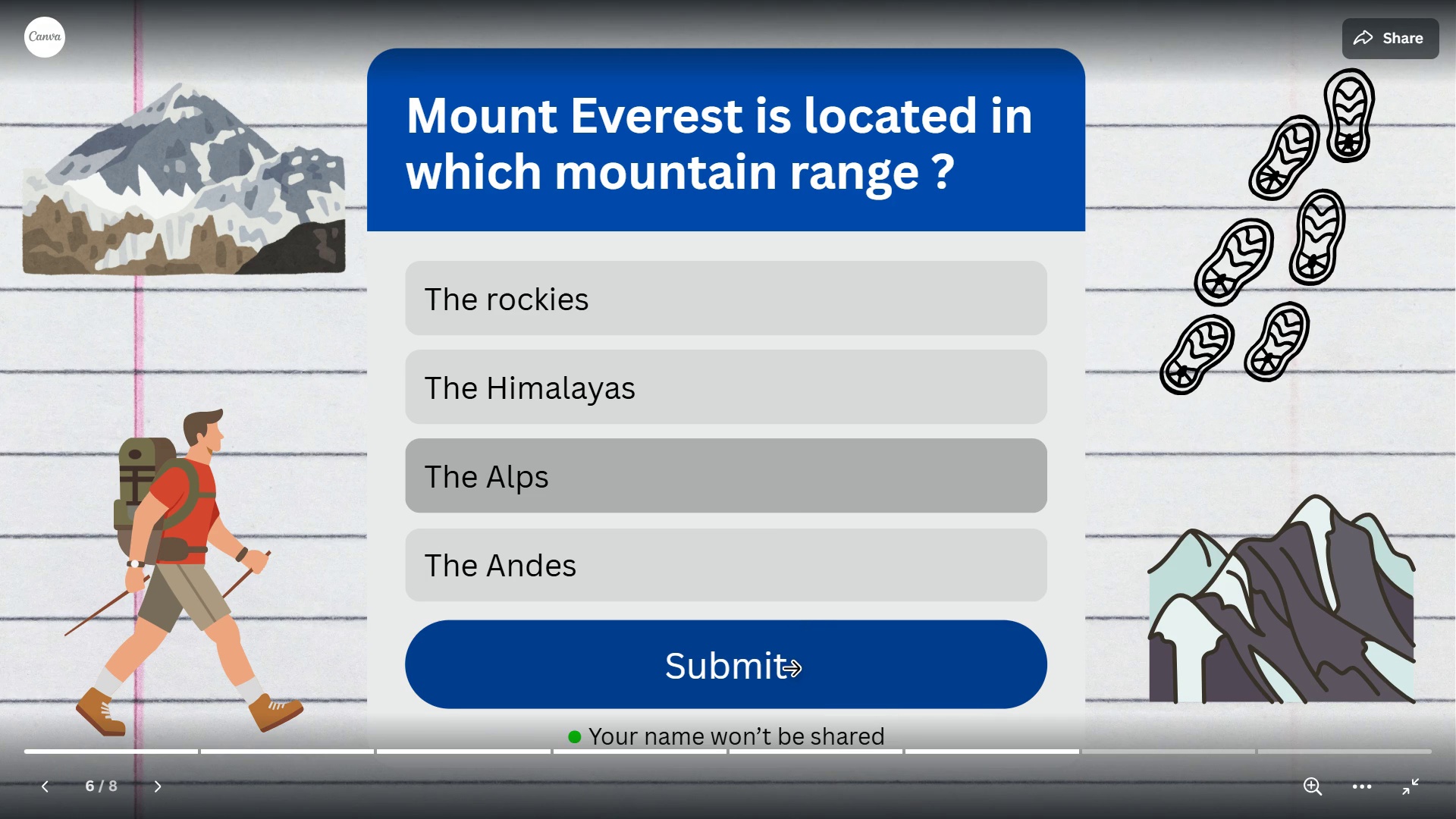 
left_click([802, 692])
 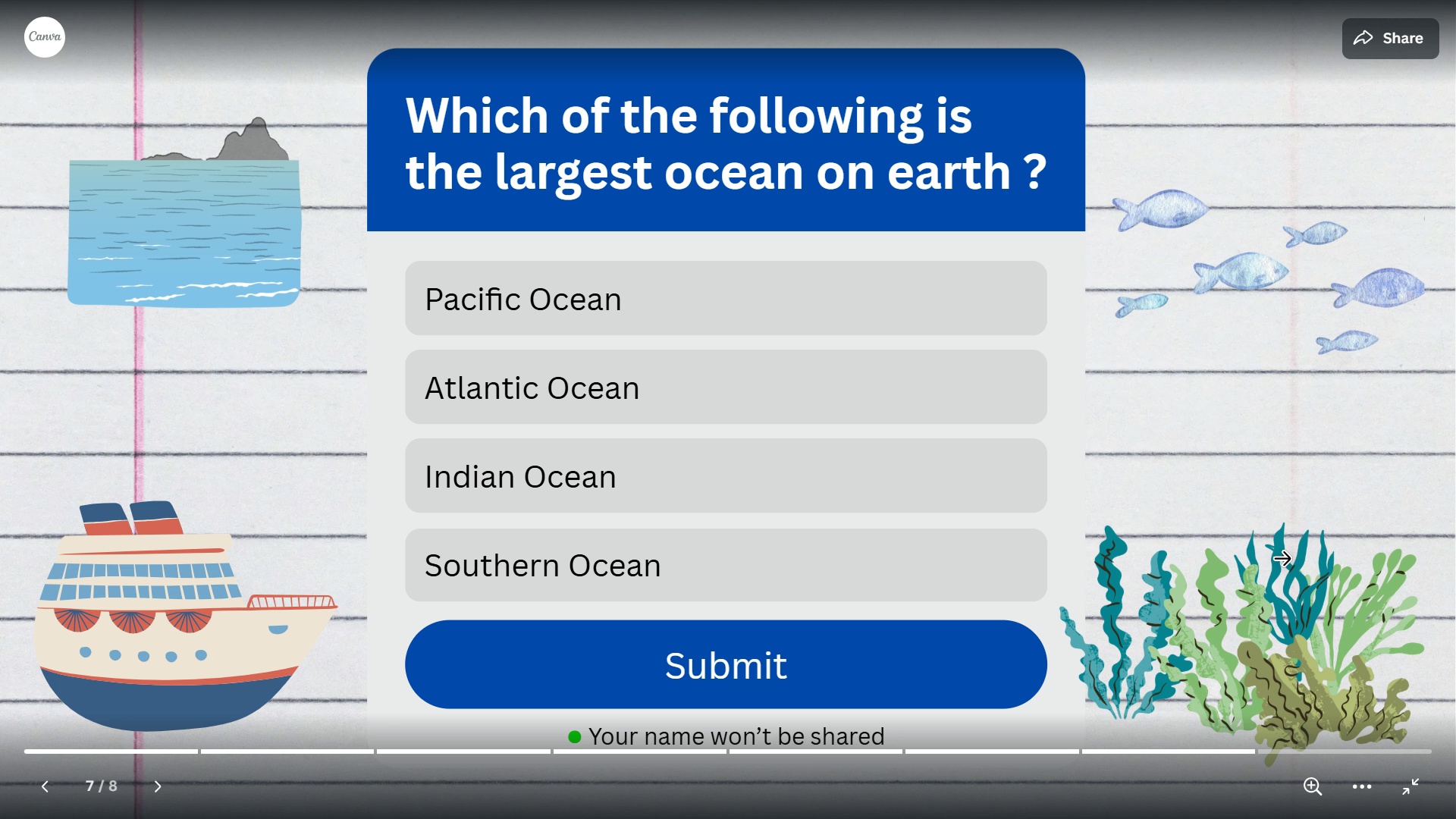 
wait(9.03)
 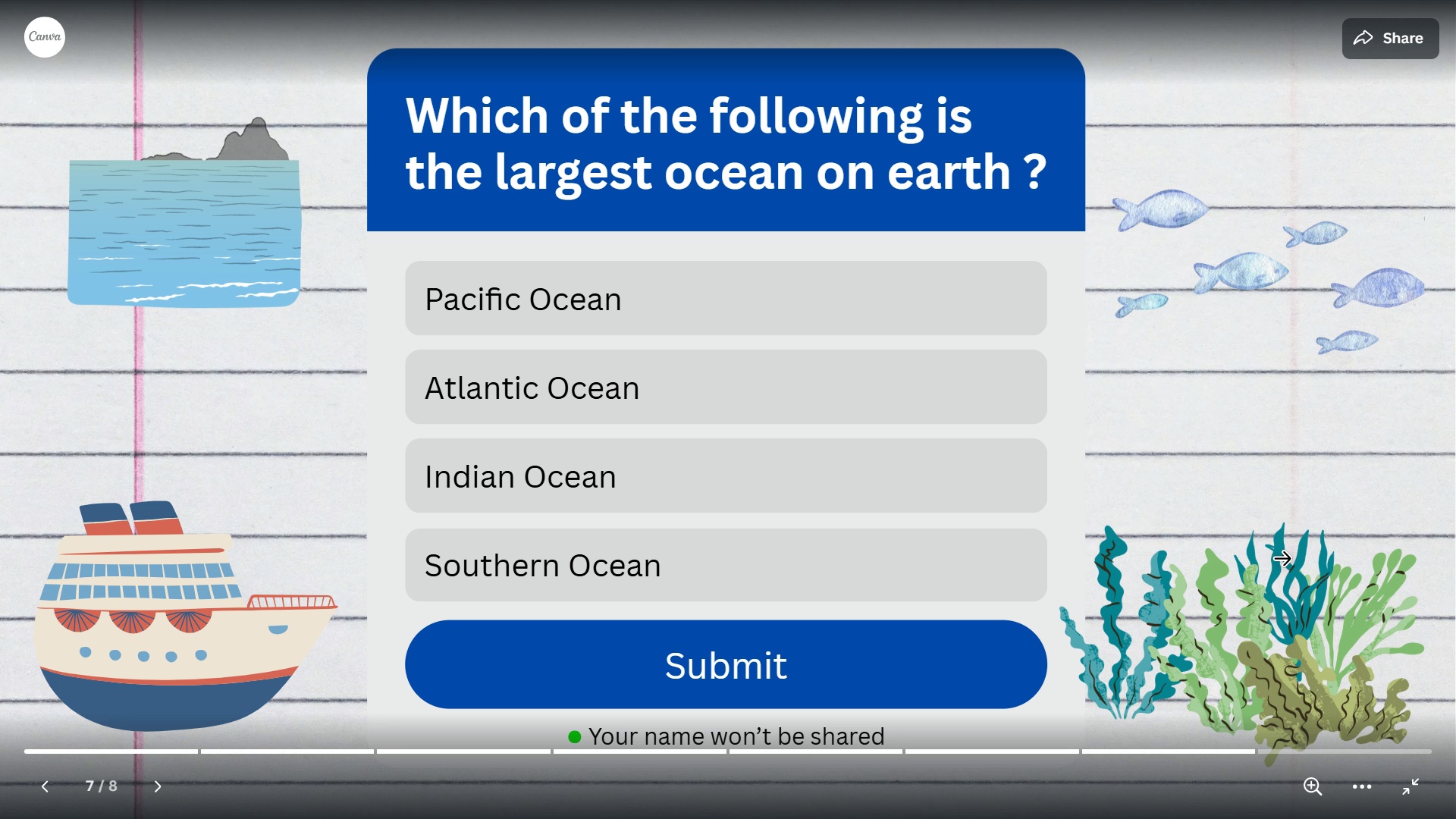 
double_click([752, 668])
 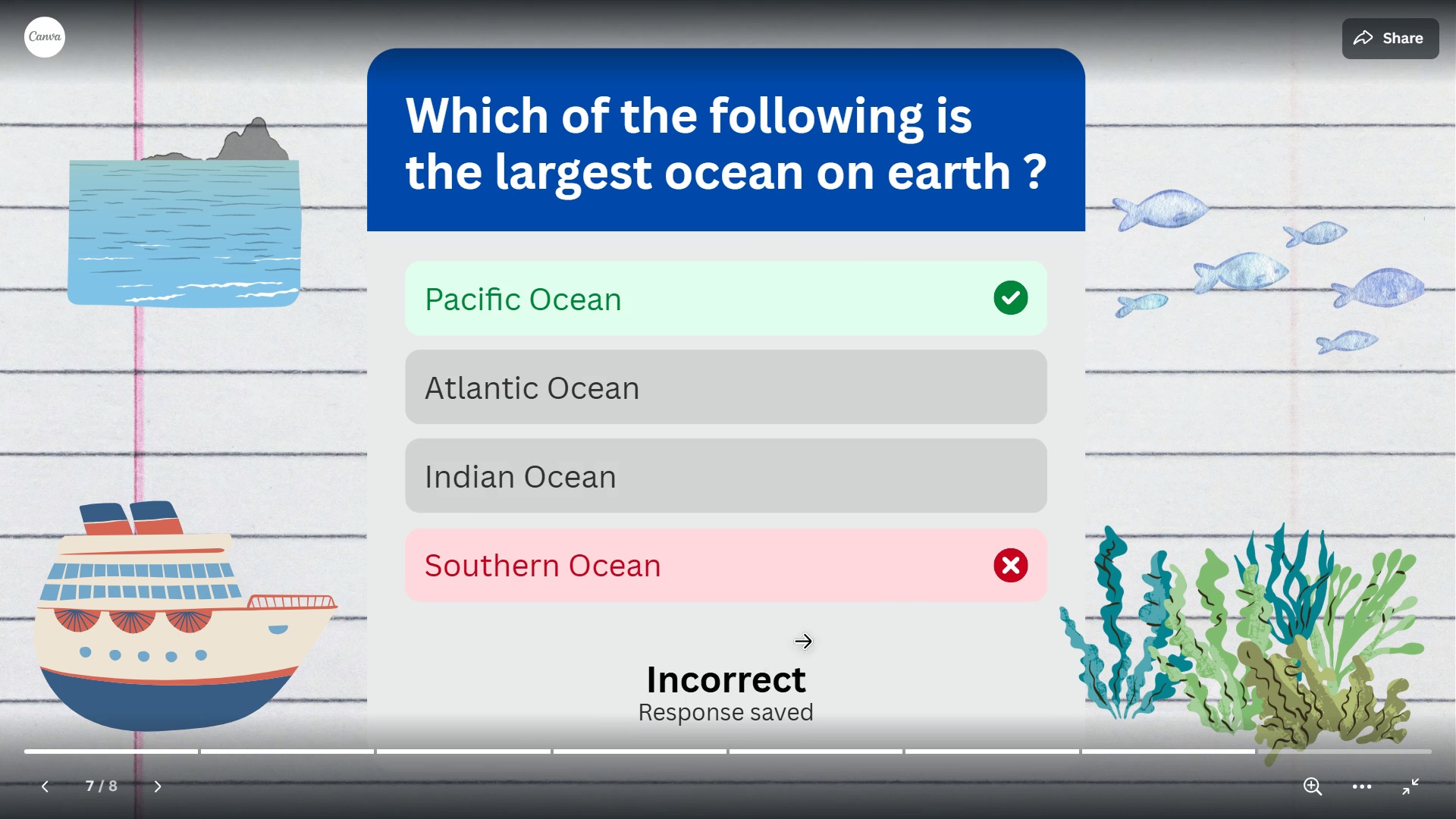 
left_click([1269, 485])
 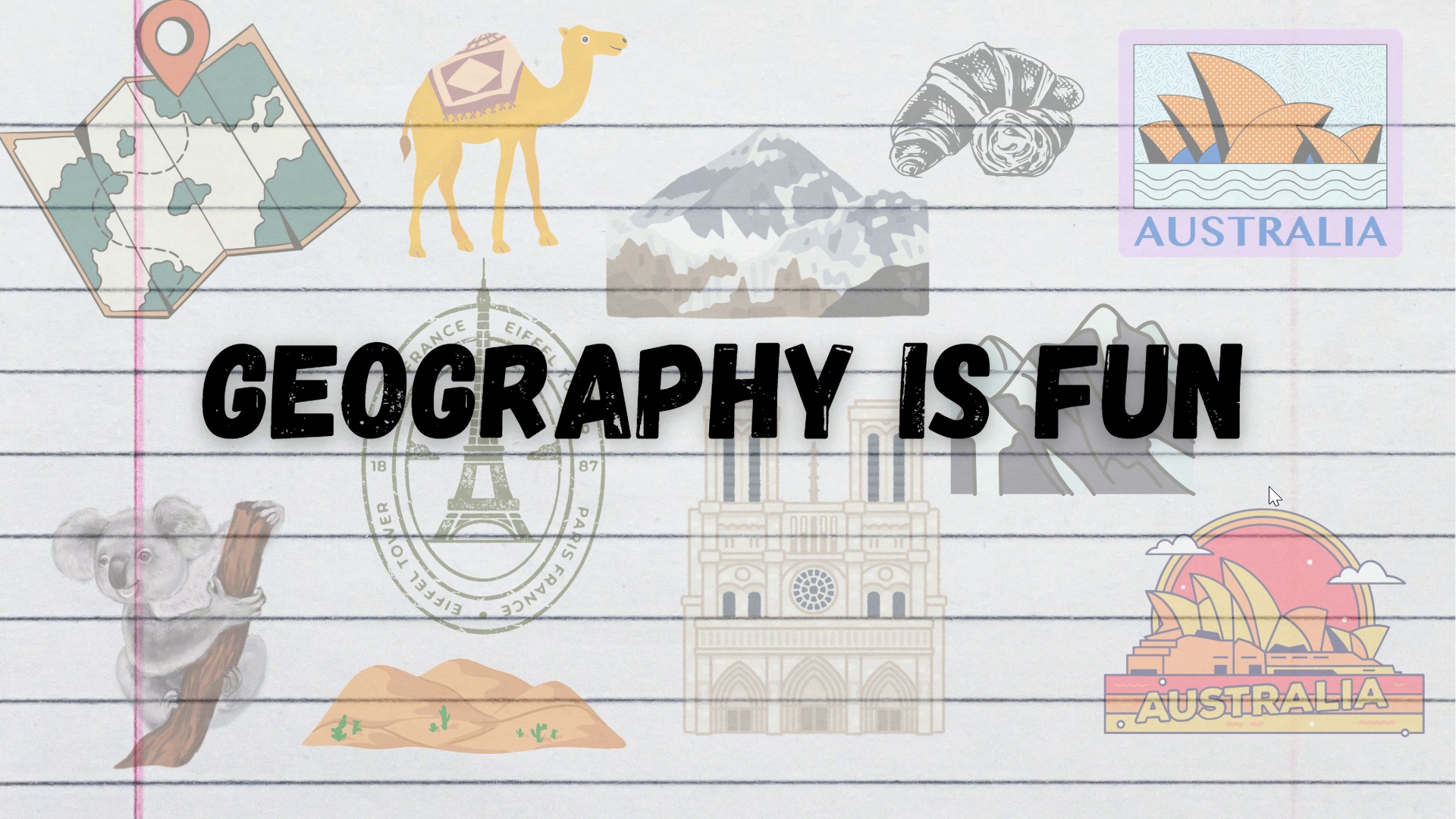 
left_click([1269, 486])
 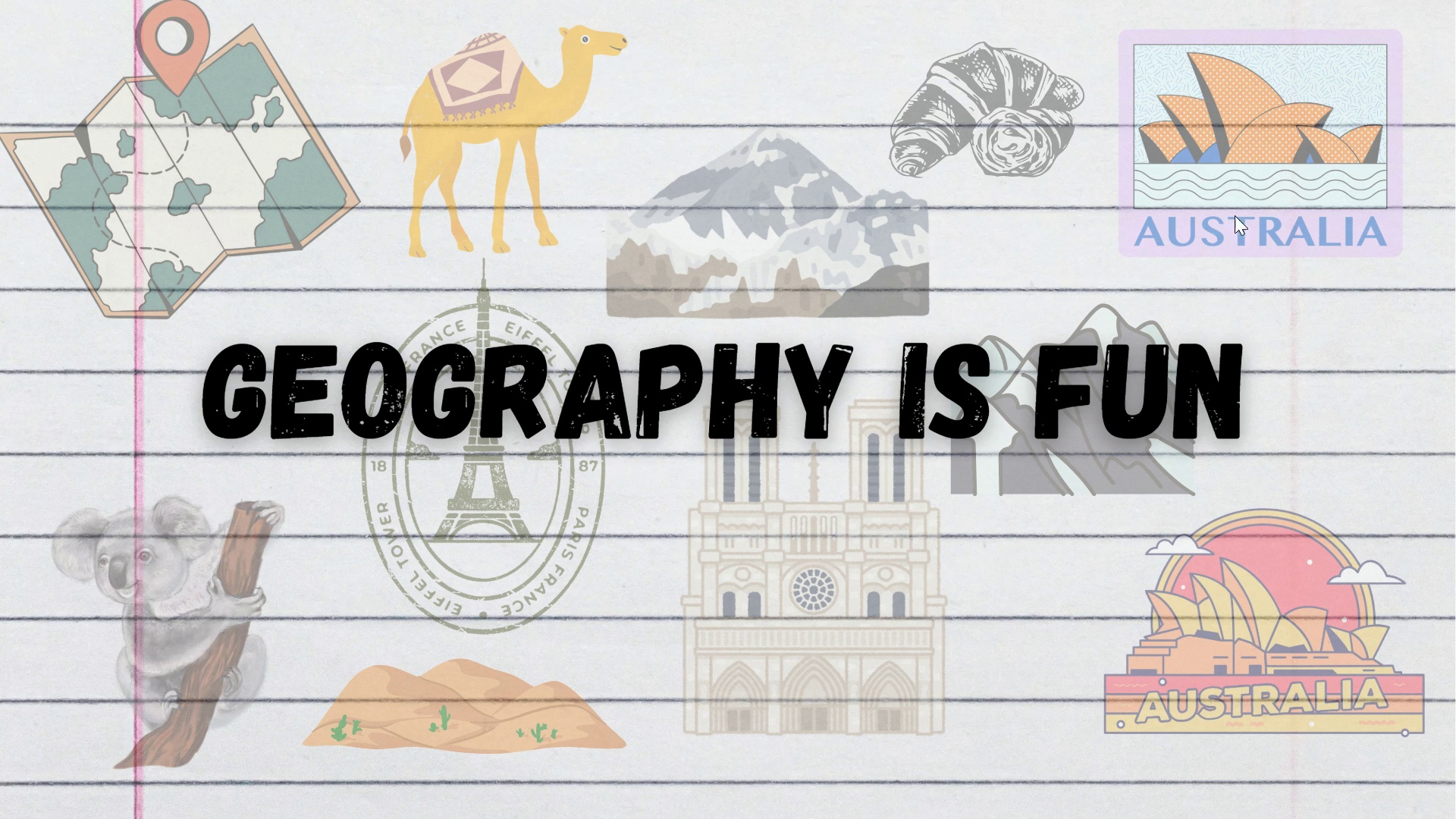 
left_click([1044, 499])
 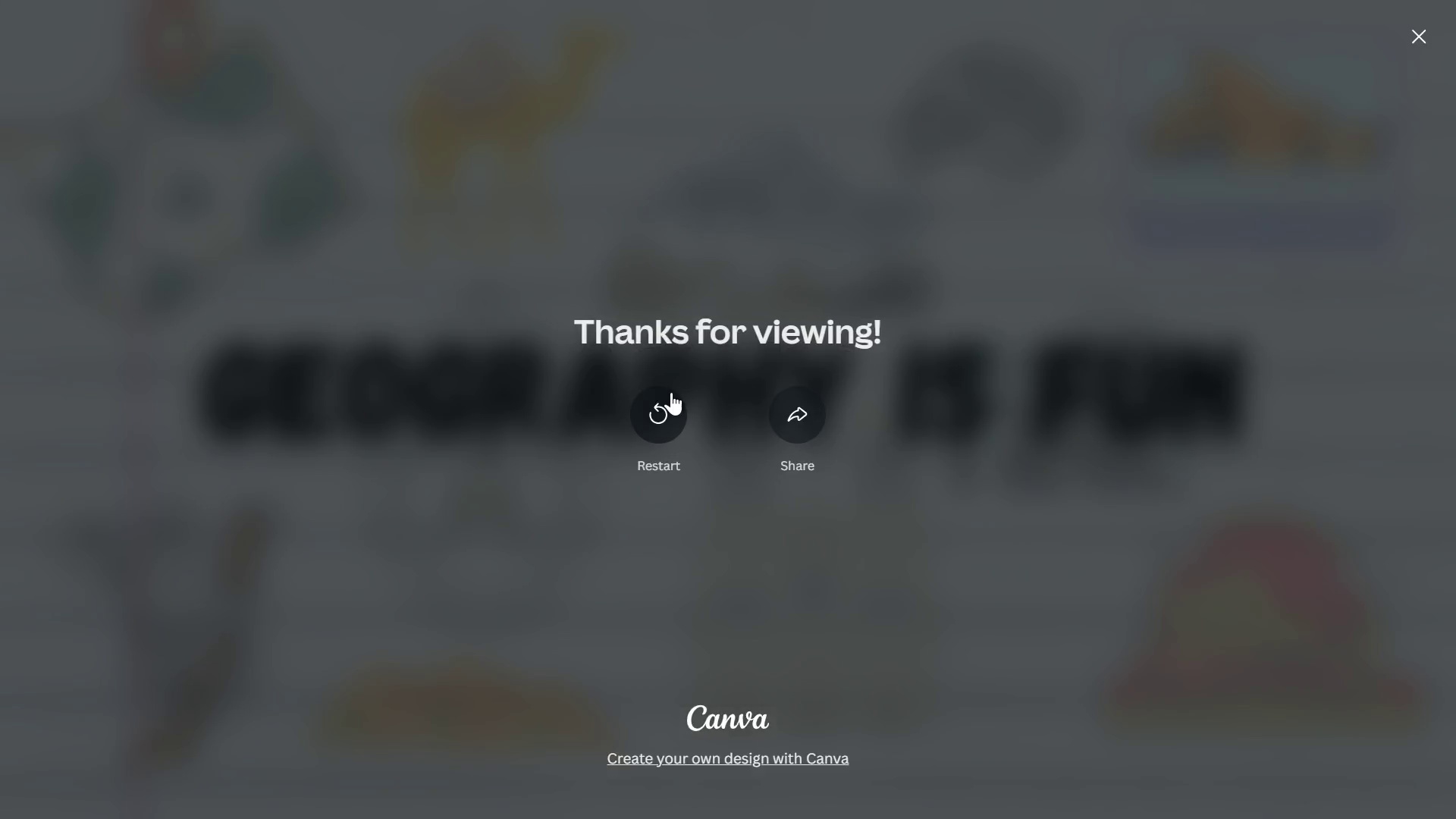 
left_click([671, 391])
 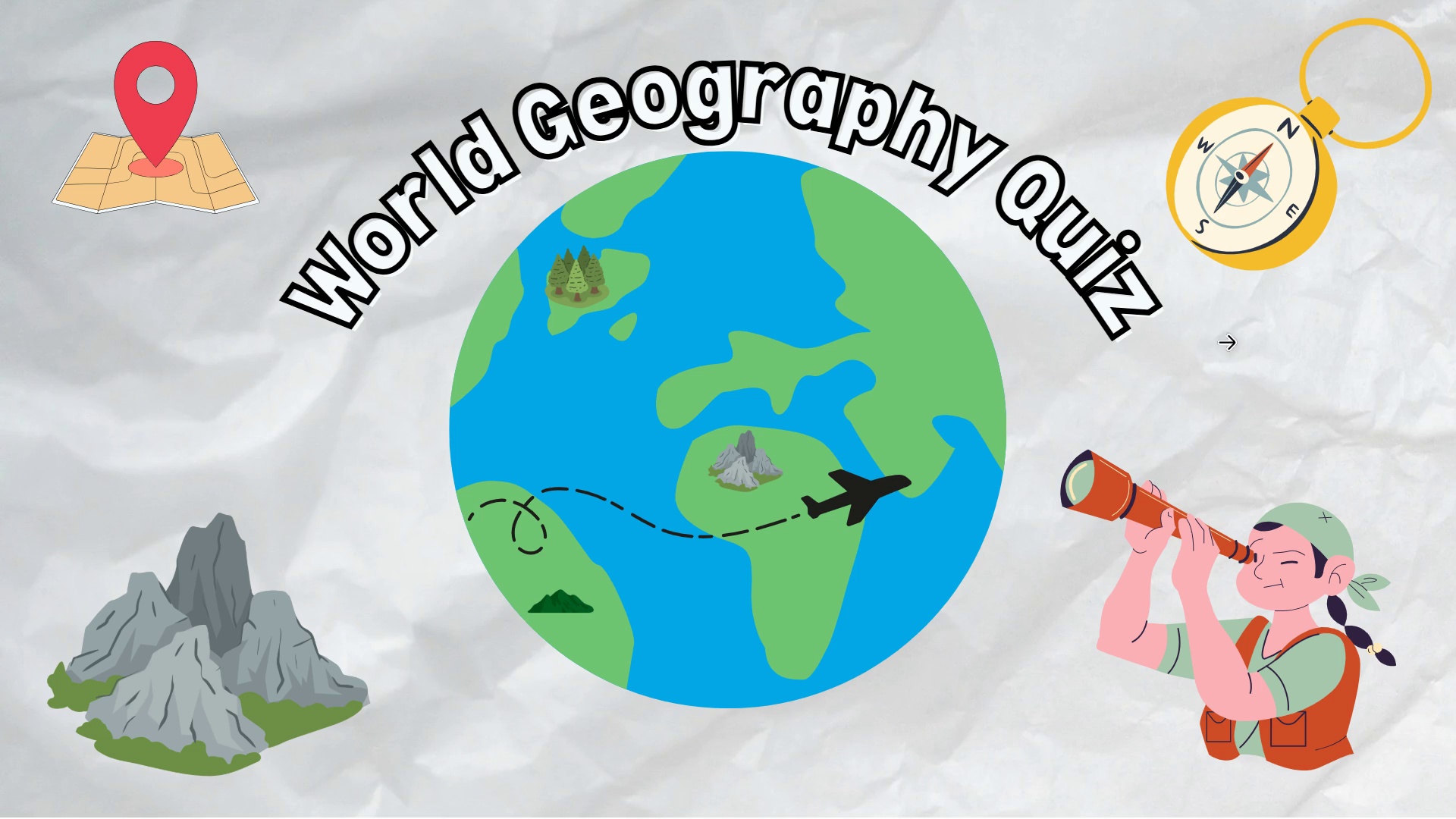 
left_click([1227, 344])
 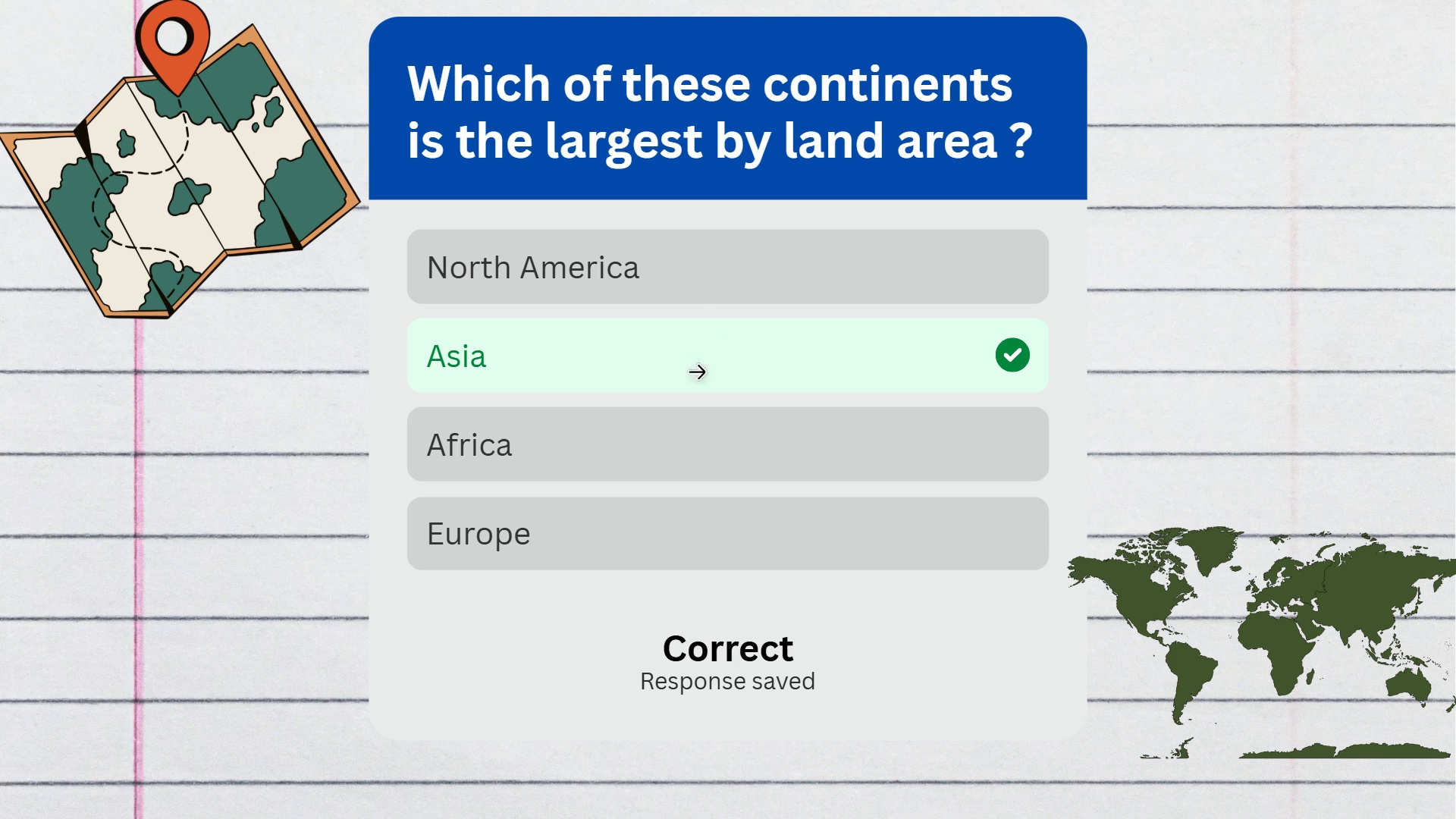 
key(Escape)
 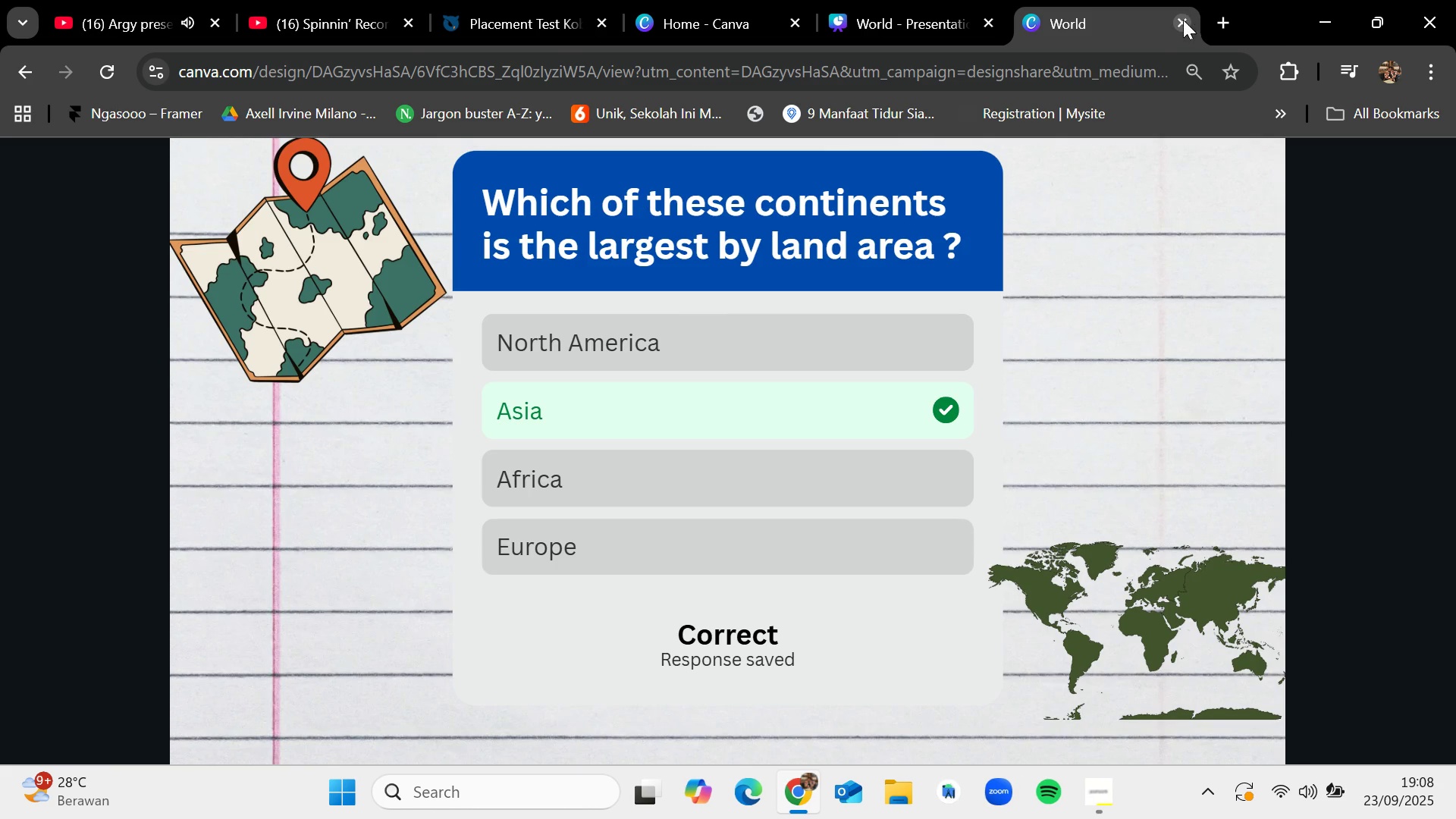 
left_click([1183, 21])
 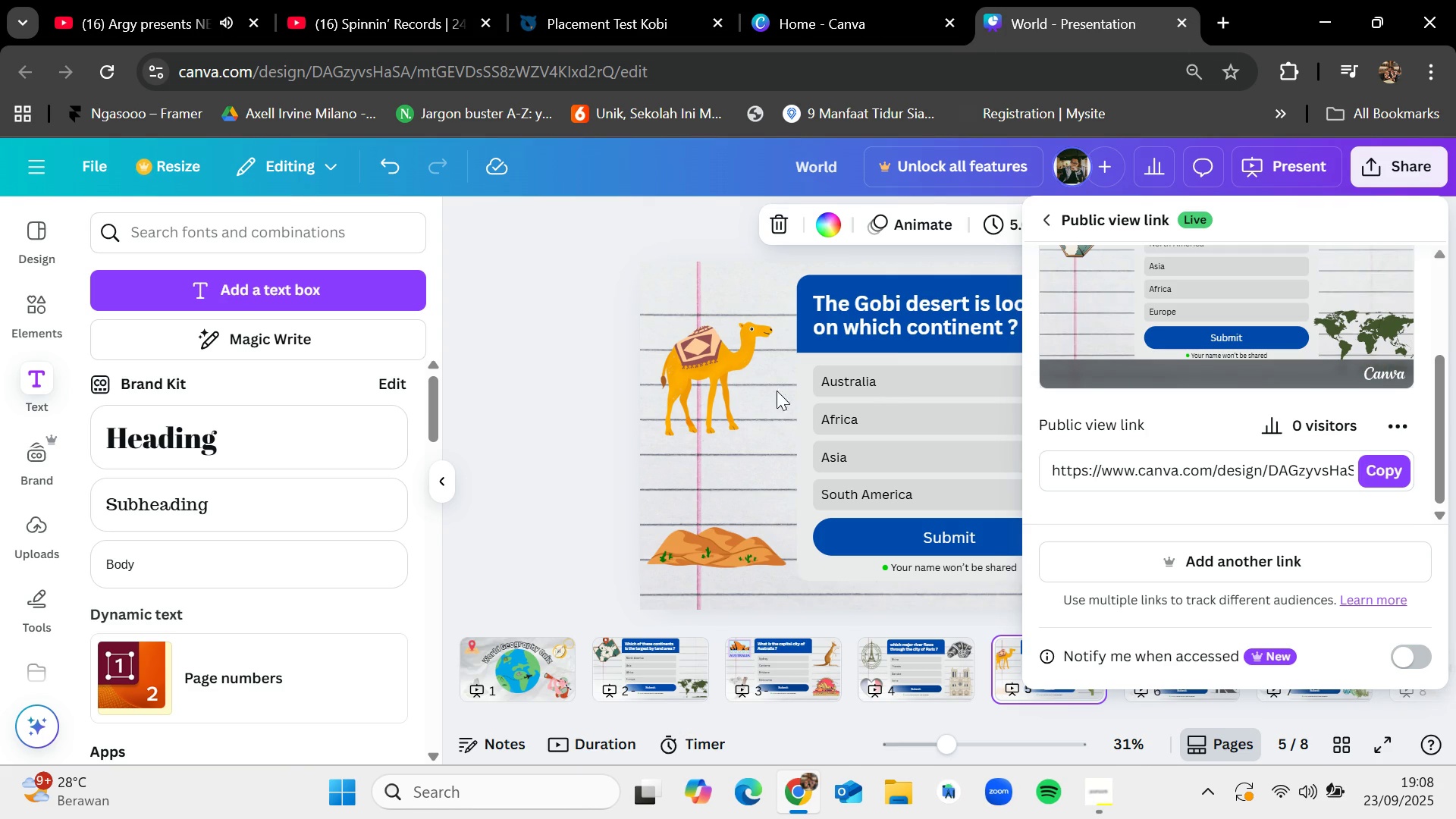 
left_click([548, 396])
 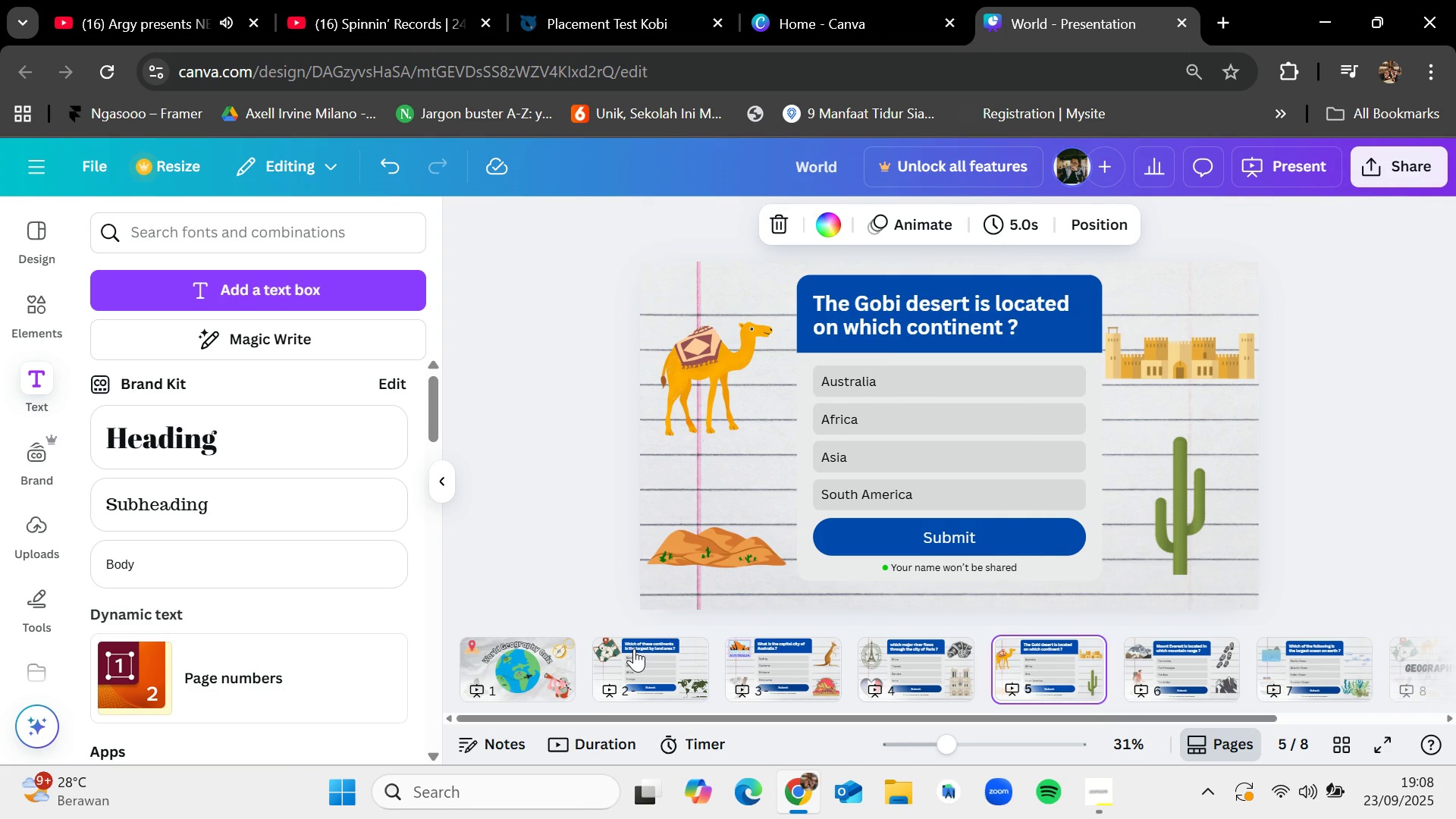 
left_click([632, 649])
 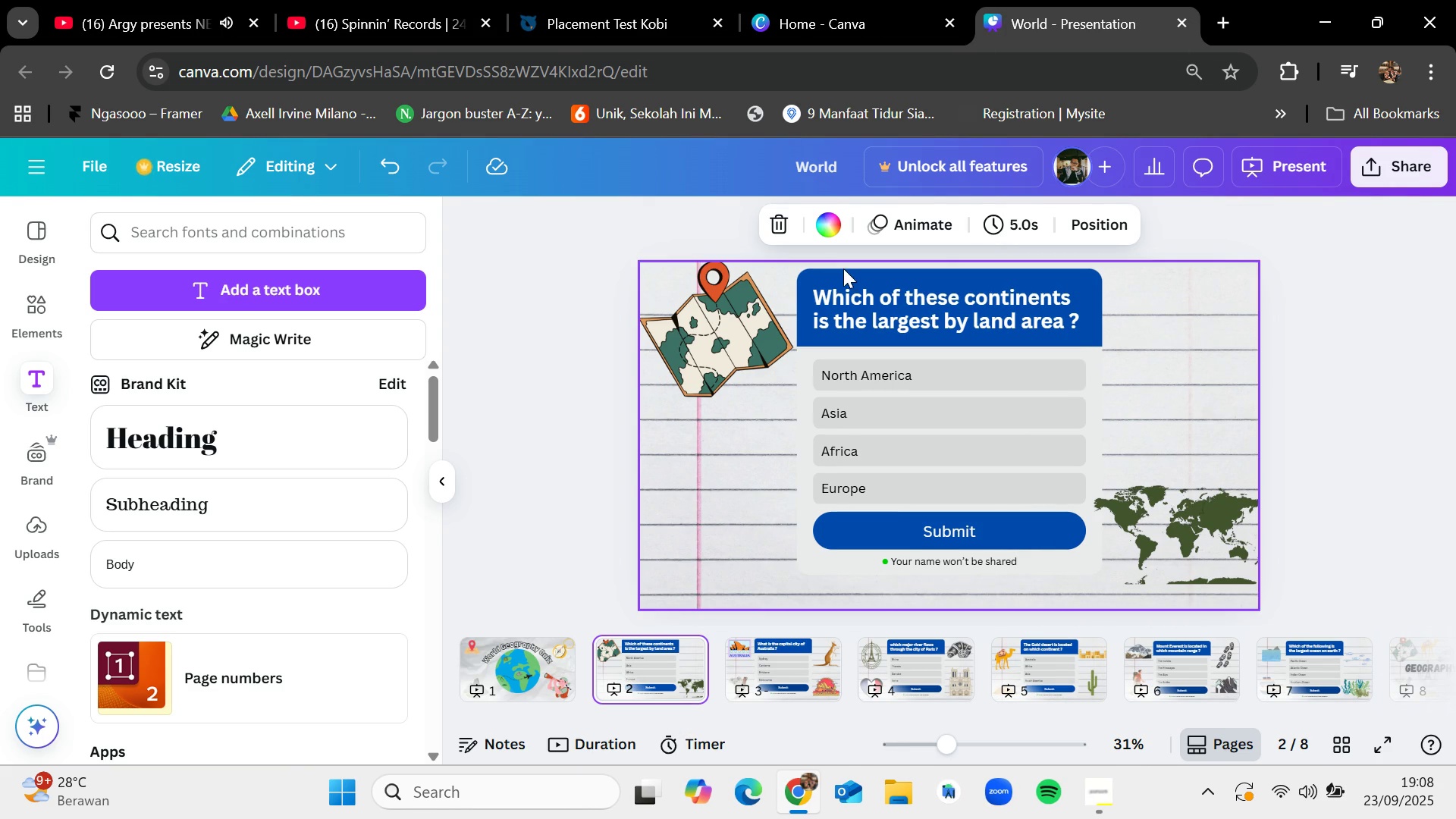 
left_click([845, 271])
 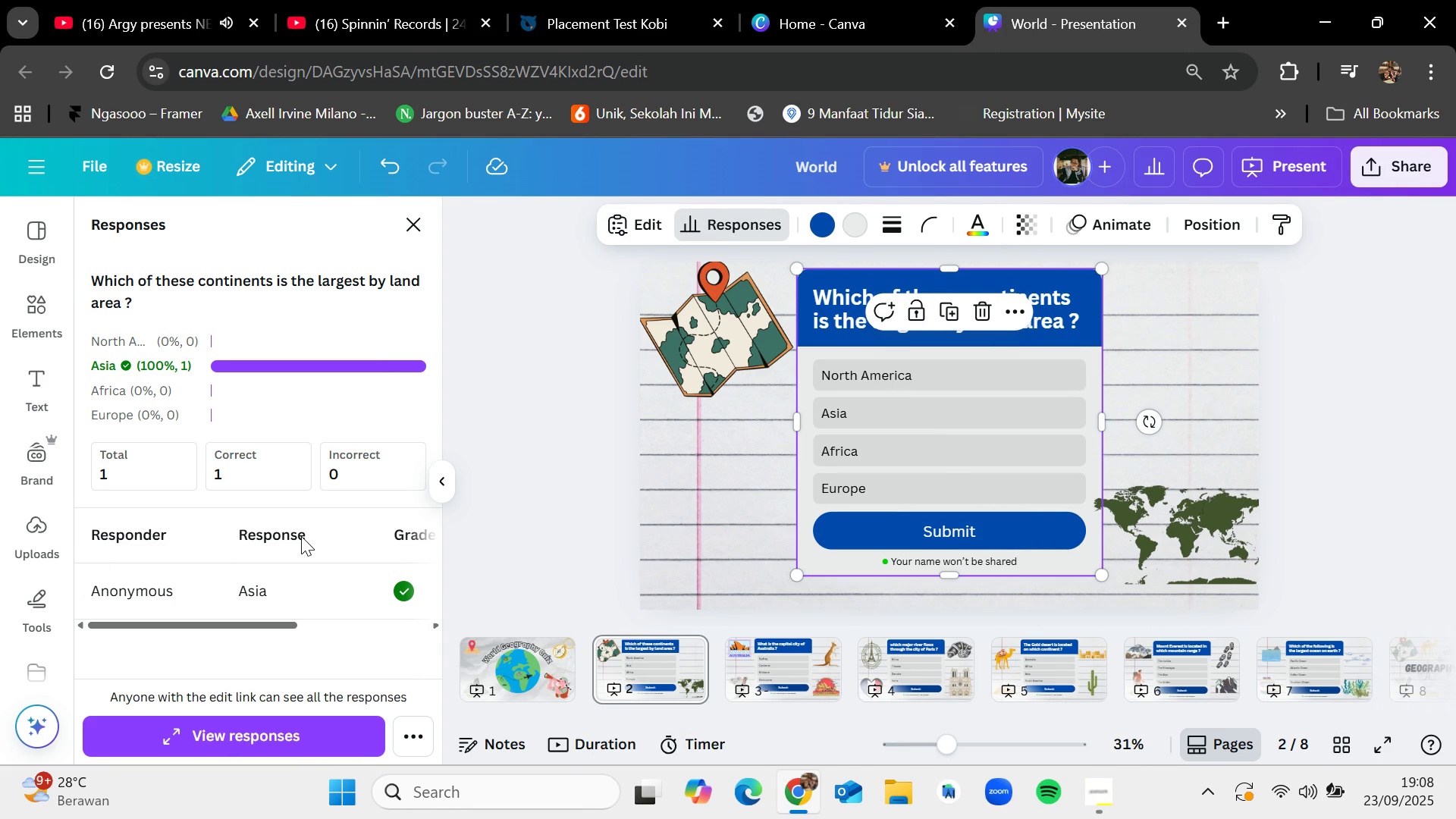 
left_click([410, 729])
 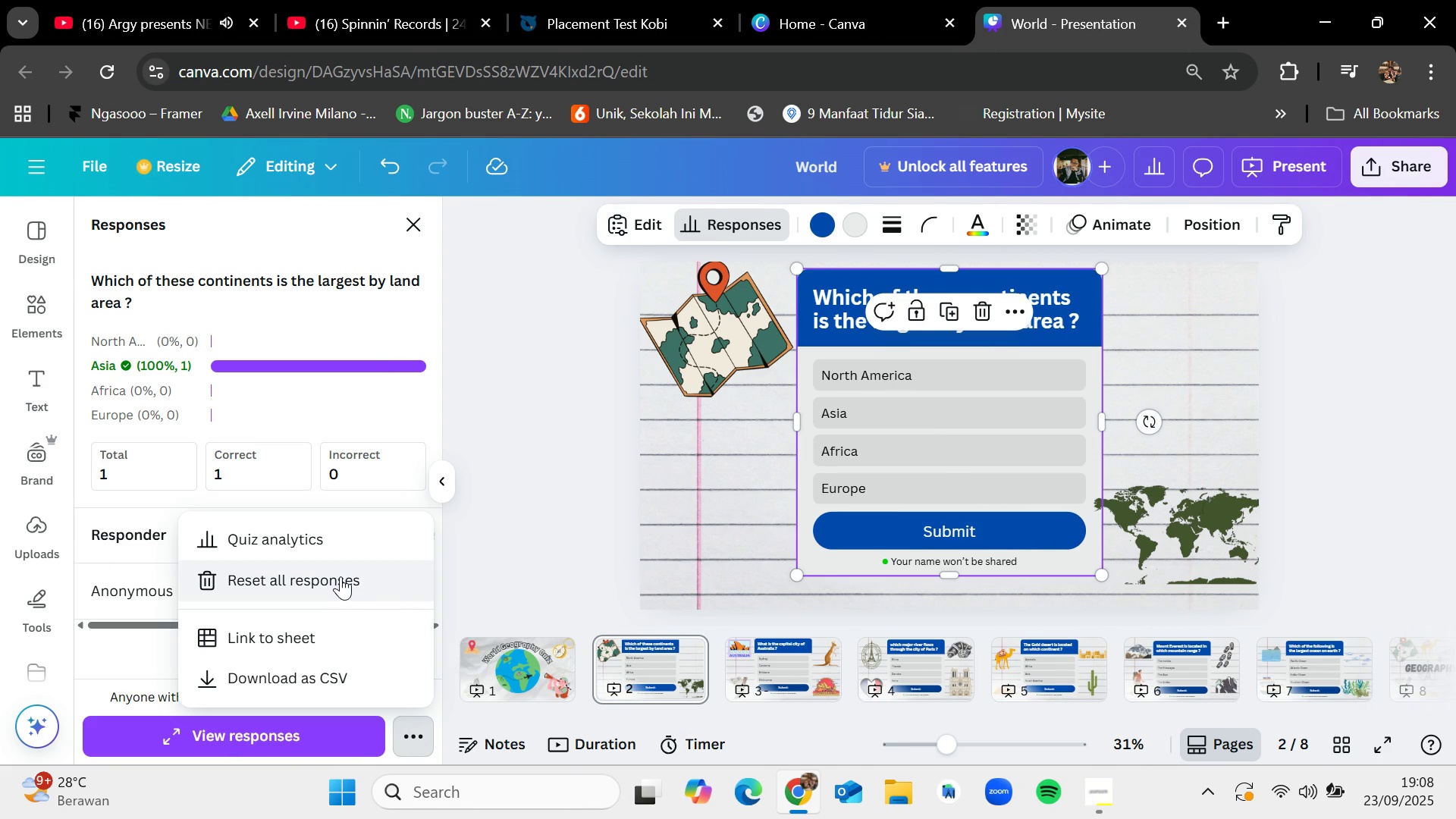 
left_click([340, 576])
 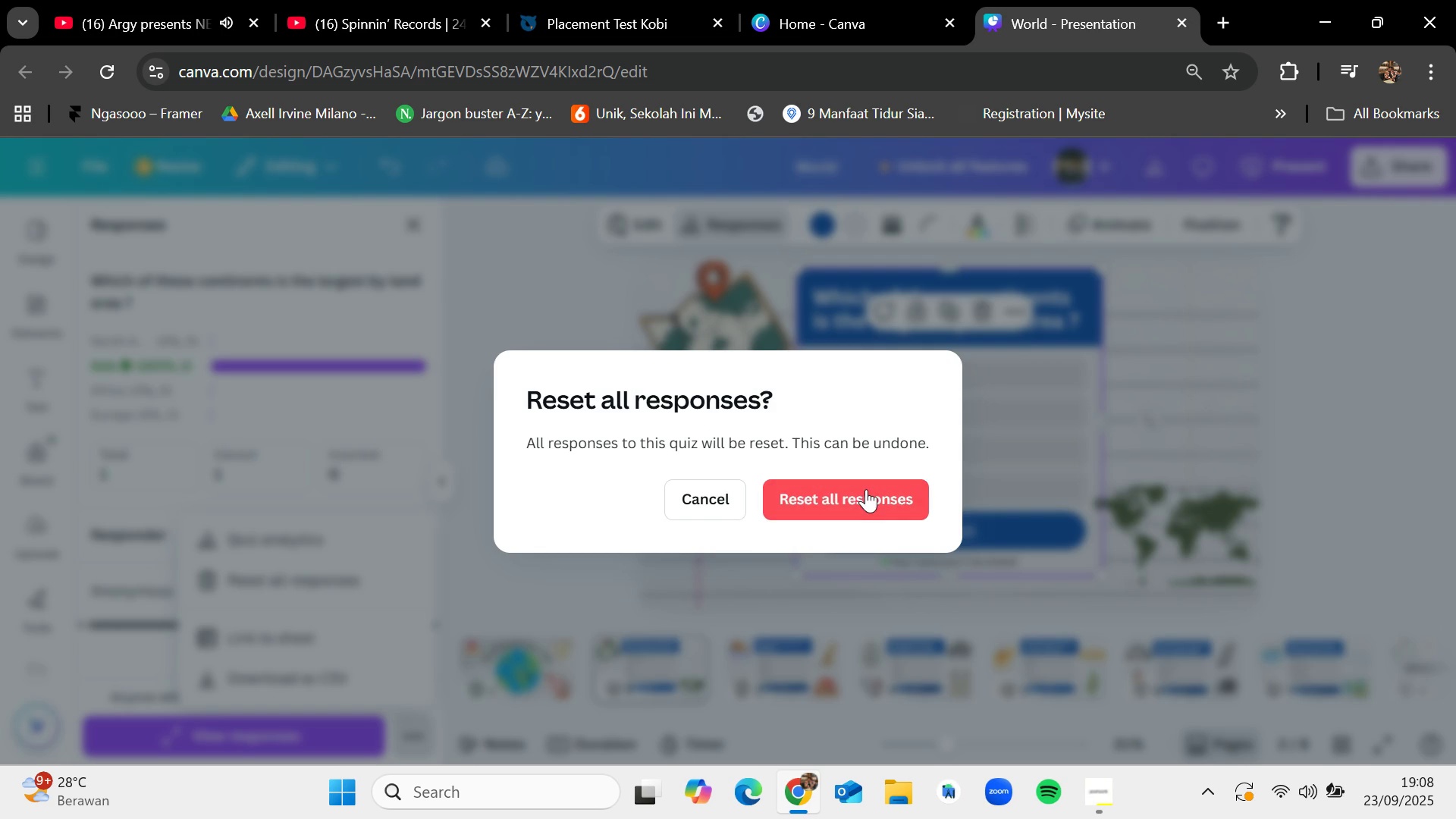 
left_click([866, 489])
 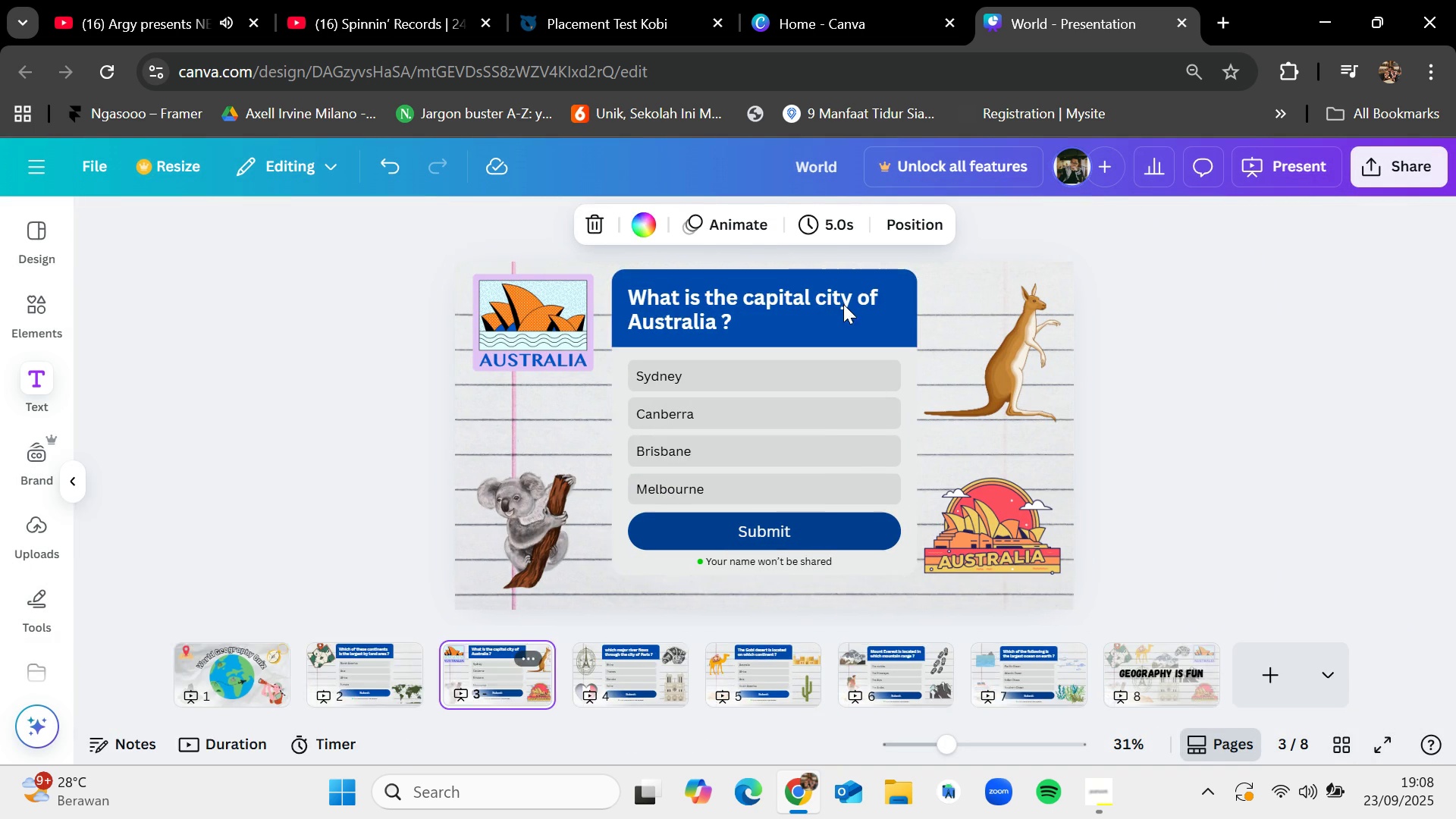 
left_click([810, 285])
 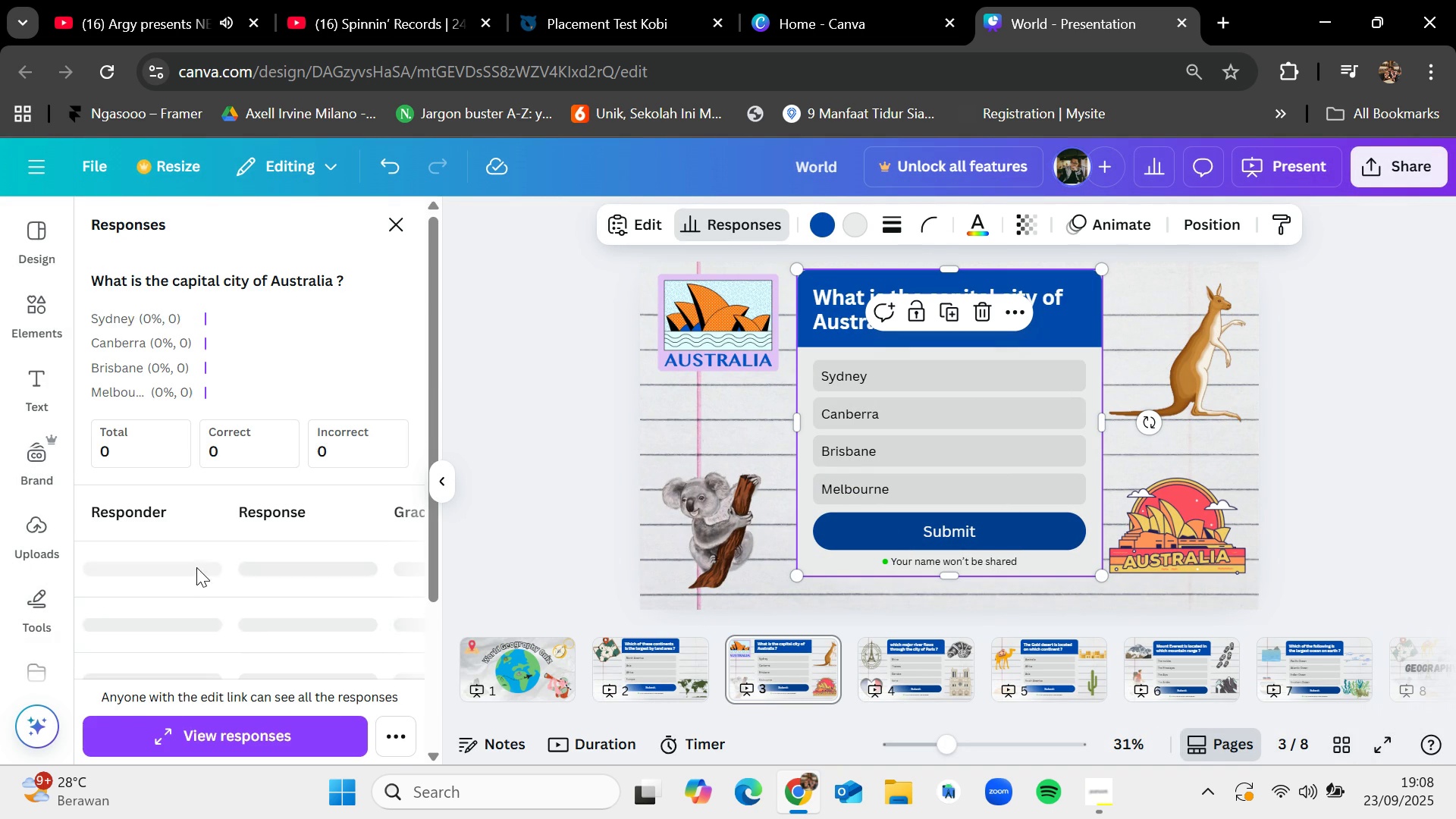 
mouse_move([287, 617])
 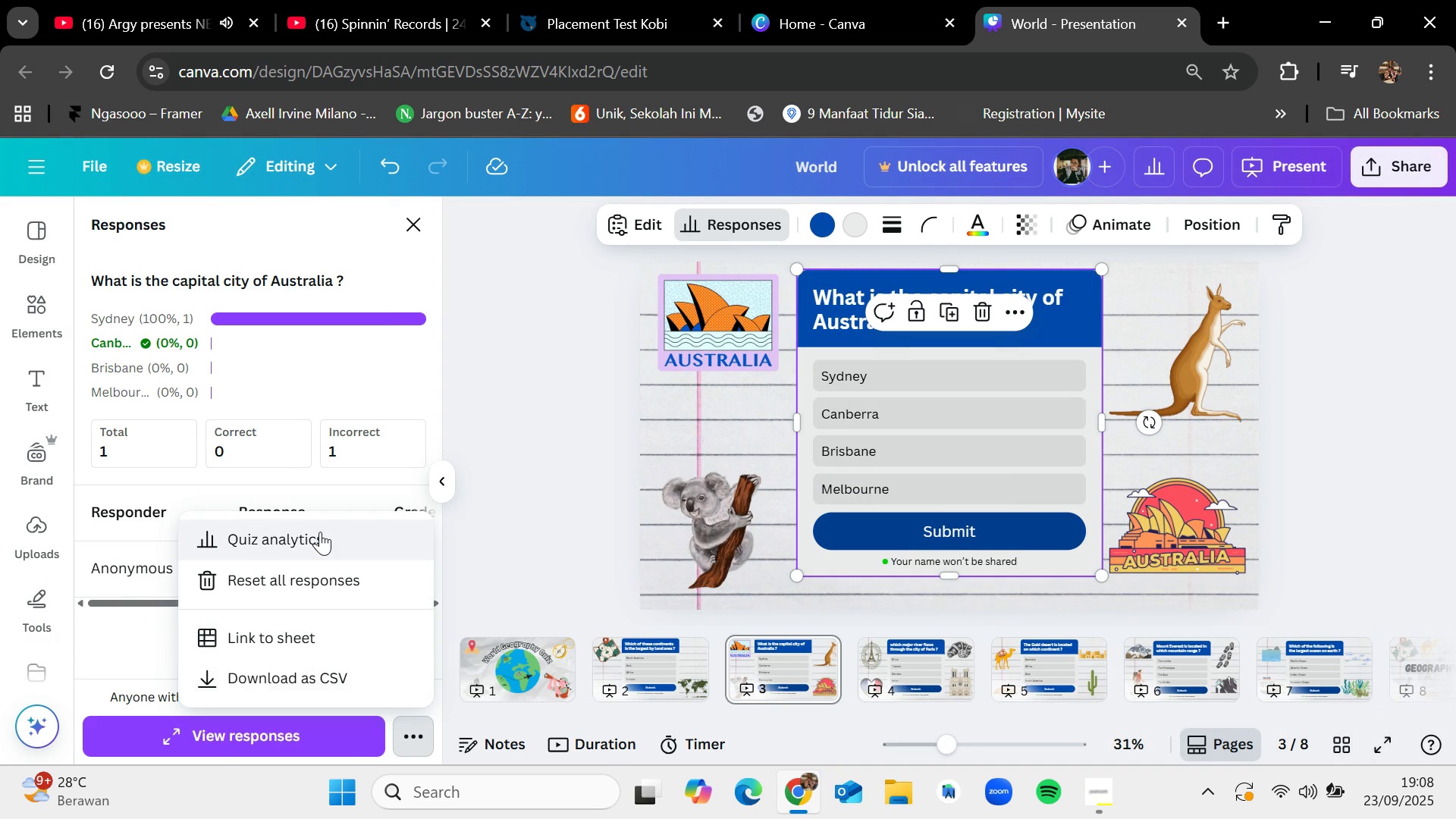 
left_click([324, 578])
 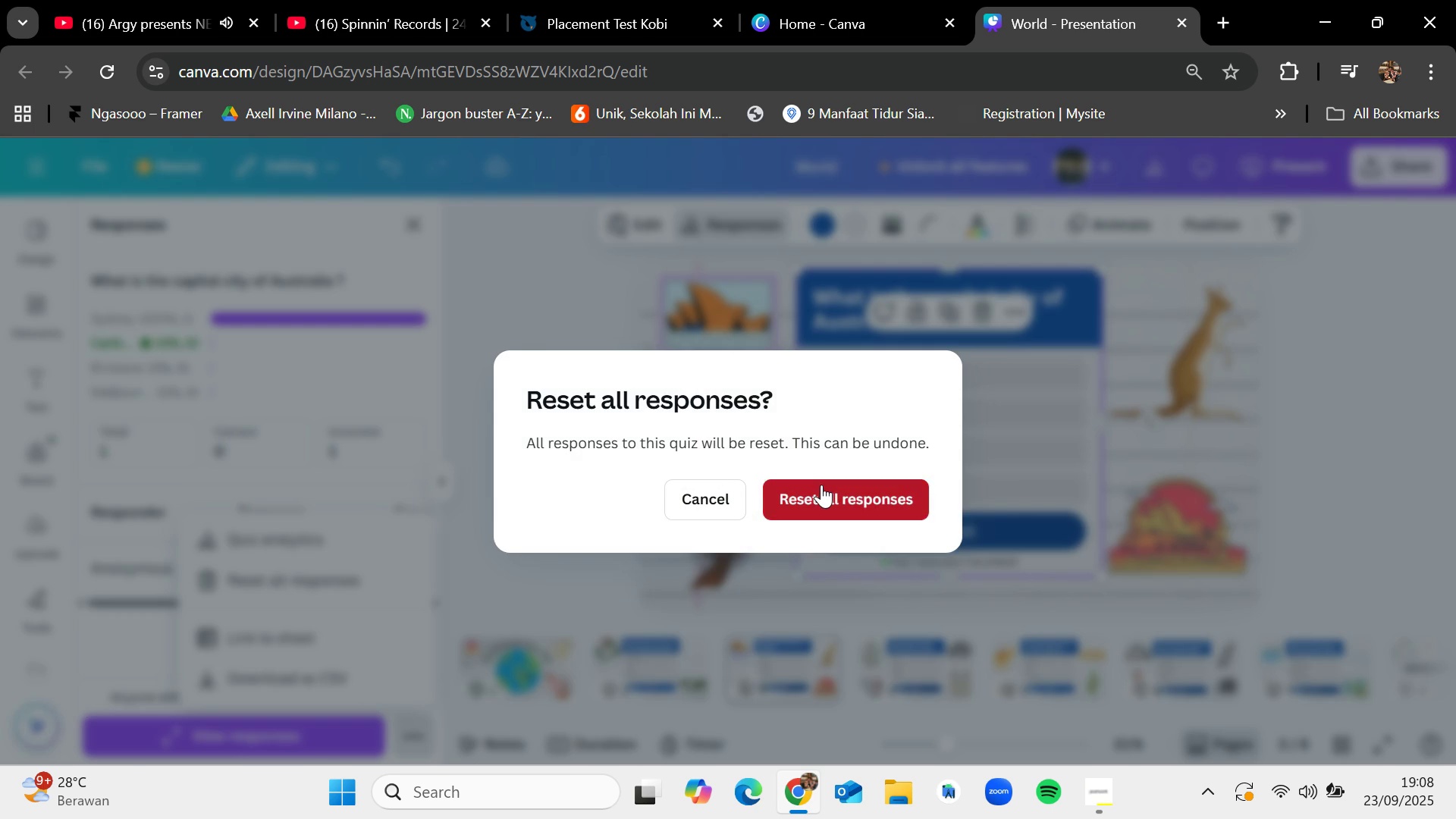 
left_click([821, 483])
 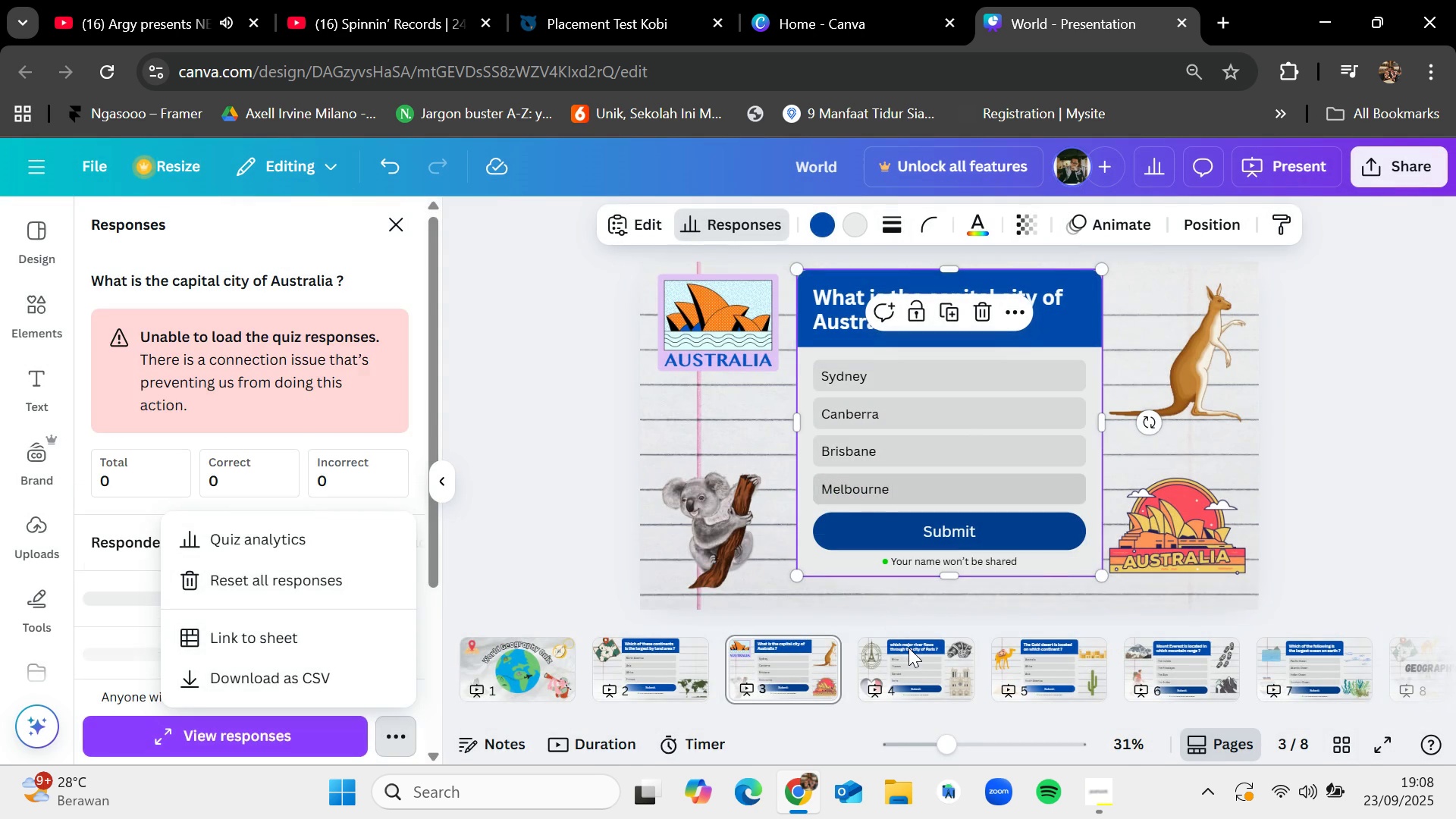 
left_click([908, 648])
 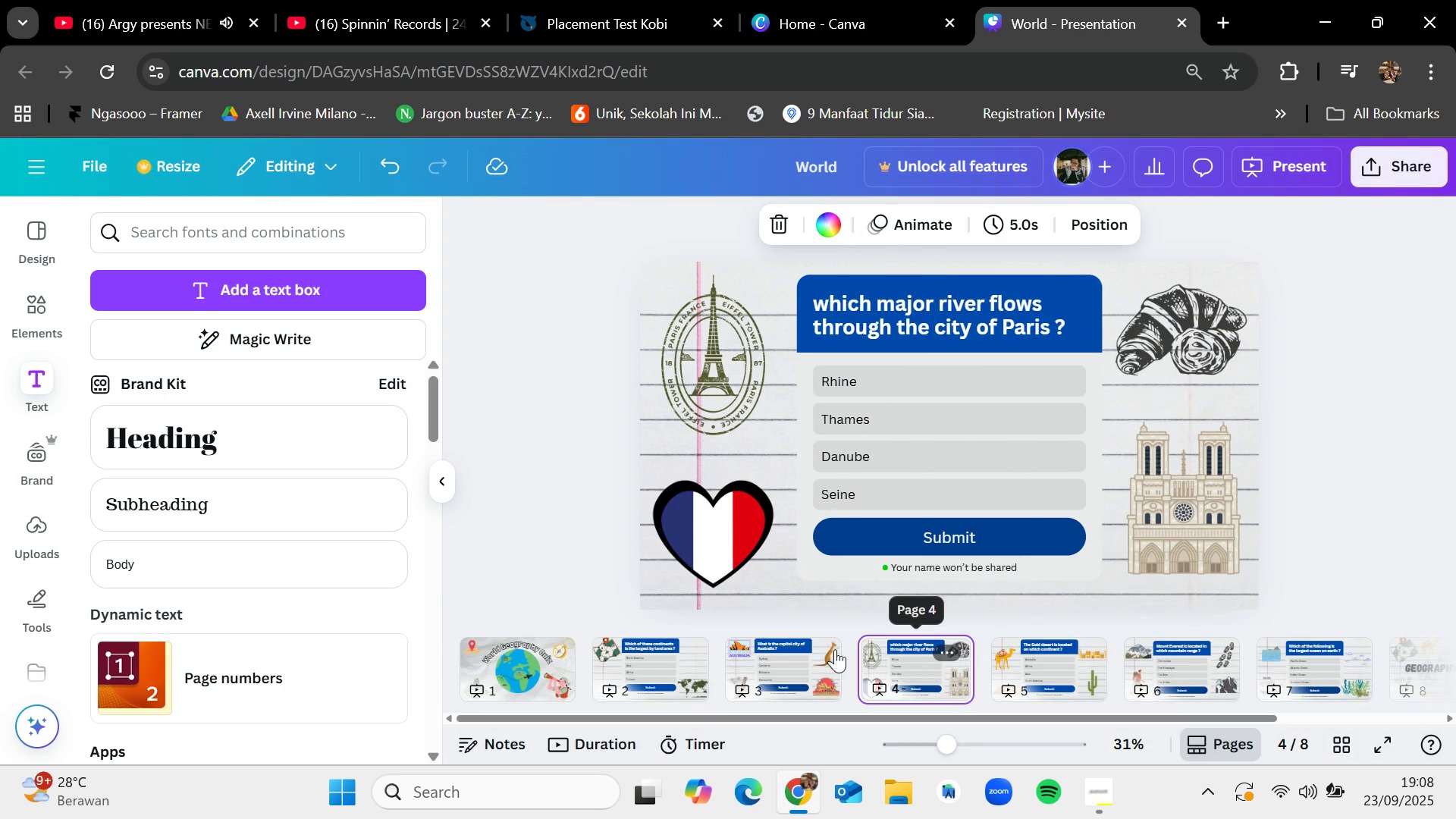 
left_click([784, 648])
 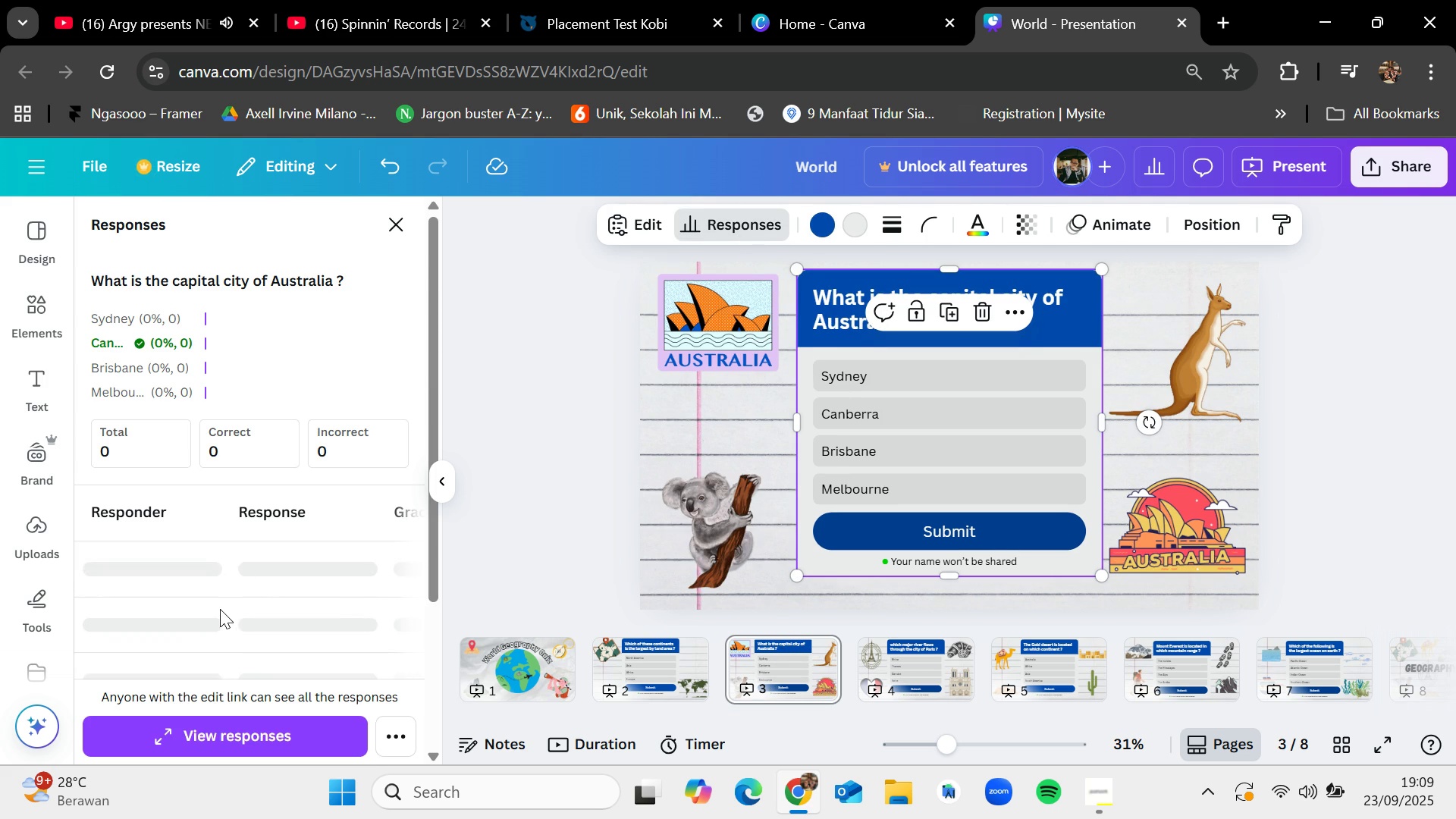 
scroll: coordinate [285, 542], scroll_direction: down, amount: 2.0
 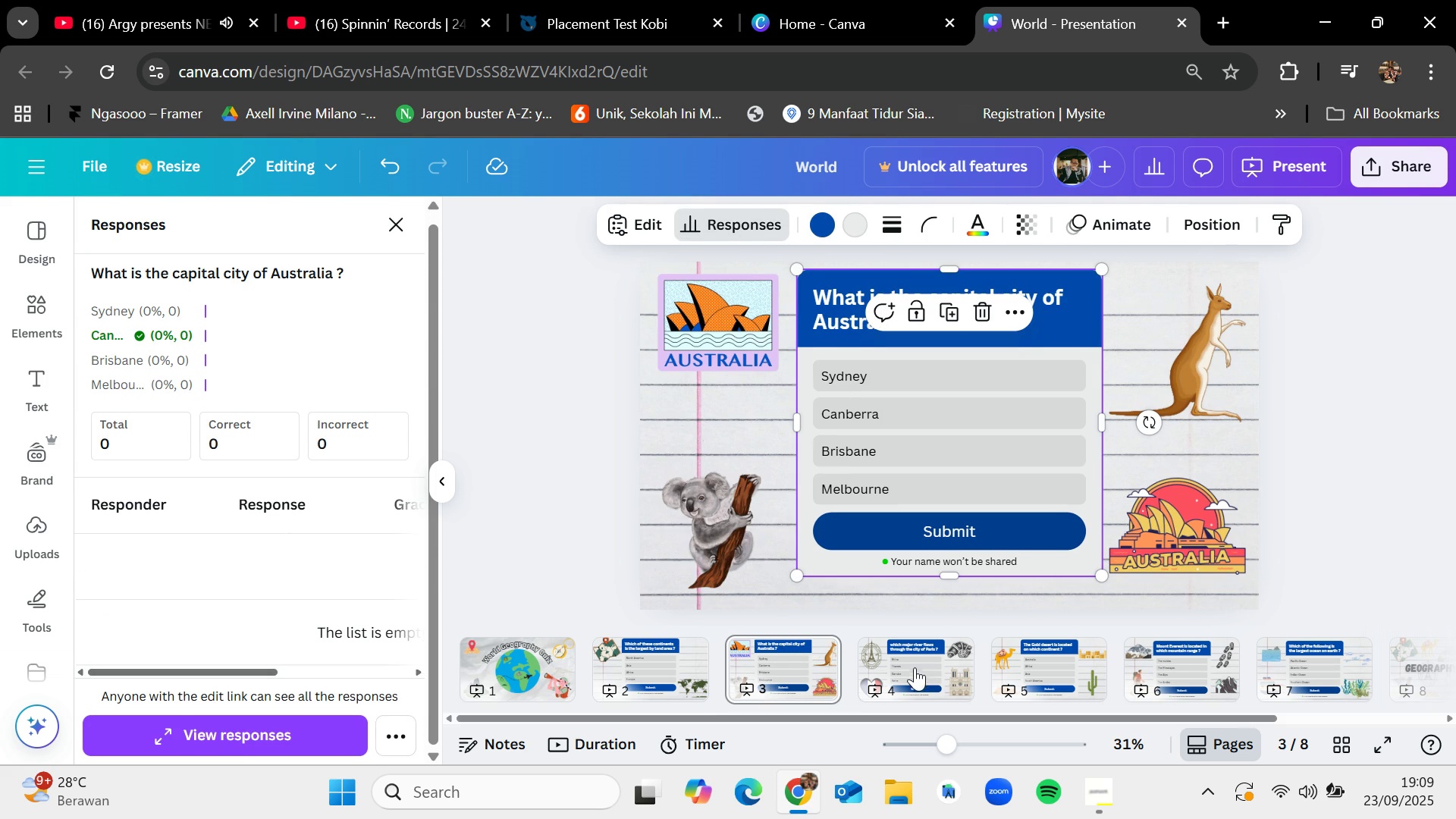 
left_click([910, 664])
 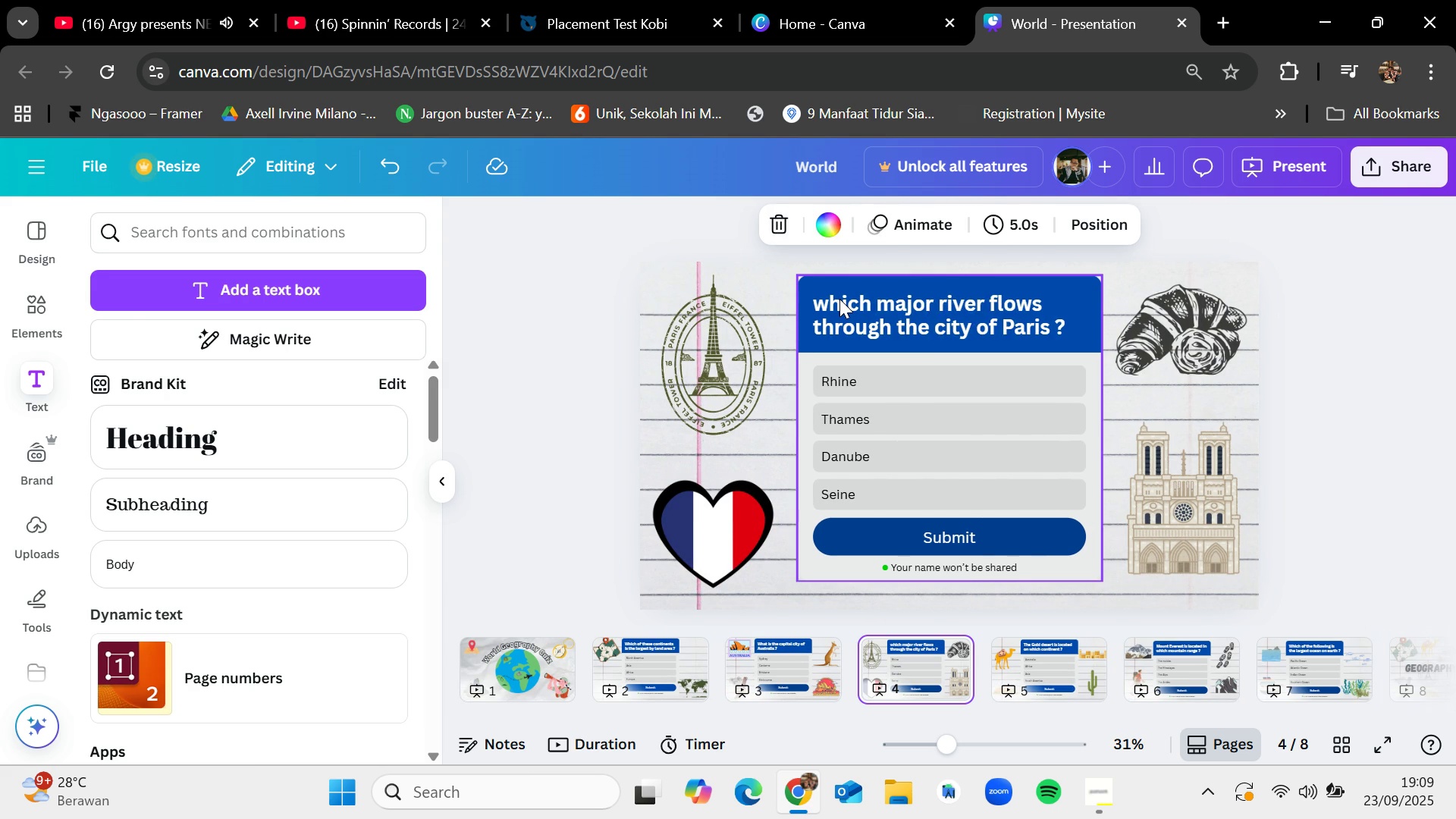 
left_click([839, 298])
 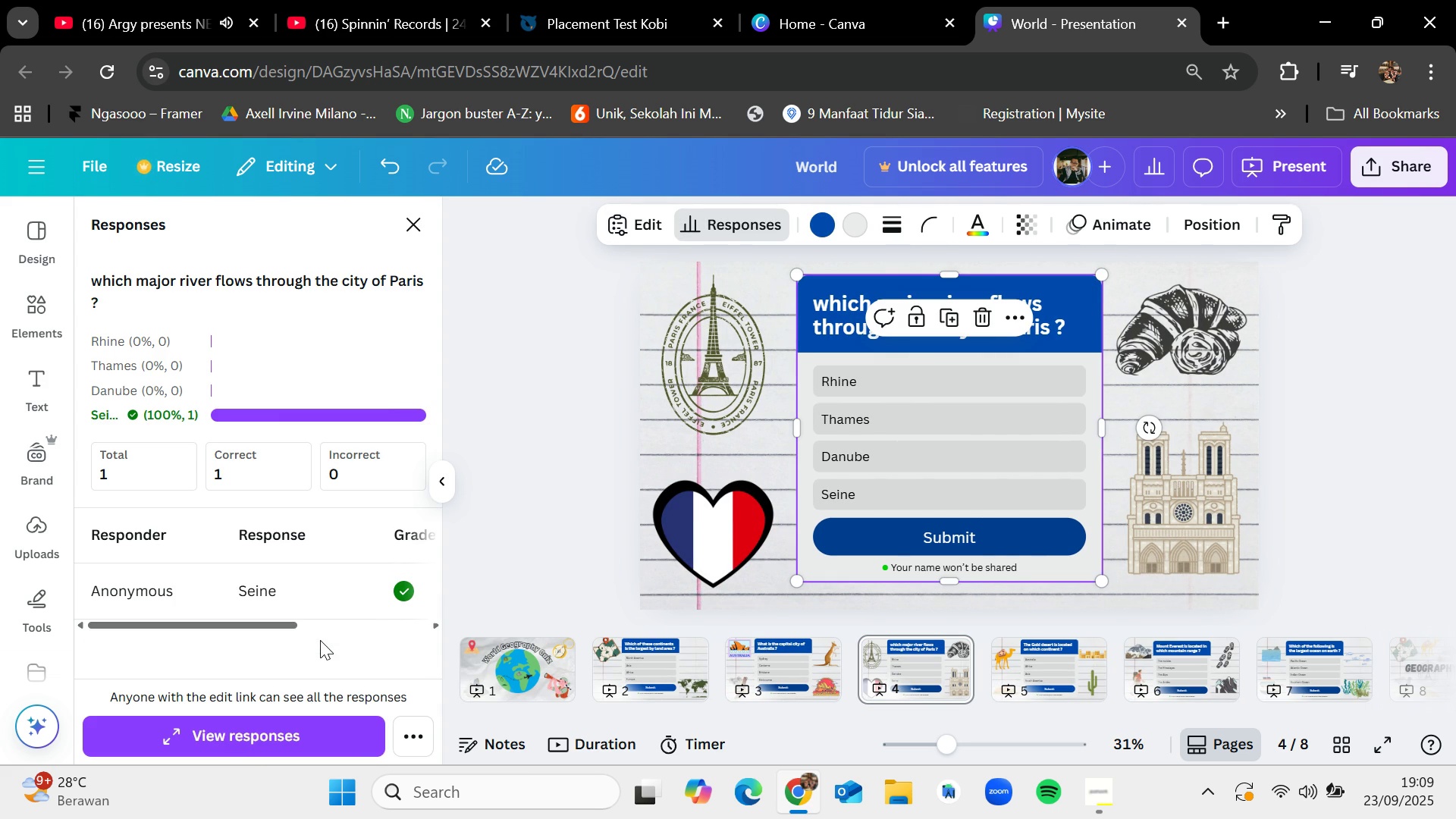 
left_click([413, 724])
 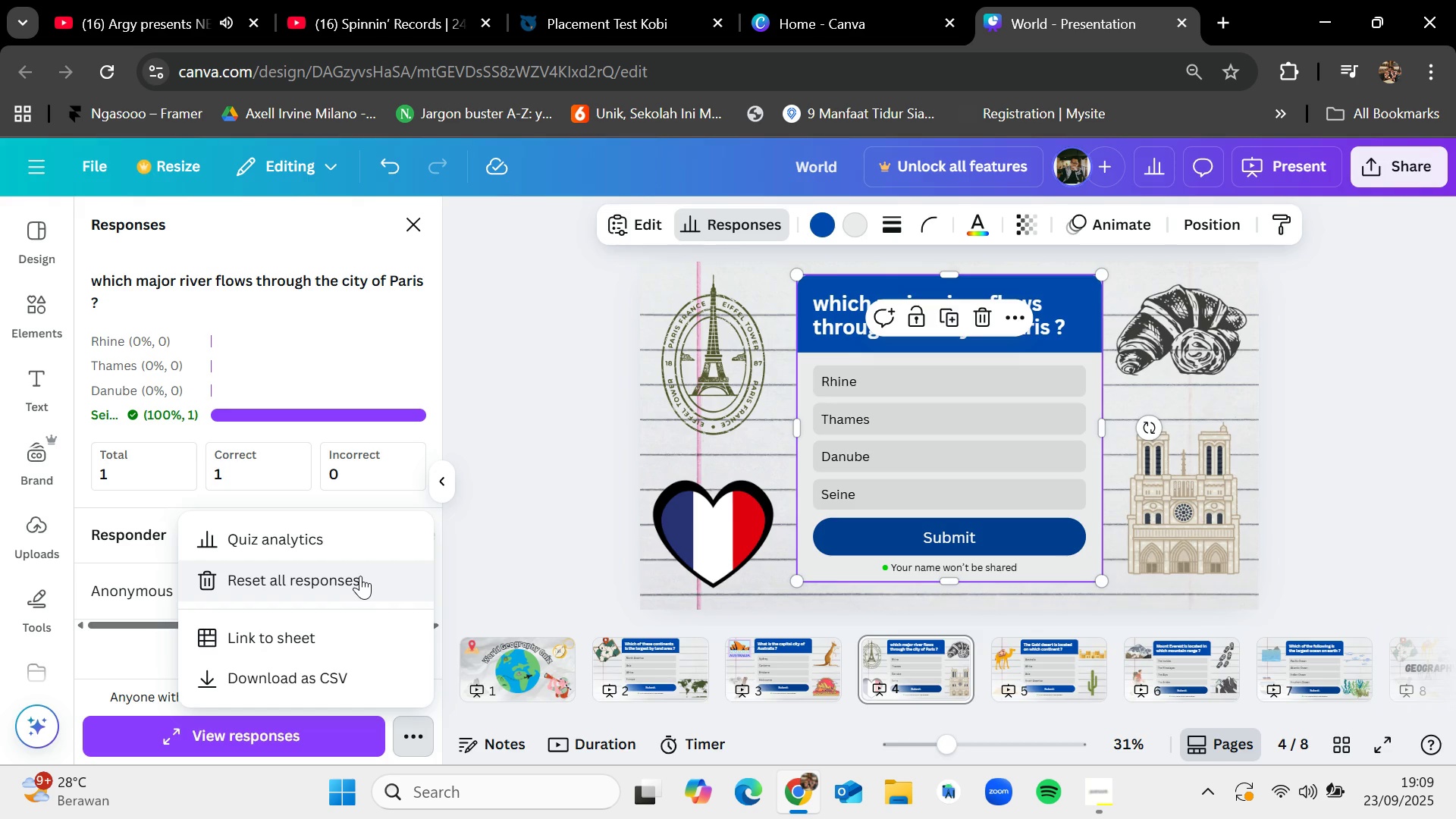 
left_click([360, 576])
 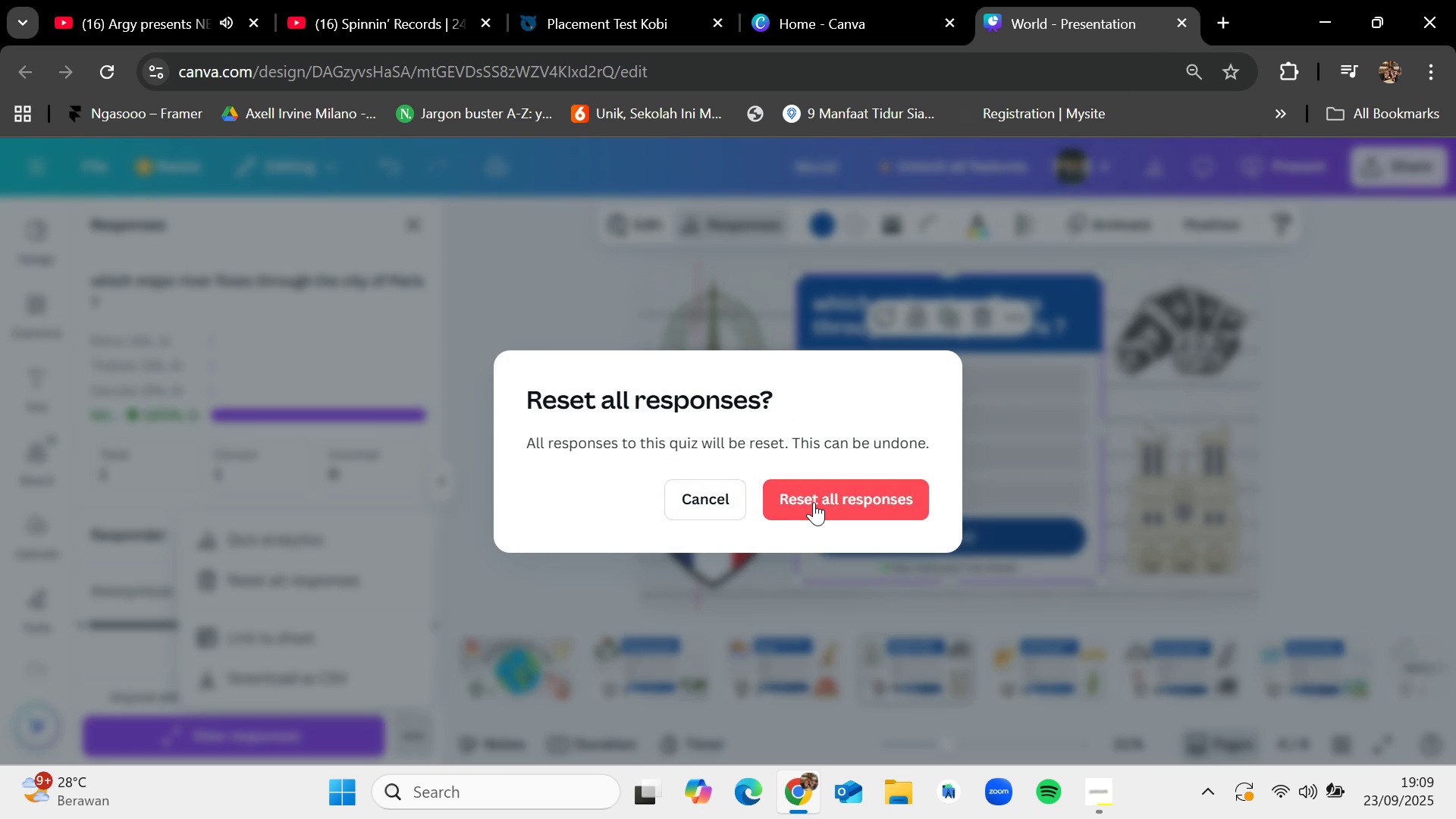 
left_click([814, 502])
 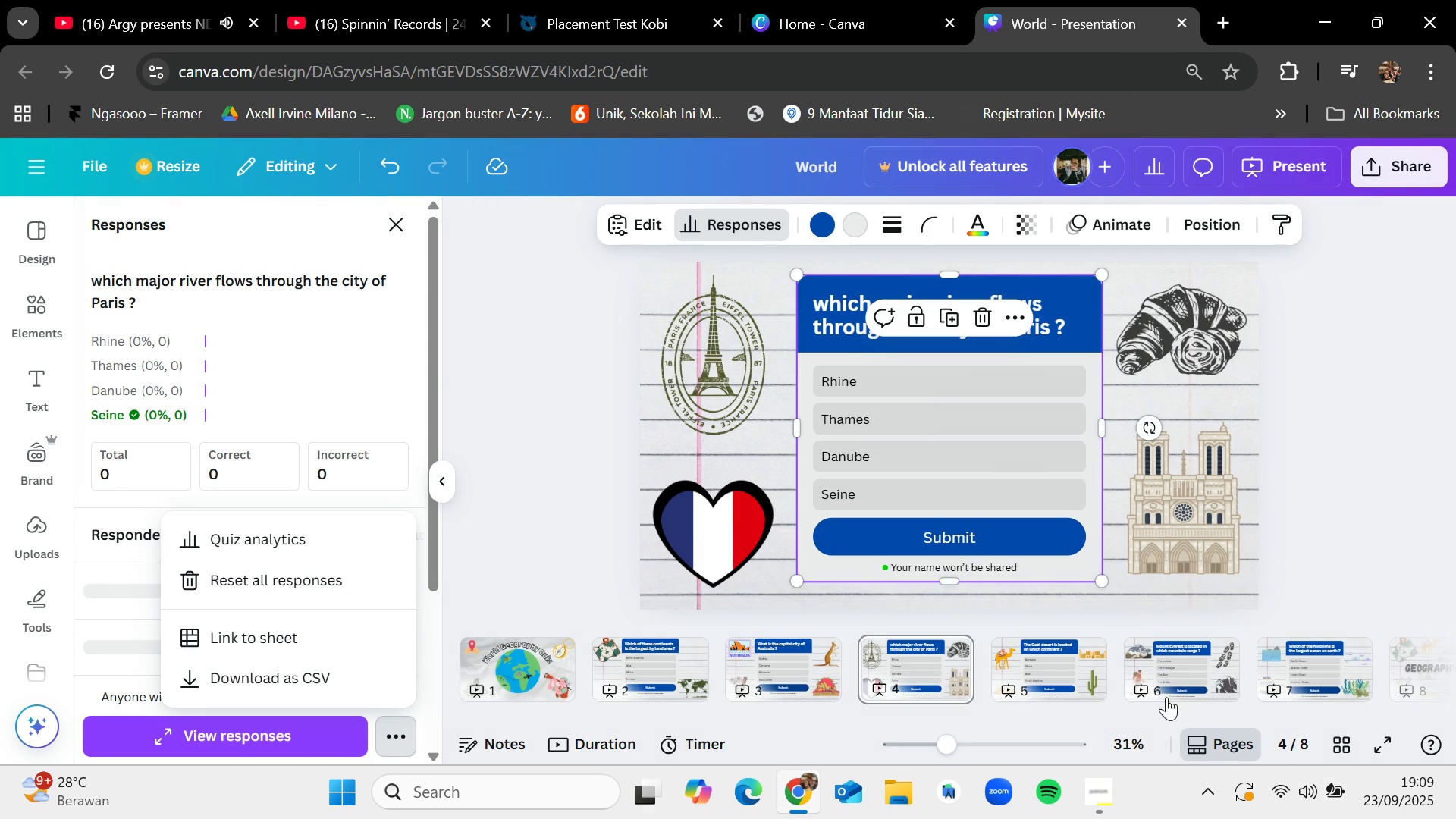 
left_click([1068, 653])
 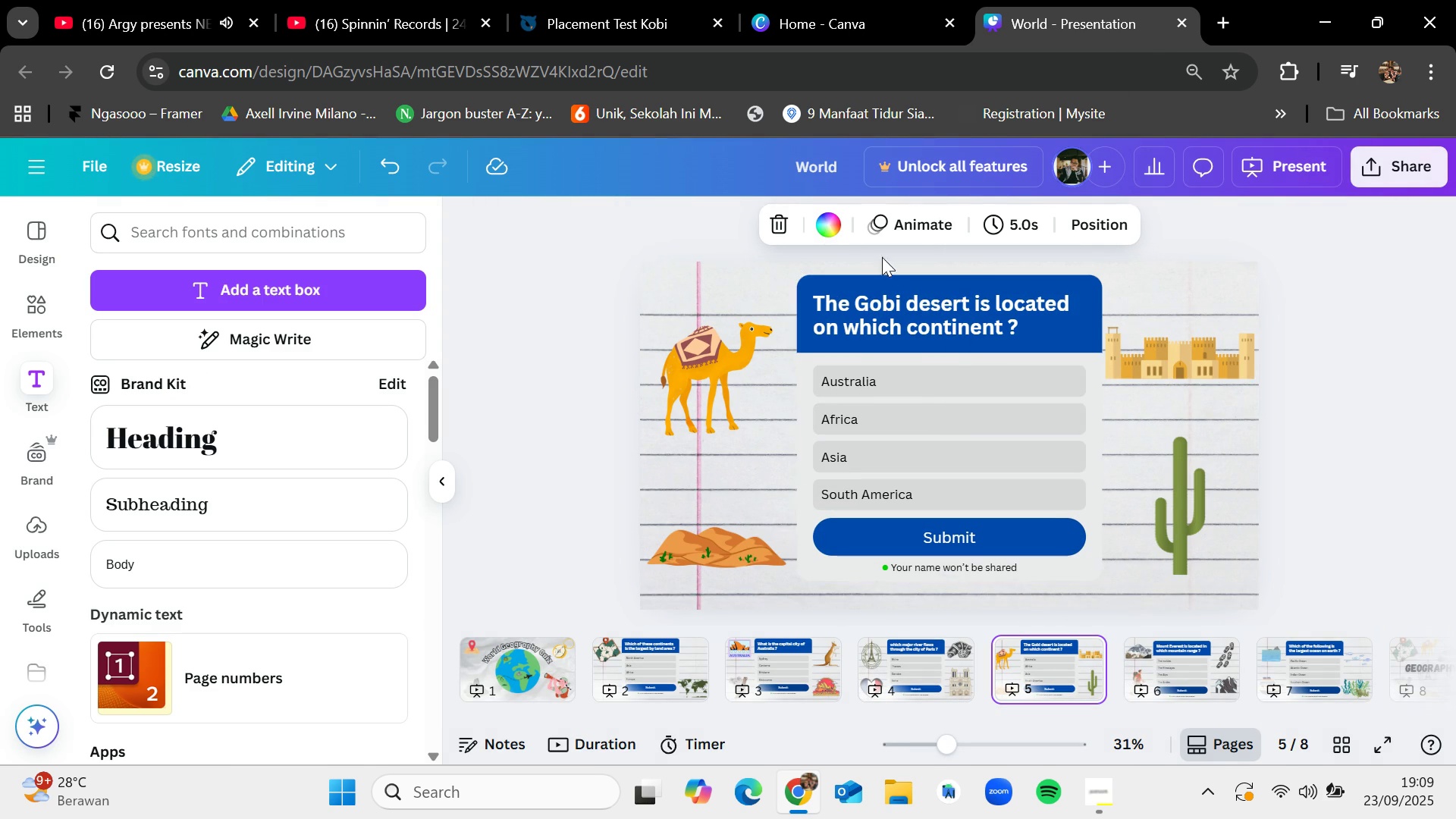 
left_click([865, 295])
 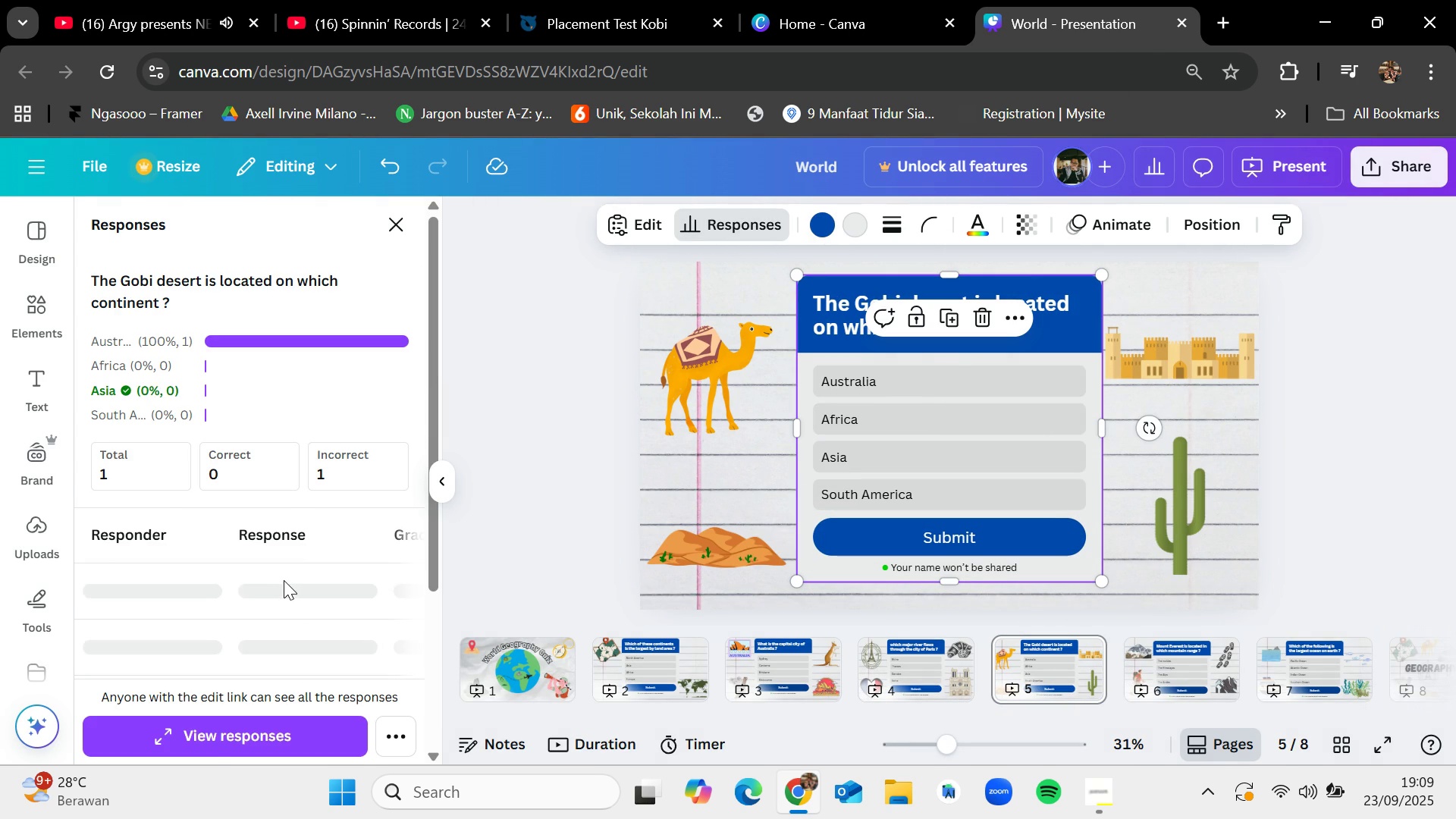 
scroll: coordinate [284, 579], scroll_direction: down, amount: 2.0
 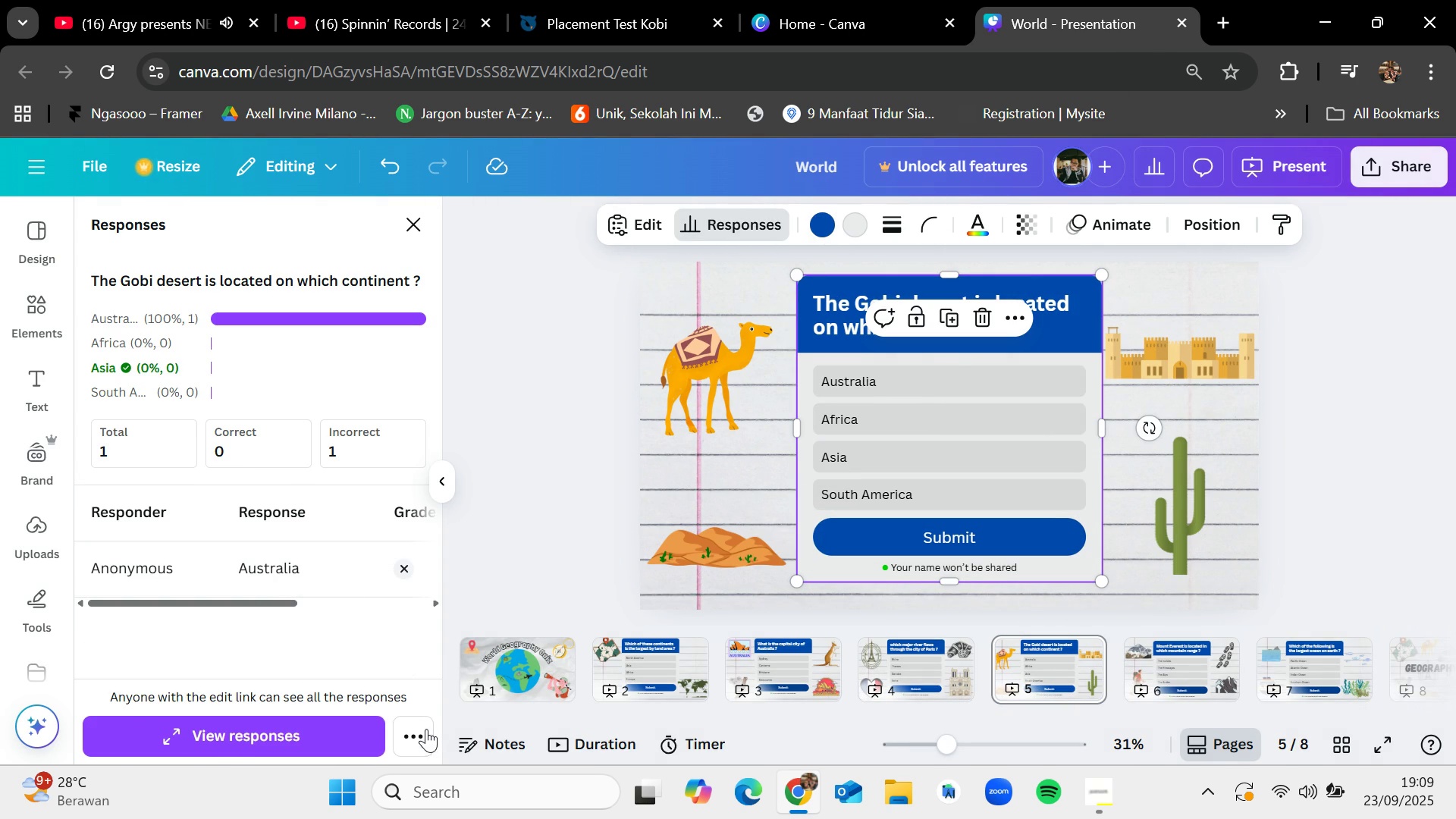 
left_click([426, 729])
 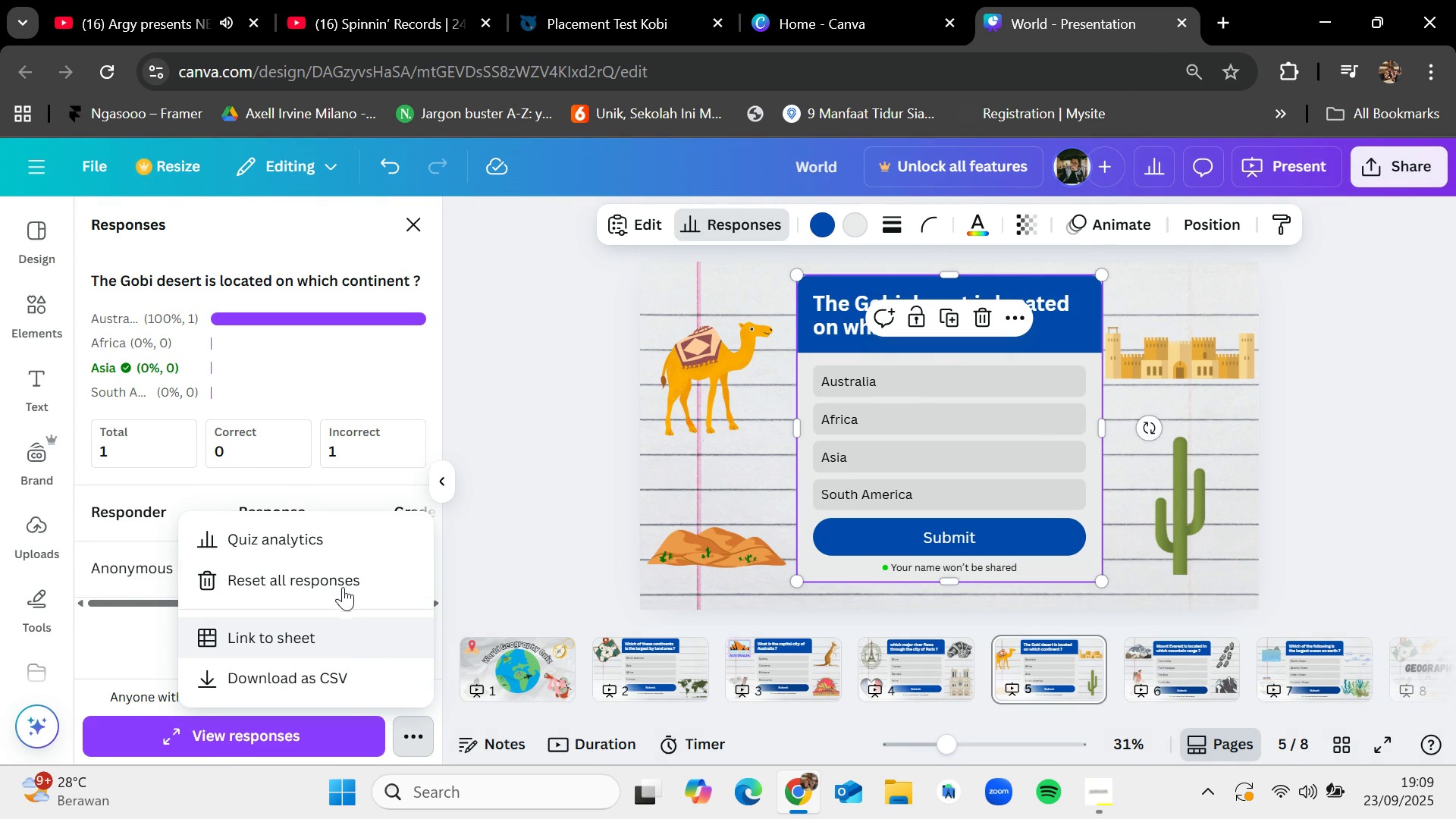 
left_click([343, 584])
 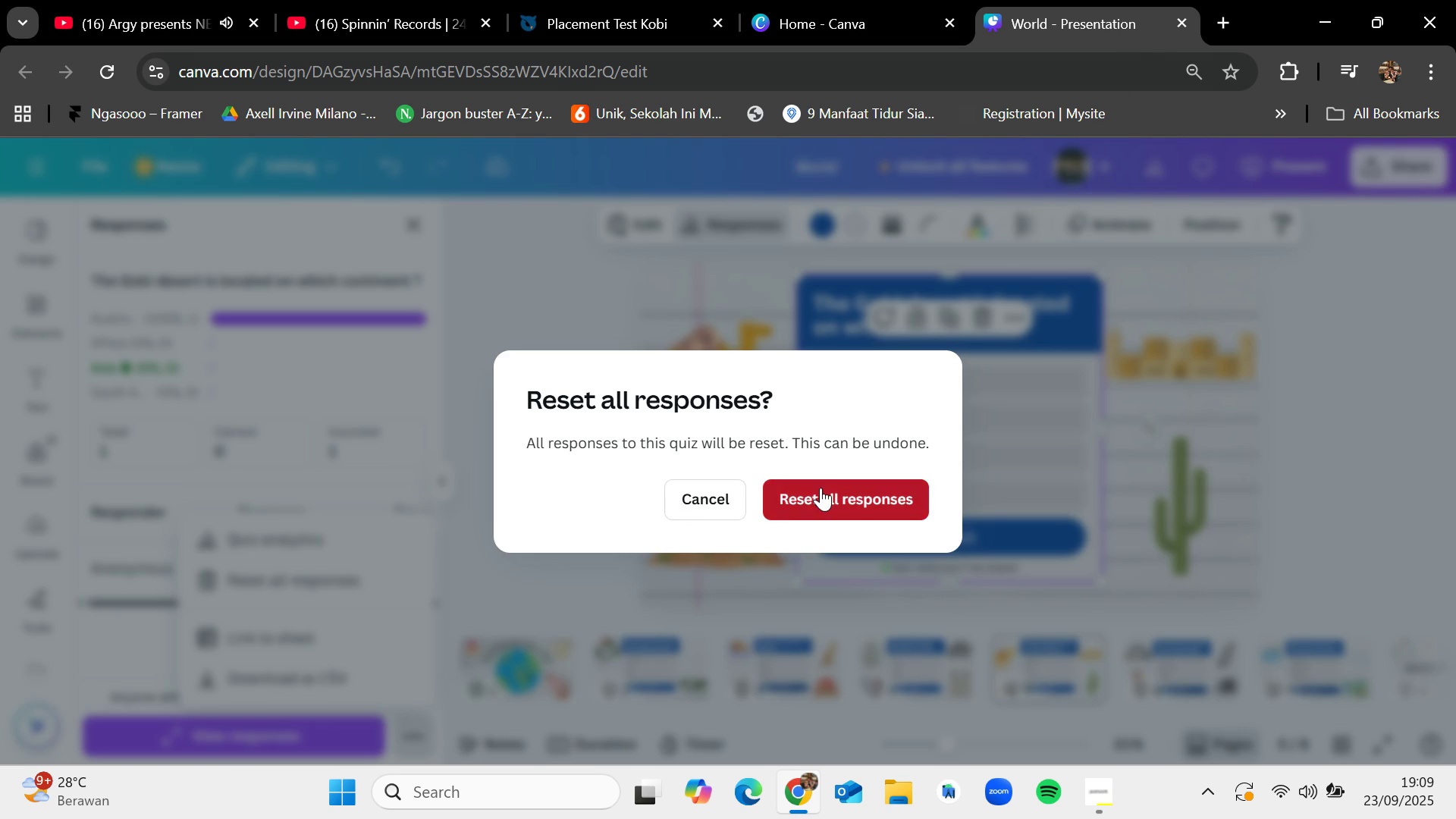 
left_click([822, 487])
 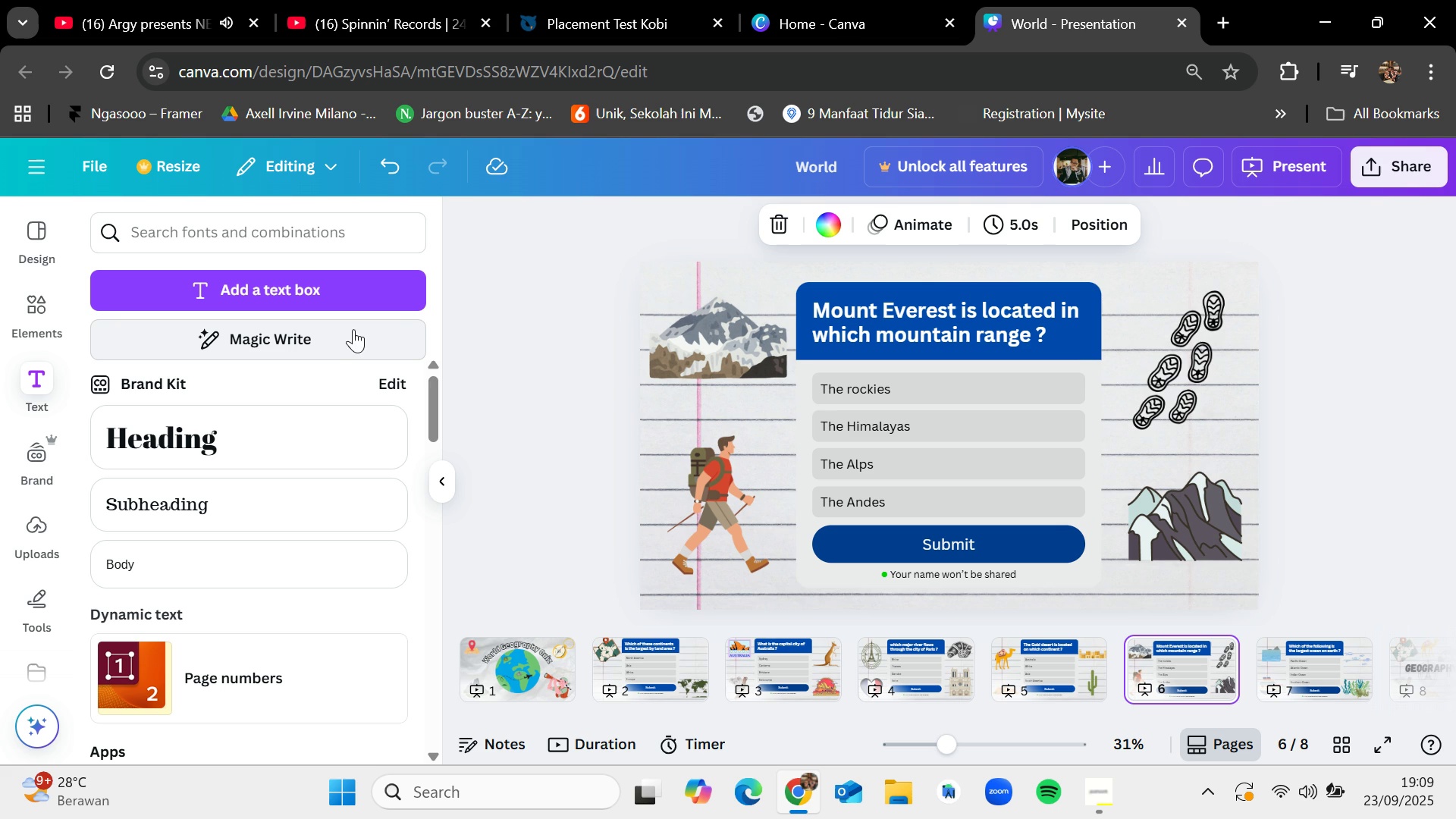 
left_click([858, 313])
 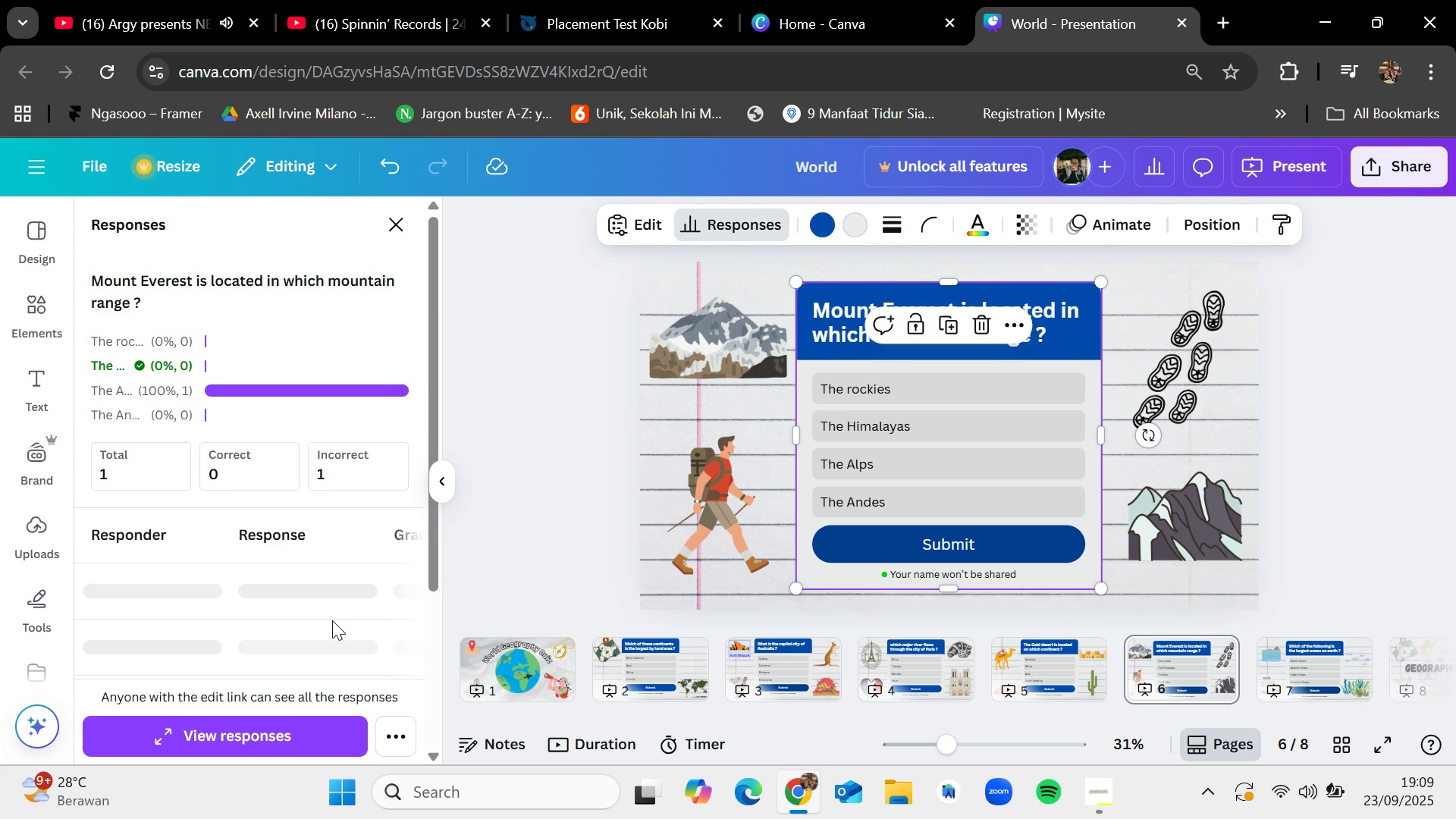 
scroll: coordinate [331, 620], scroll_direction: down, amount: 2.0
 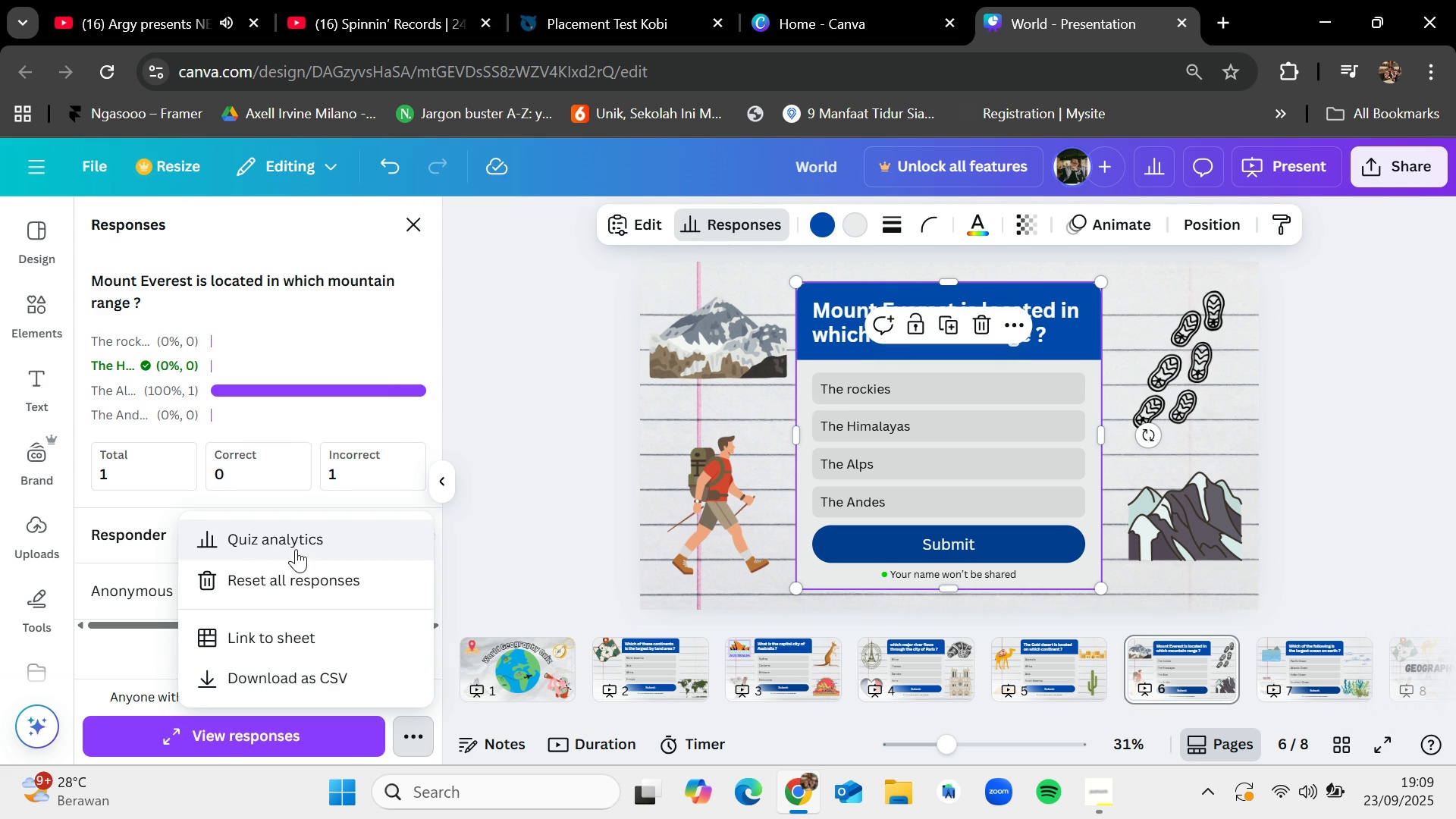 
left_click([299, 582])
 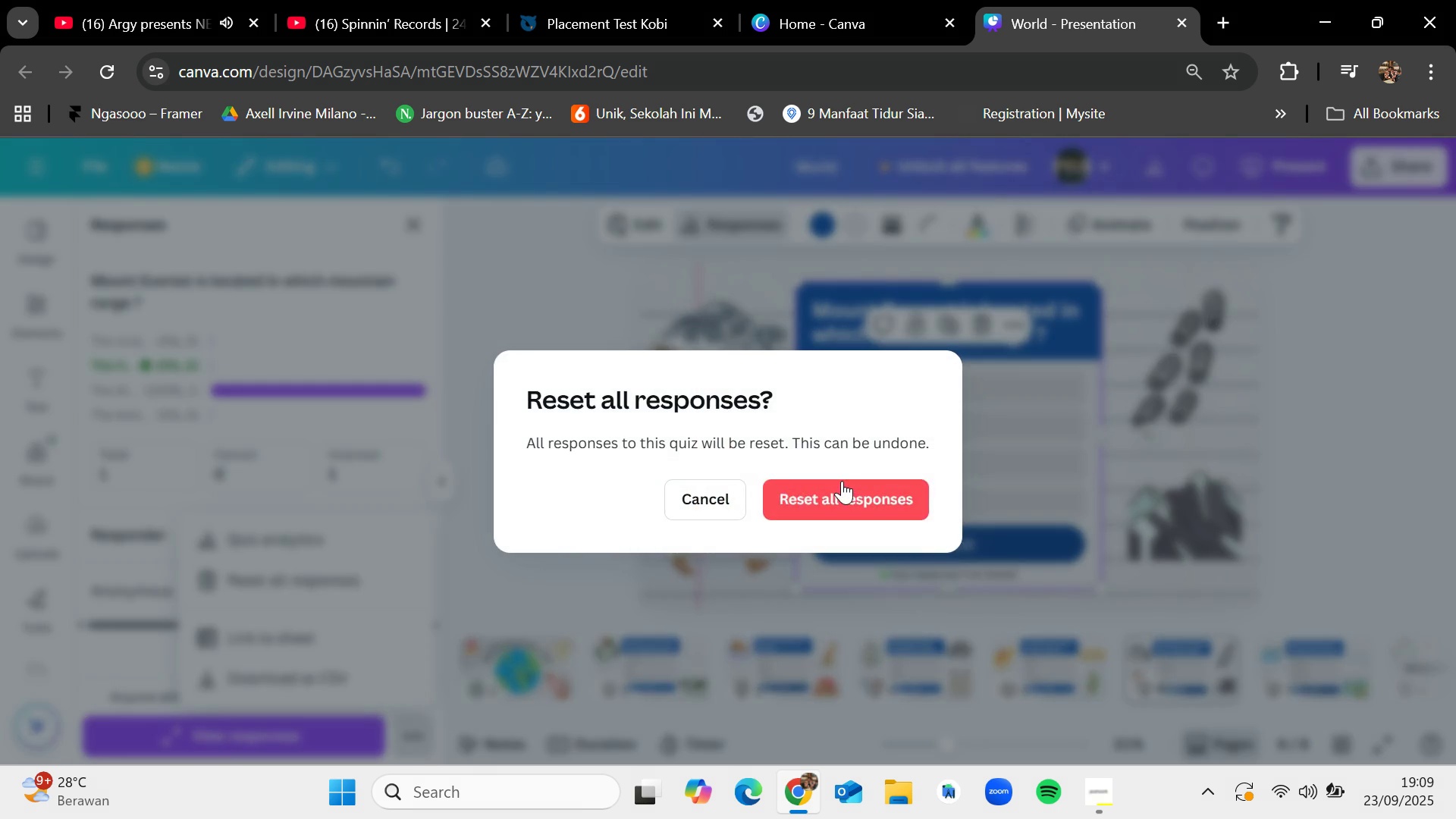 
left_click([842, 481])
 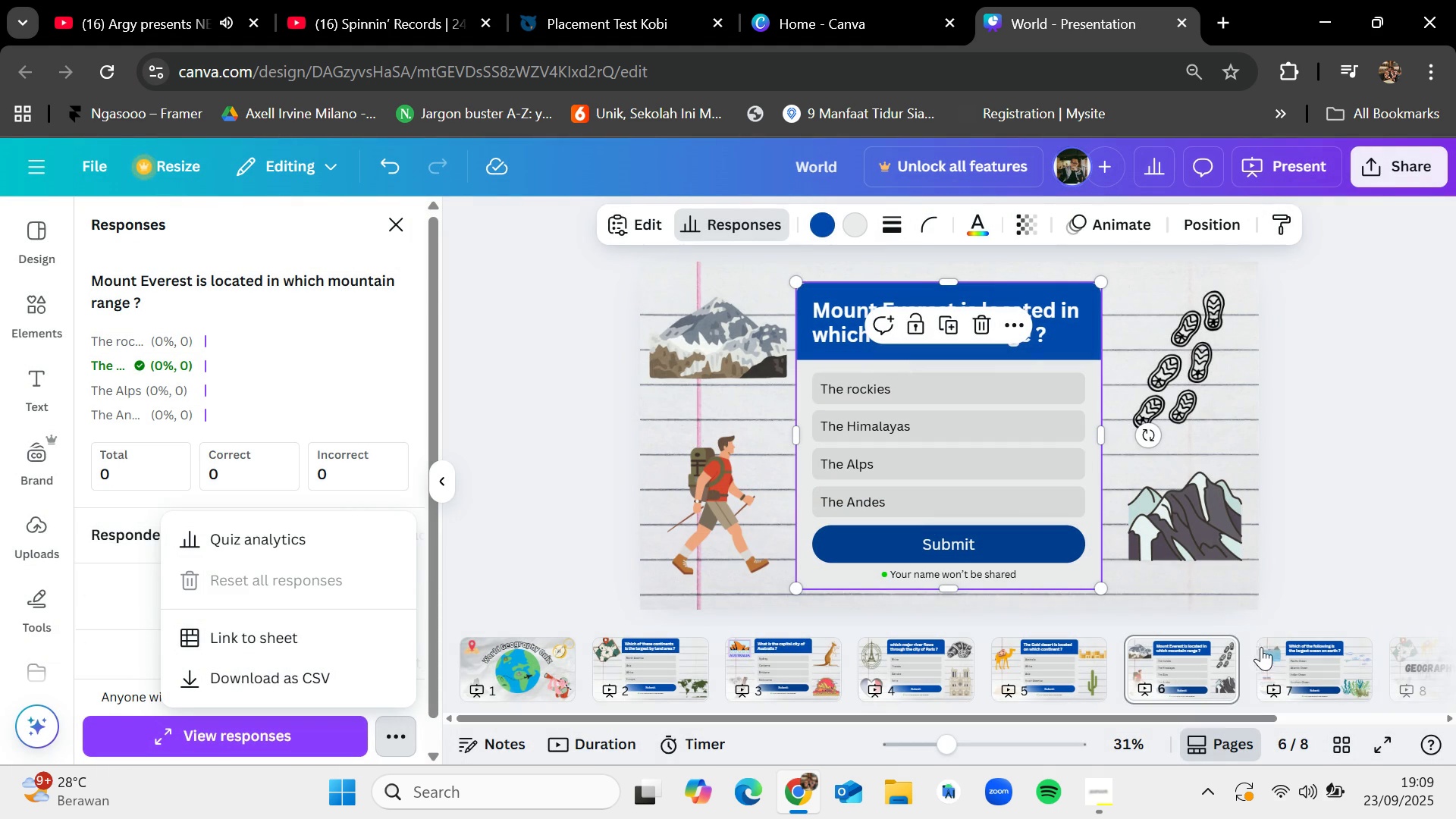 
left_click([1281, 659])
 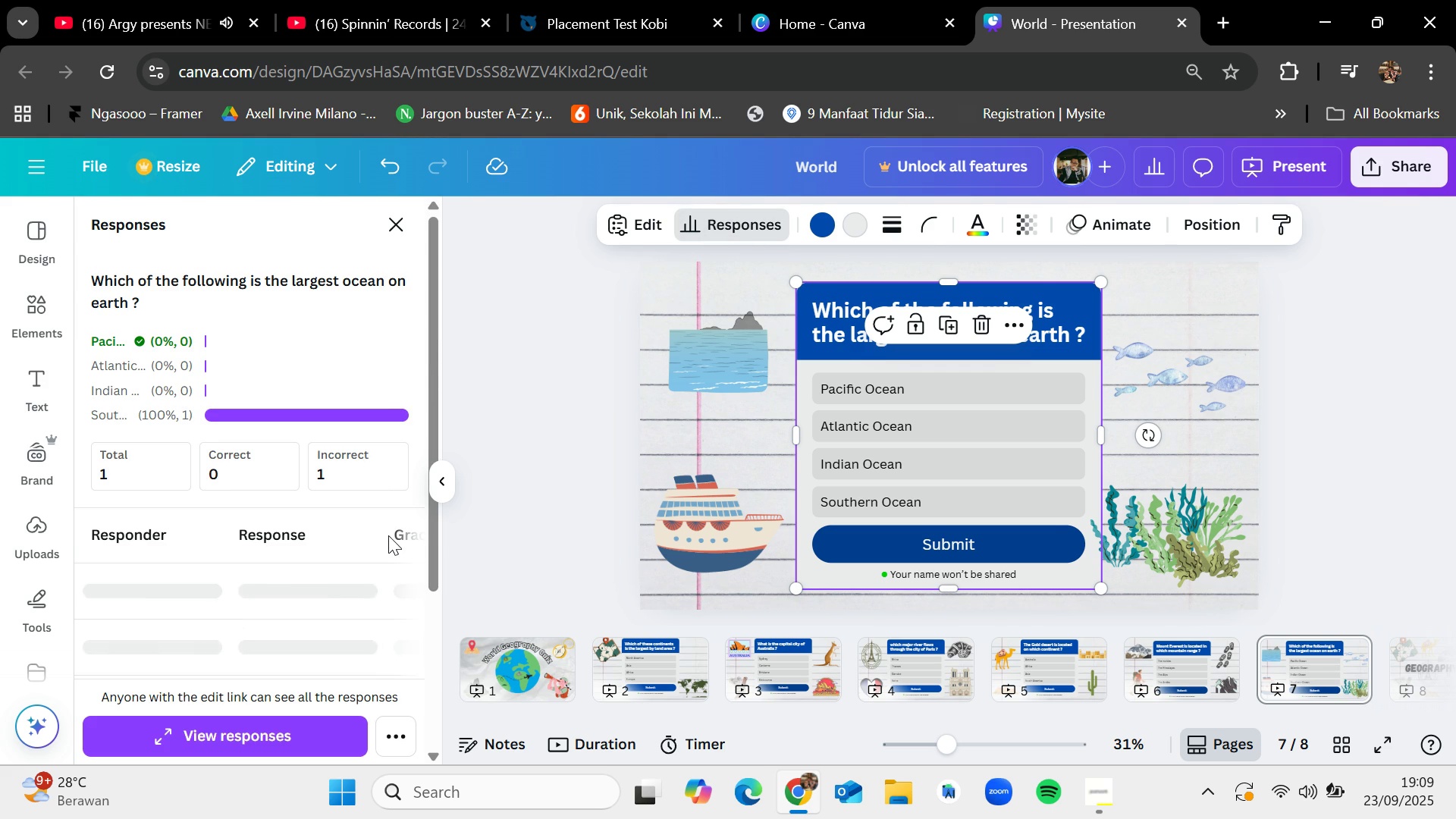 
wait(5.38)
 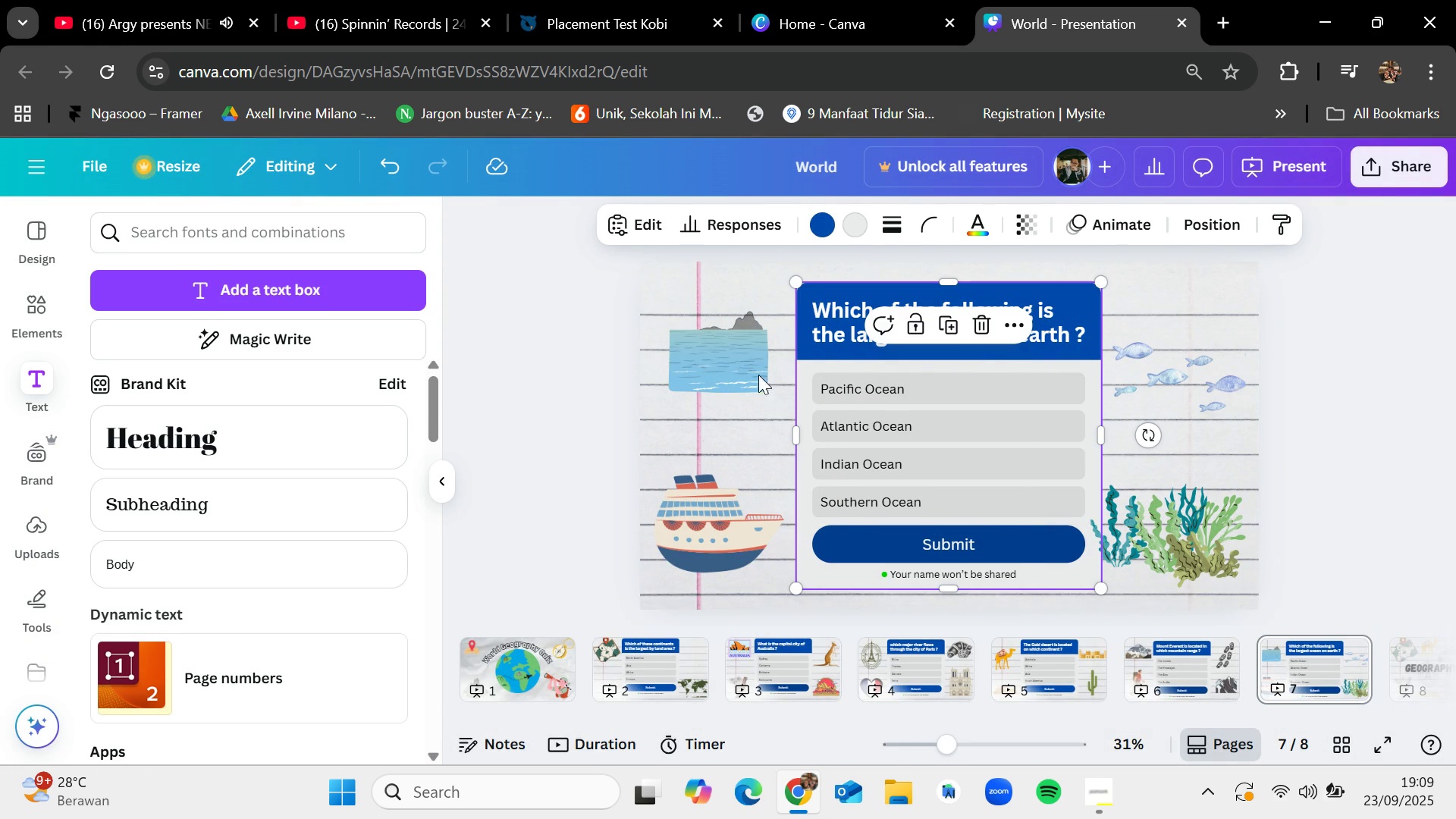 
left_click([420, 726])
 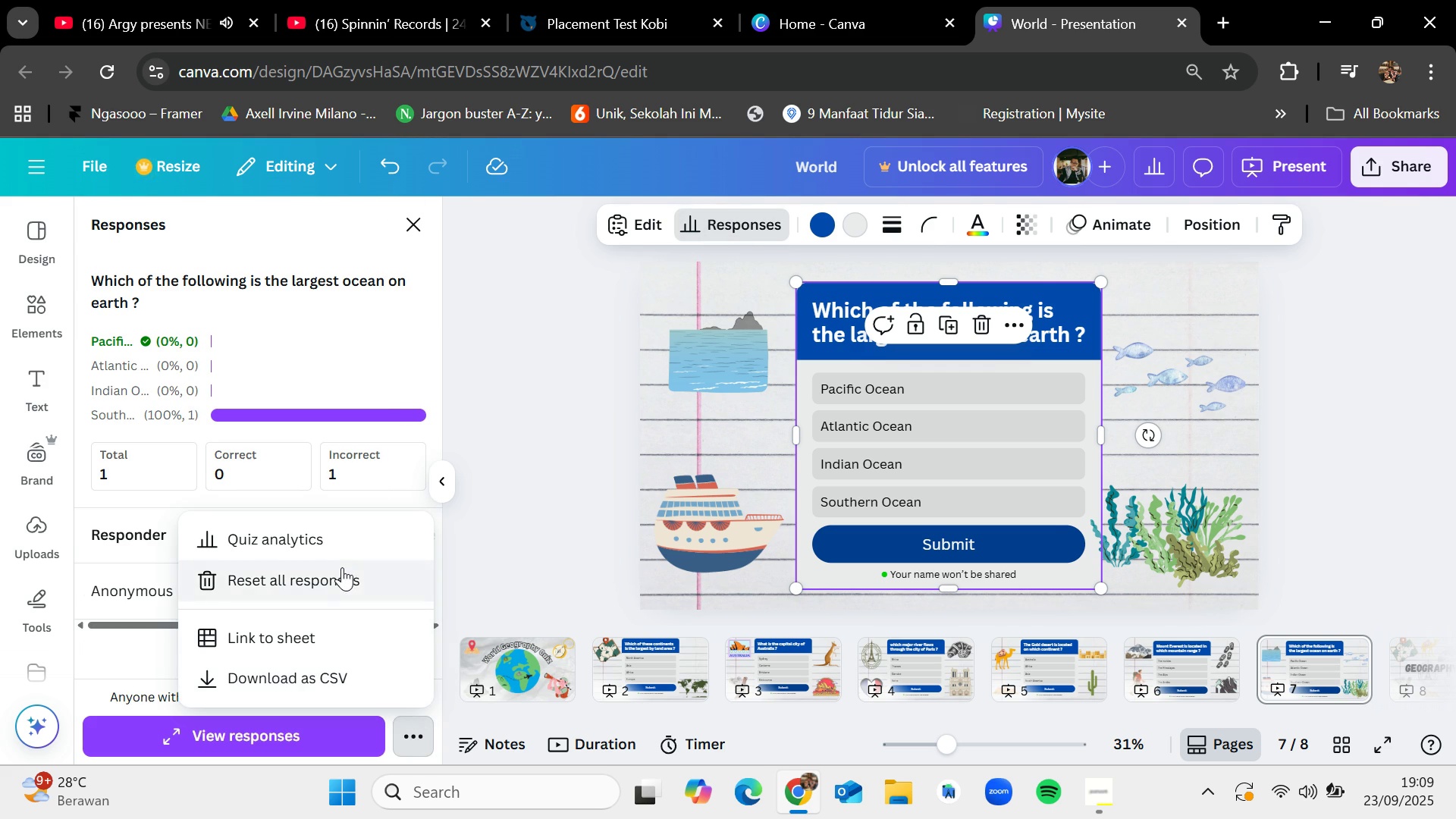 
left_click([342, 567])
 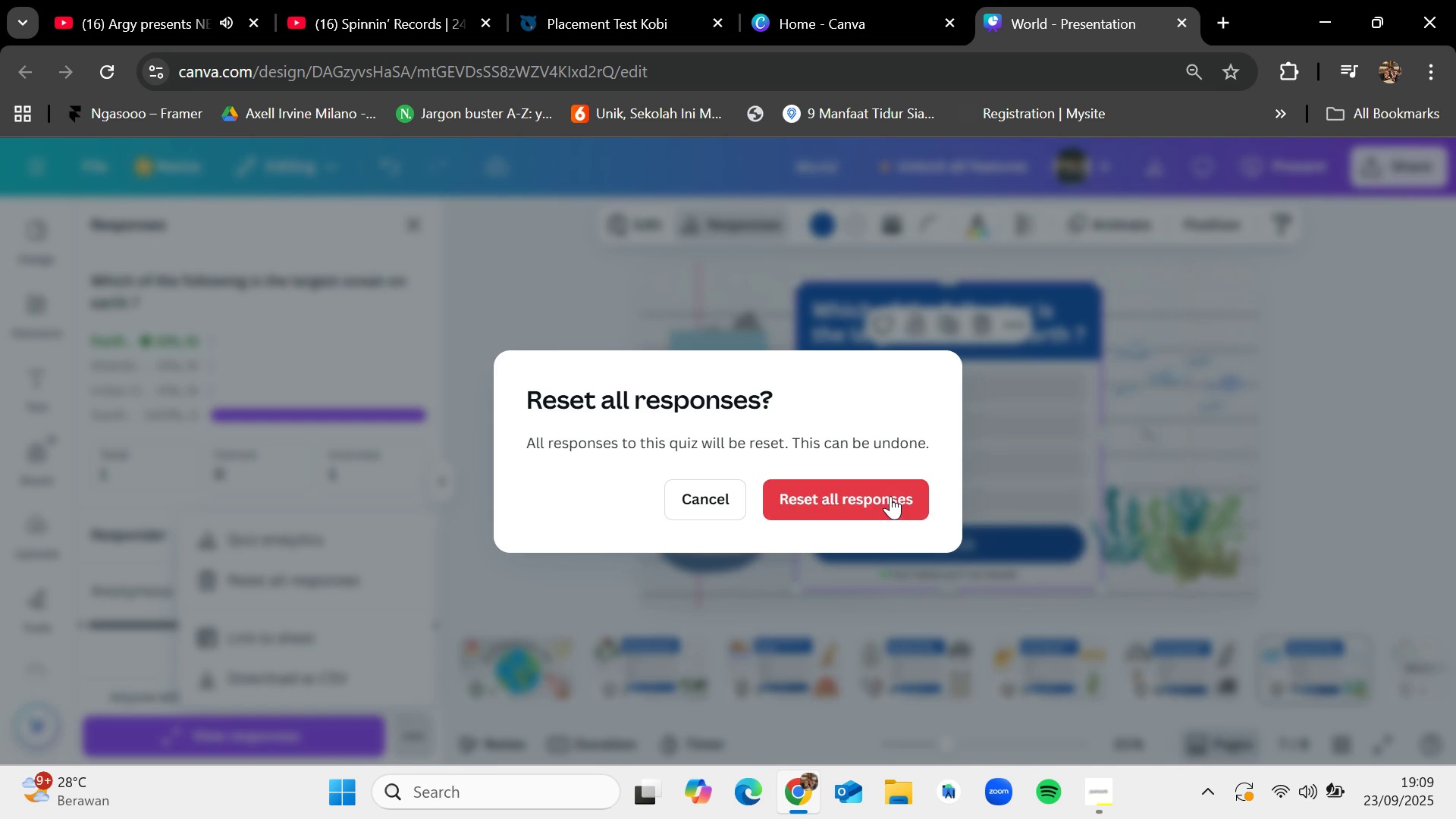 
left_click([892, 495])
 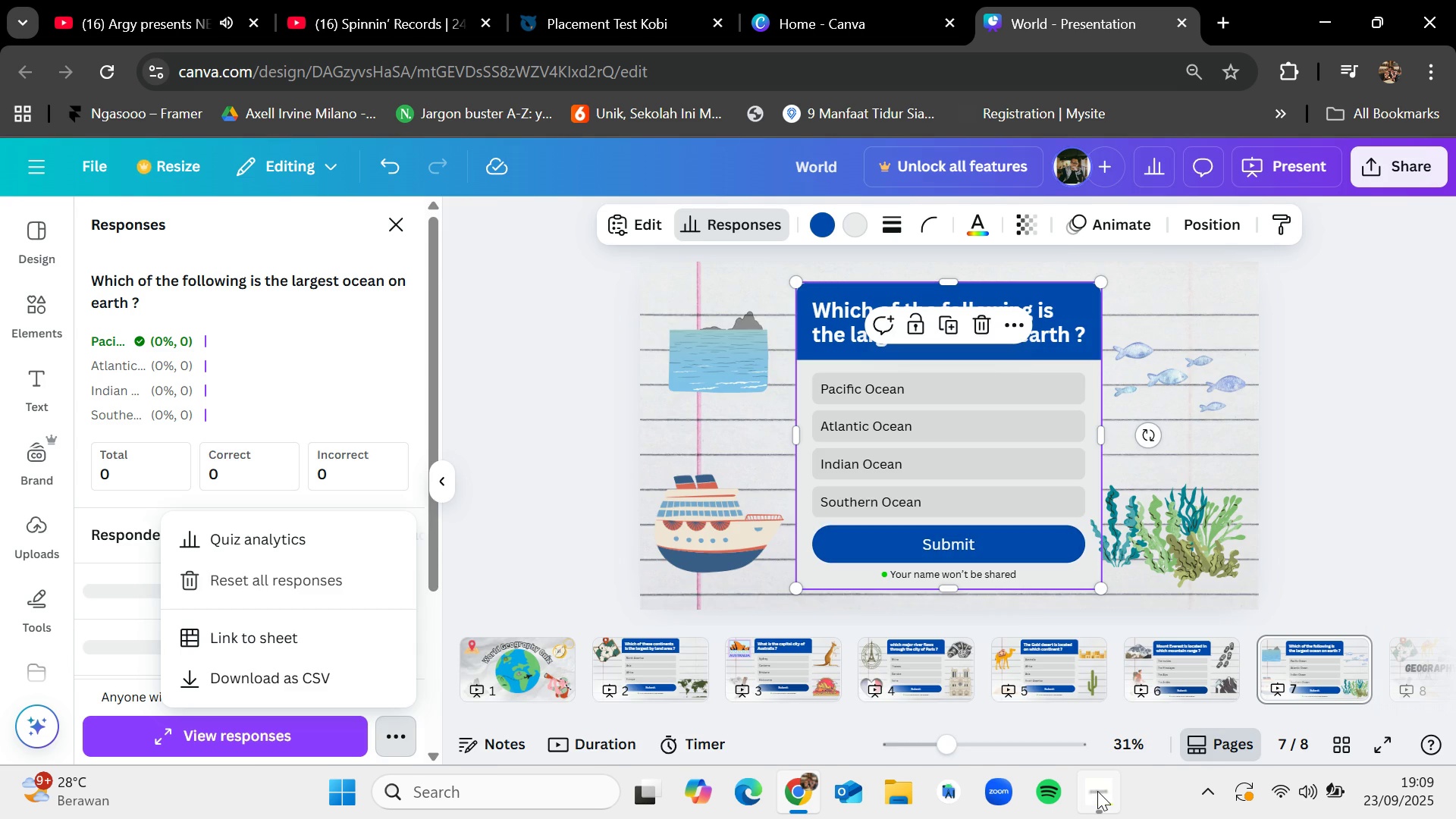 
left_click([1097, 791])
 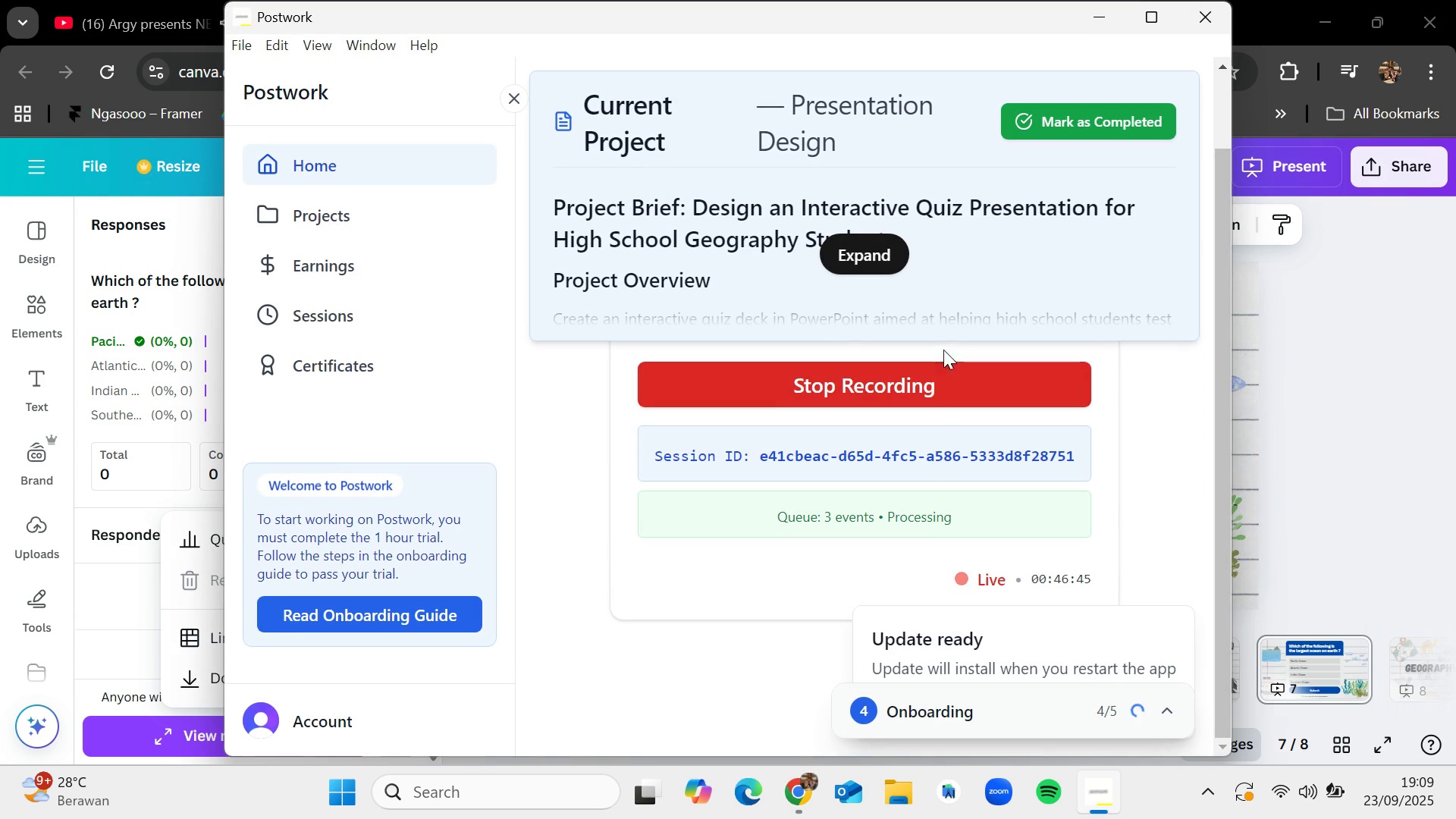 
left_click([877, 250])
 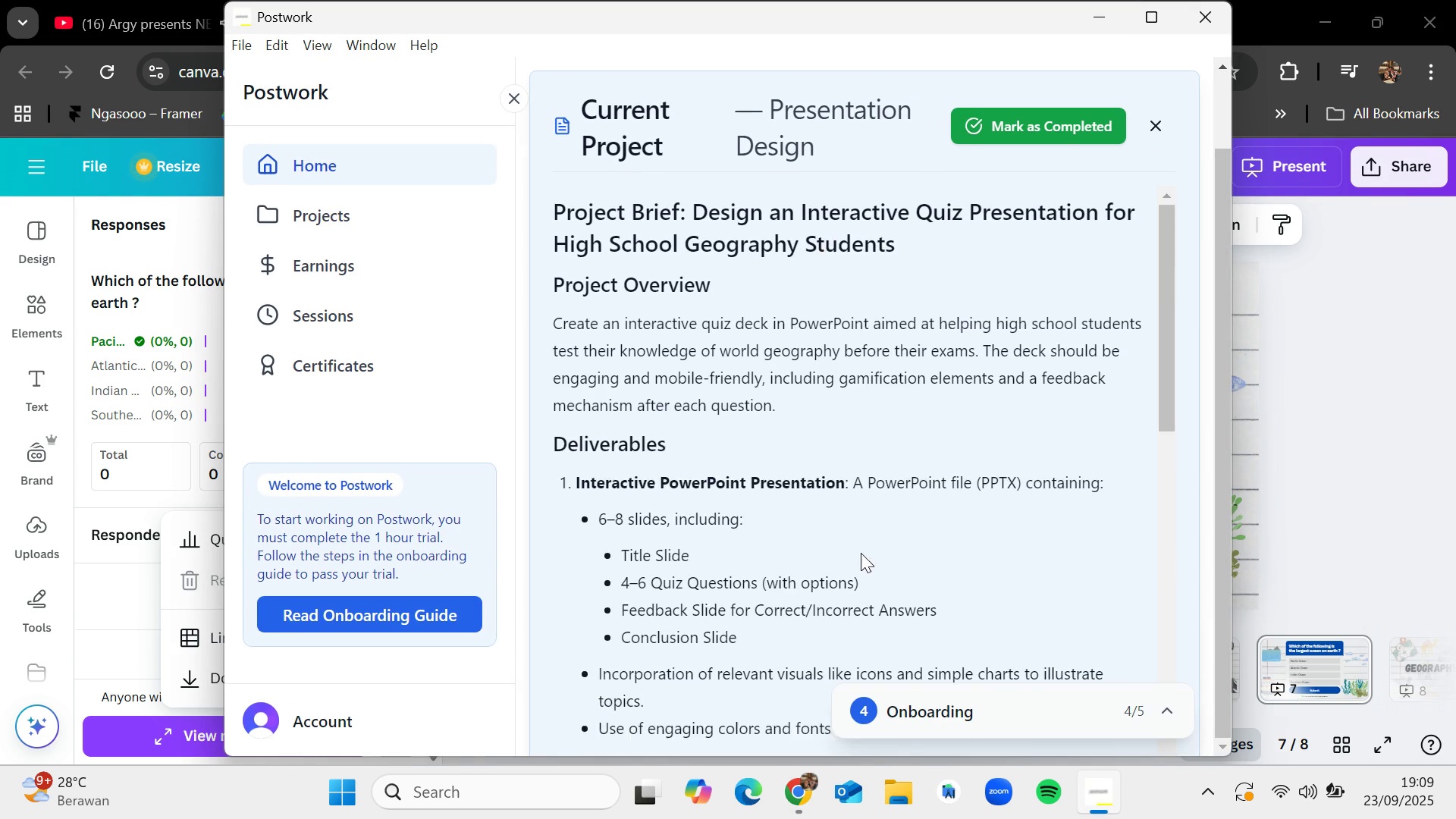 
scroll: coordinate [861, 563], scroll_direction: down, amount: 12.0
 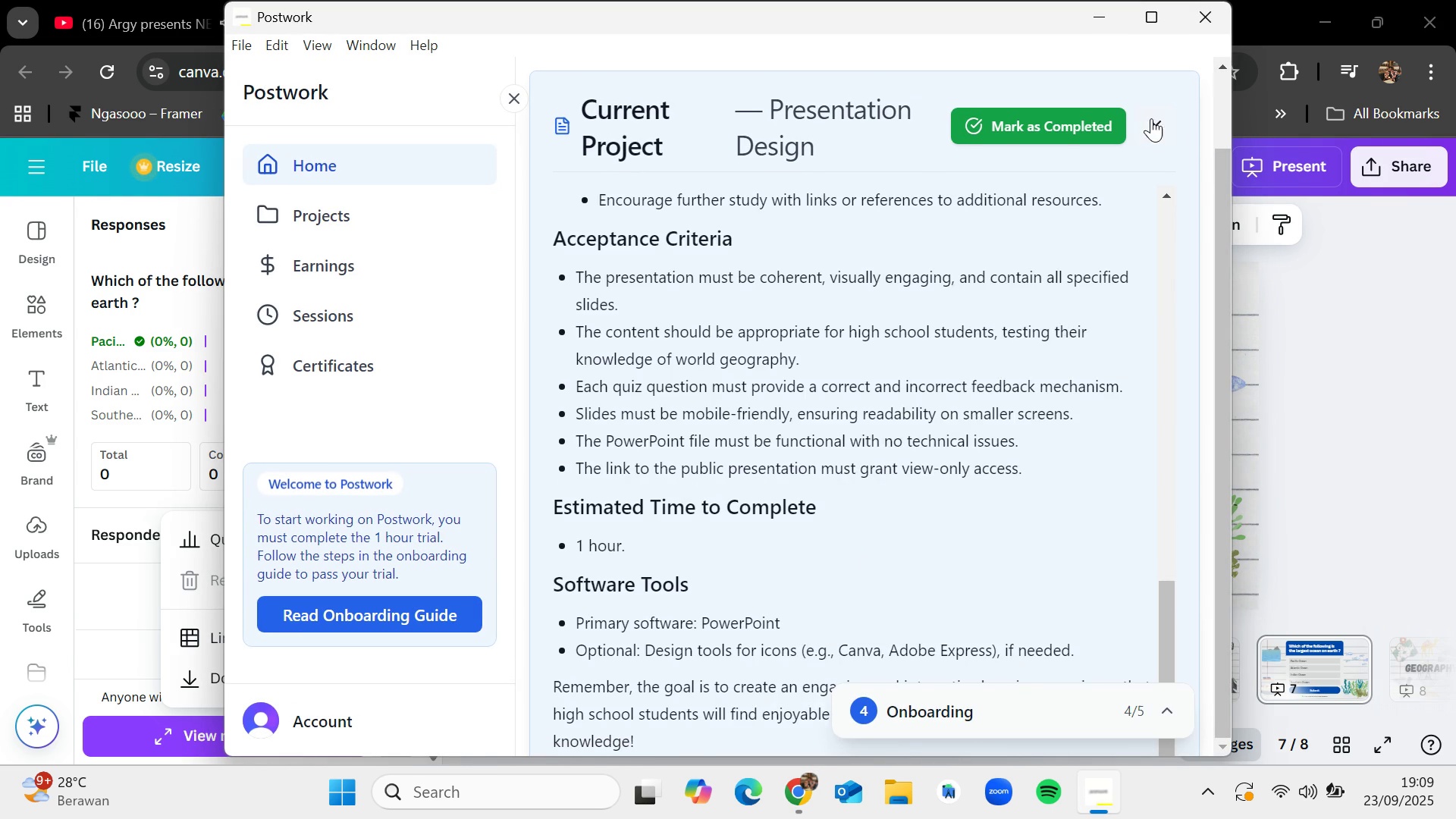 
left_click([1147, 120])
 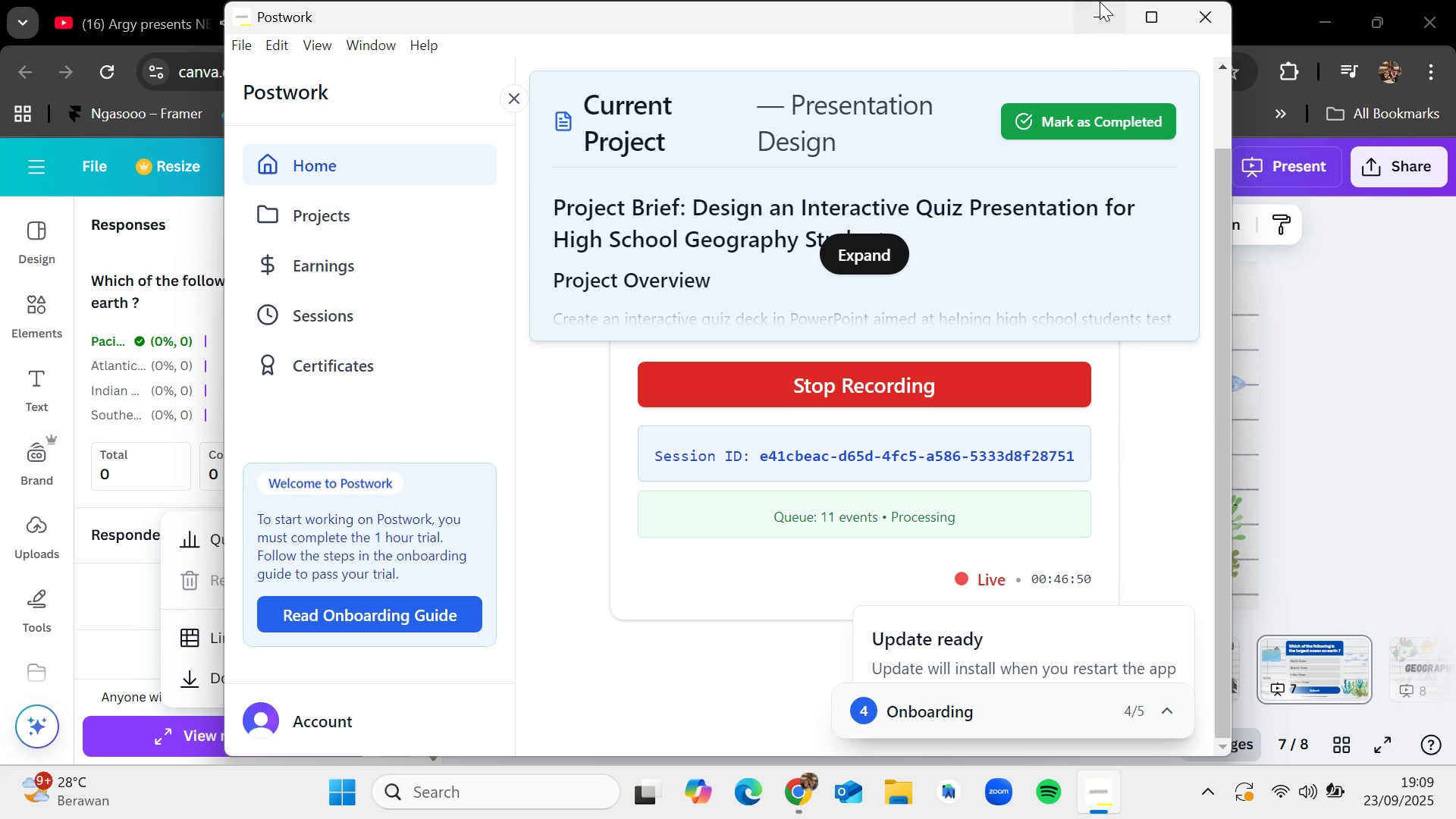 
left_click([1334, 456])
 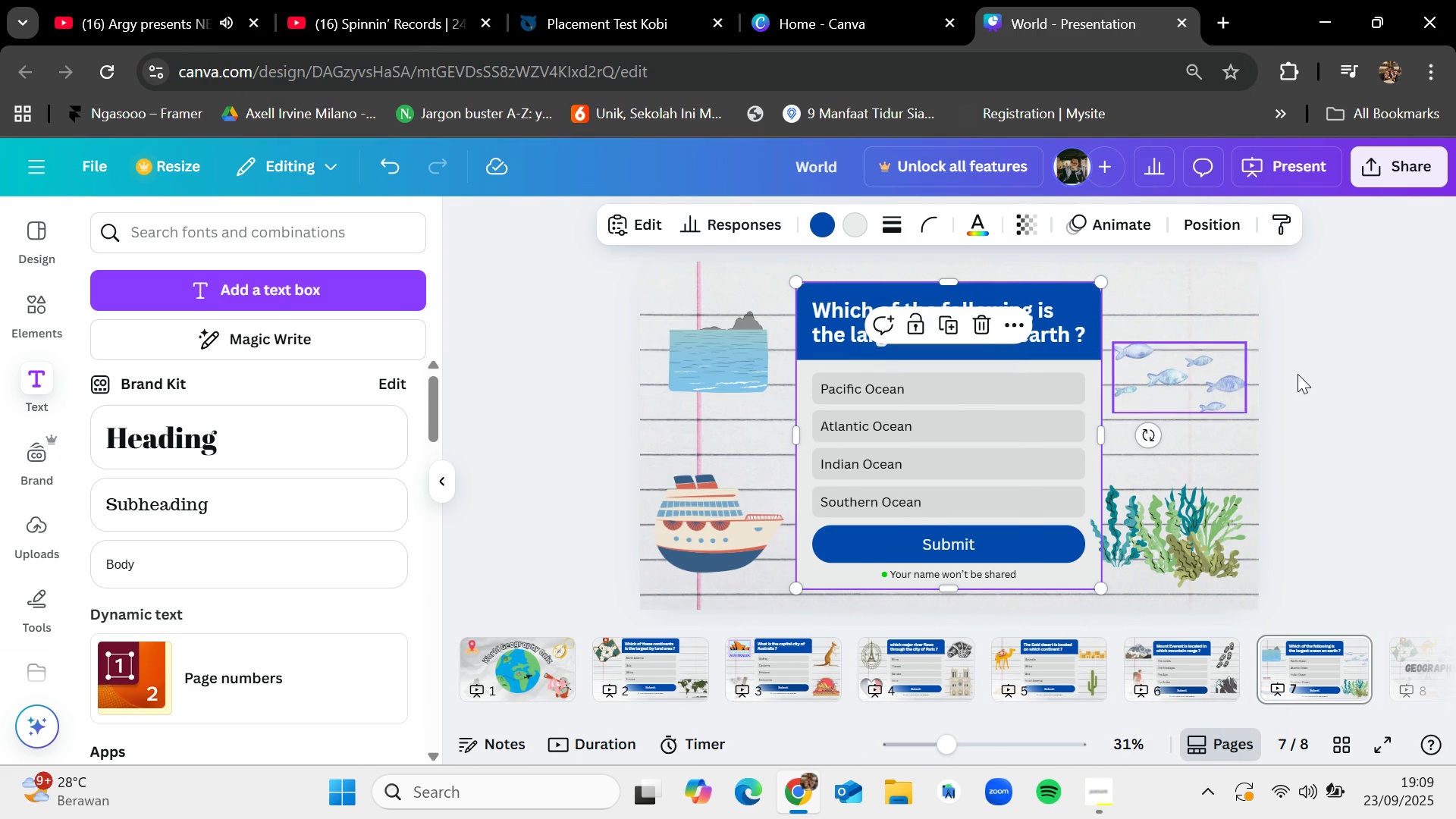 
left_click([1304, 369])
 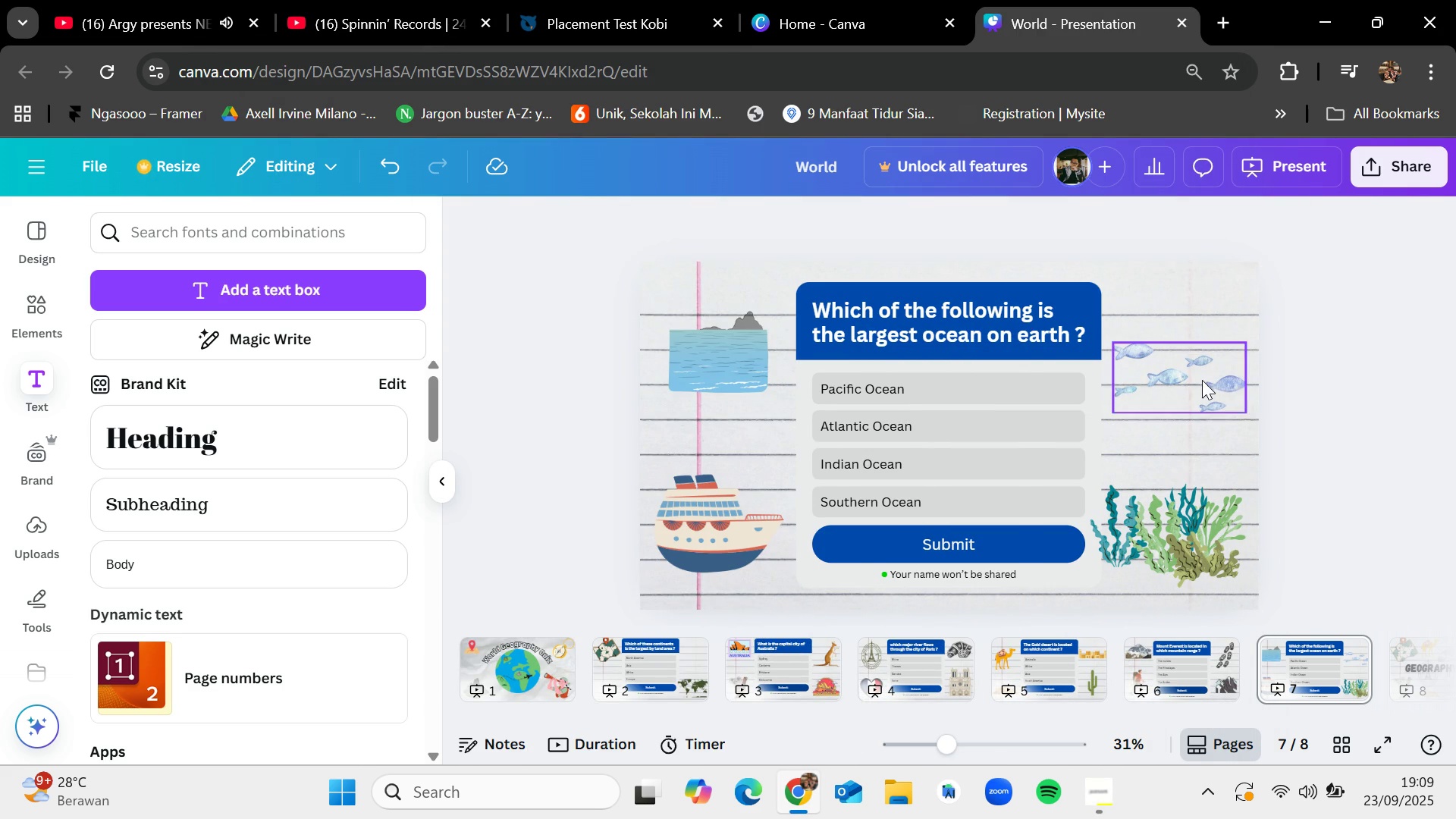 
left_click_drag(start_coordinate=[1202, 380], to_coordinate=[1203, 353])
 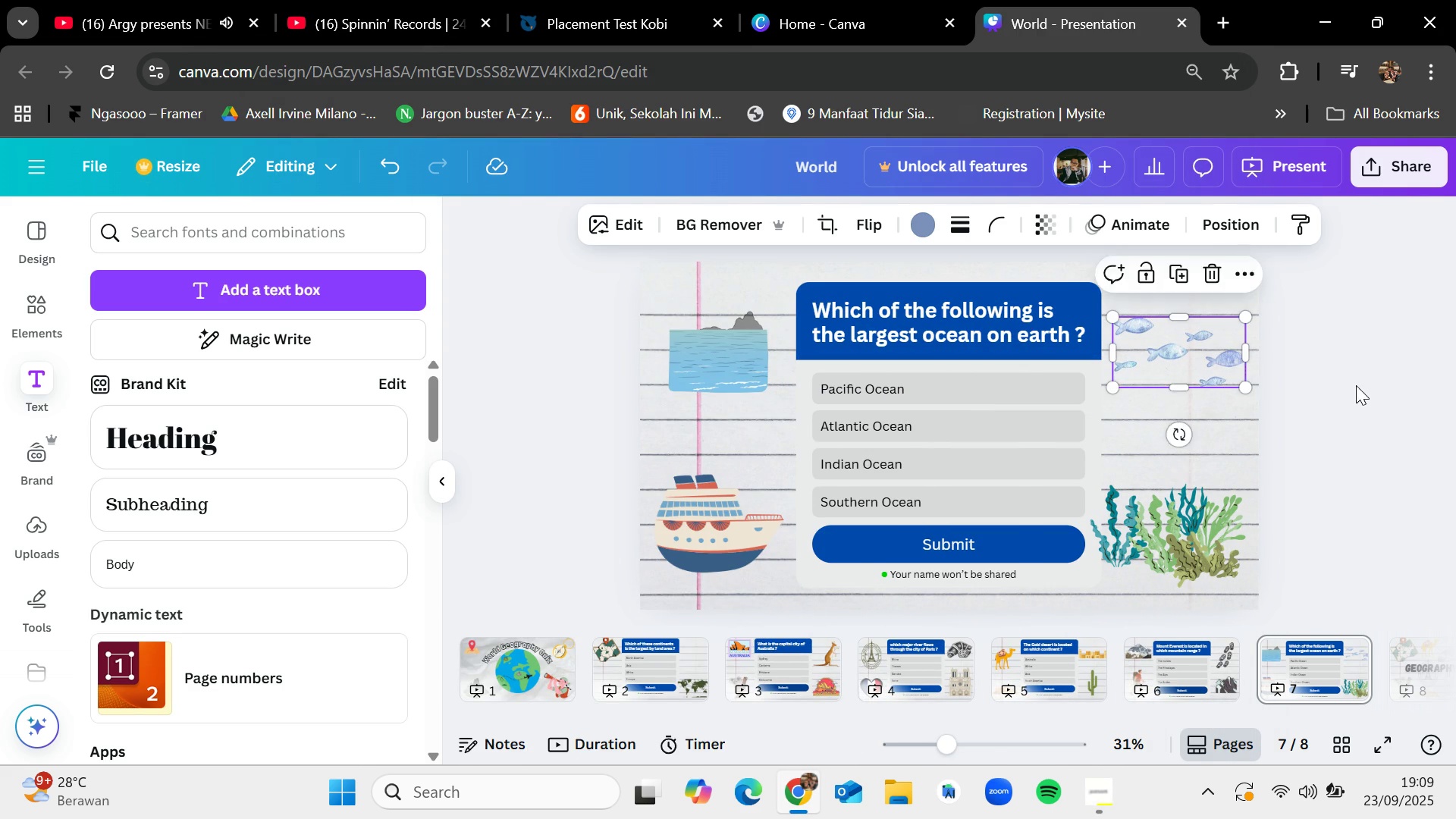 
left_click([1356, 385])
 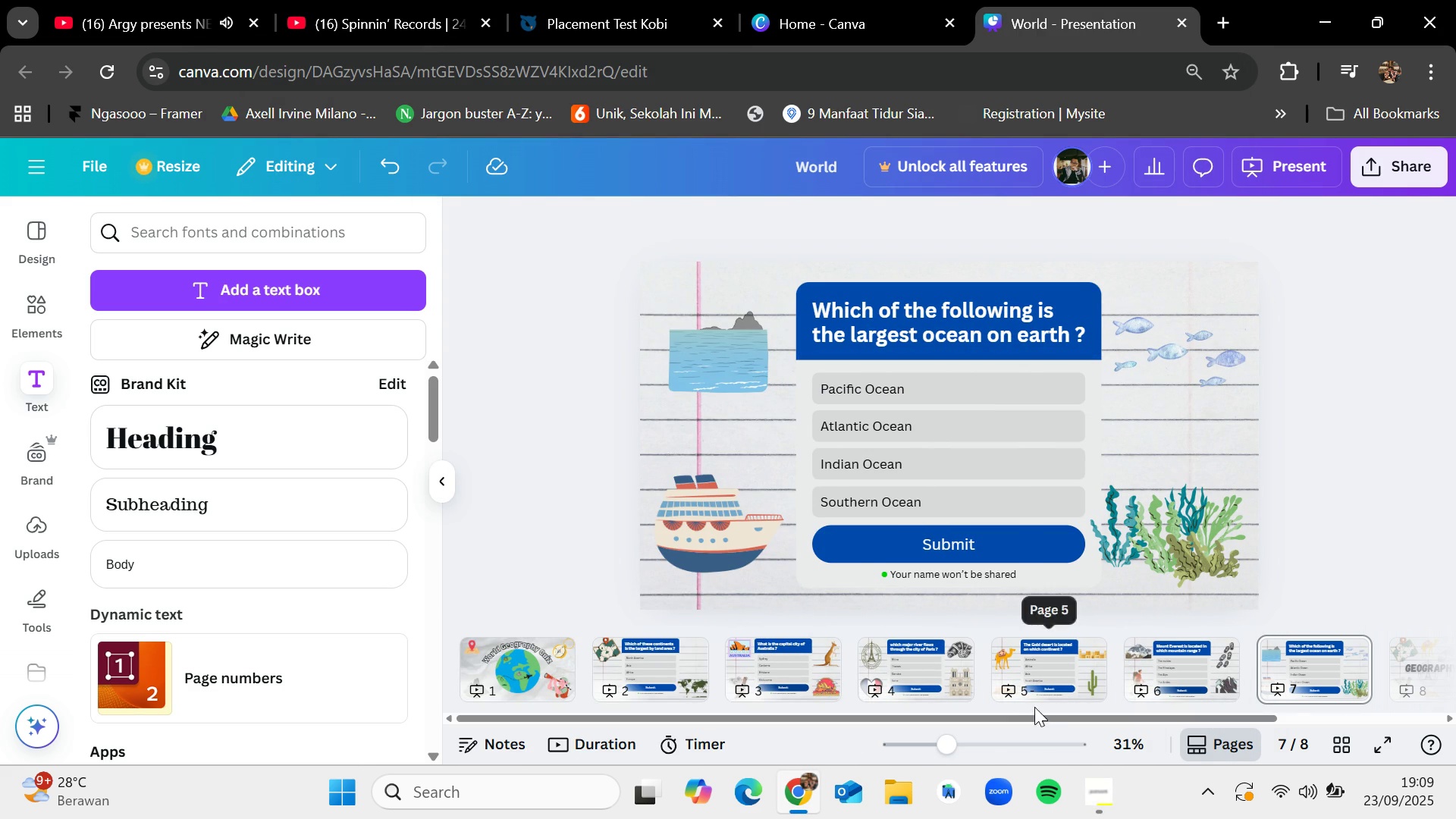 
left_click_drag(start_coordinate=[1037, 716], to_coordinate=[1241, 705])
 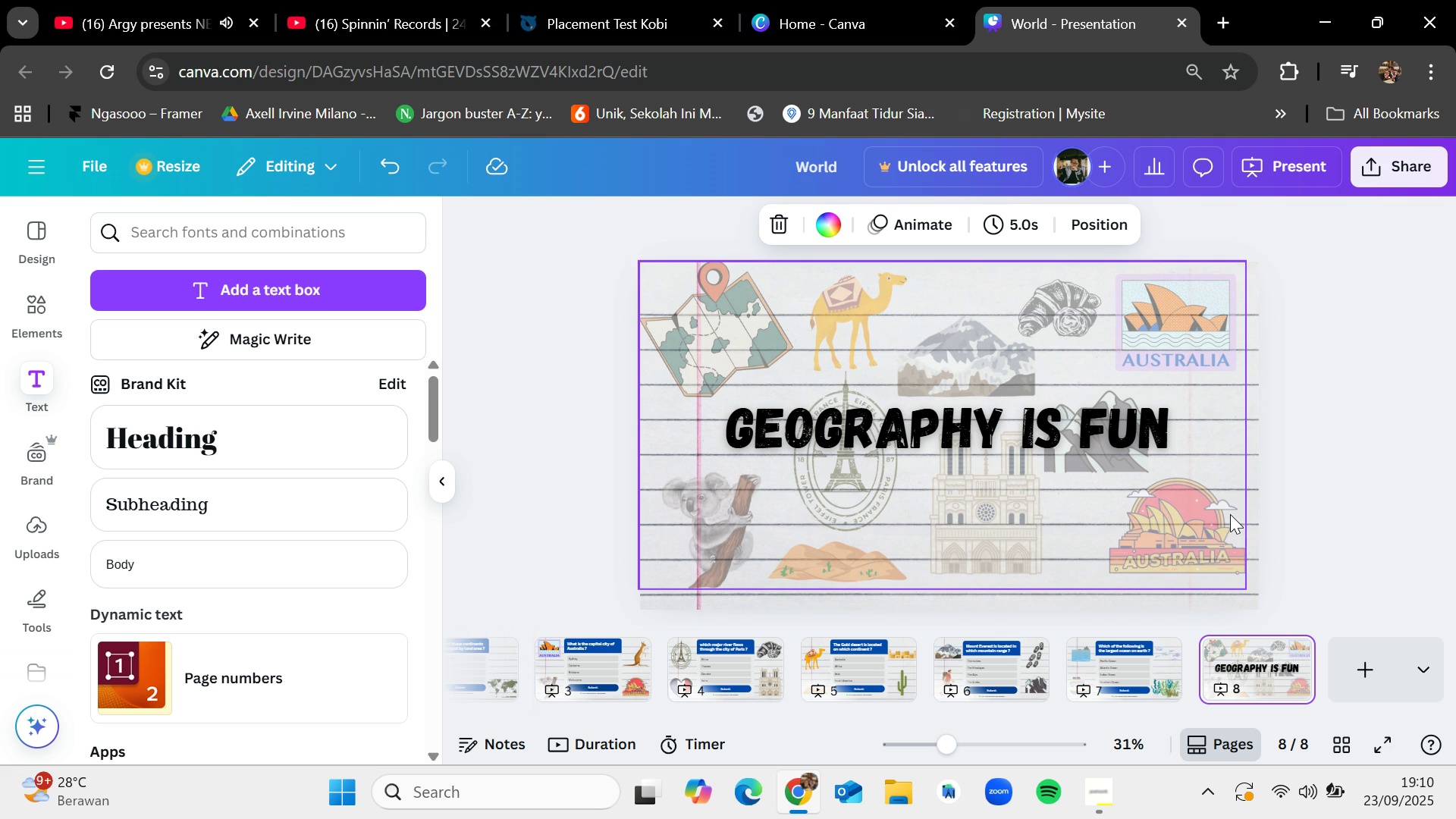 
wait(9.74)
 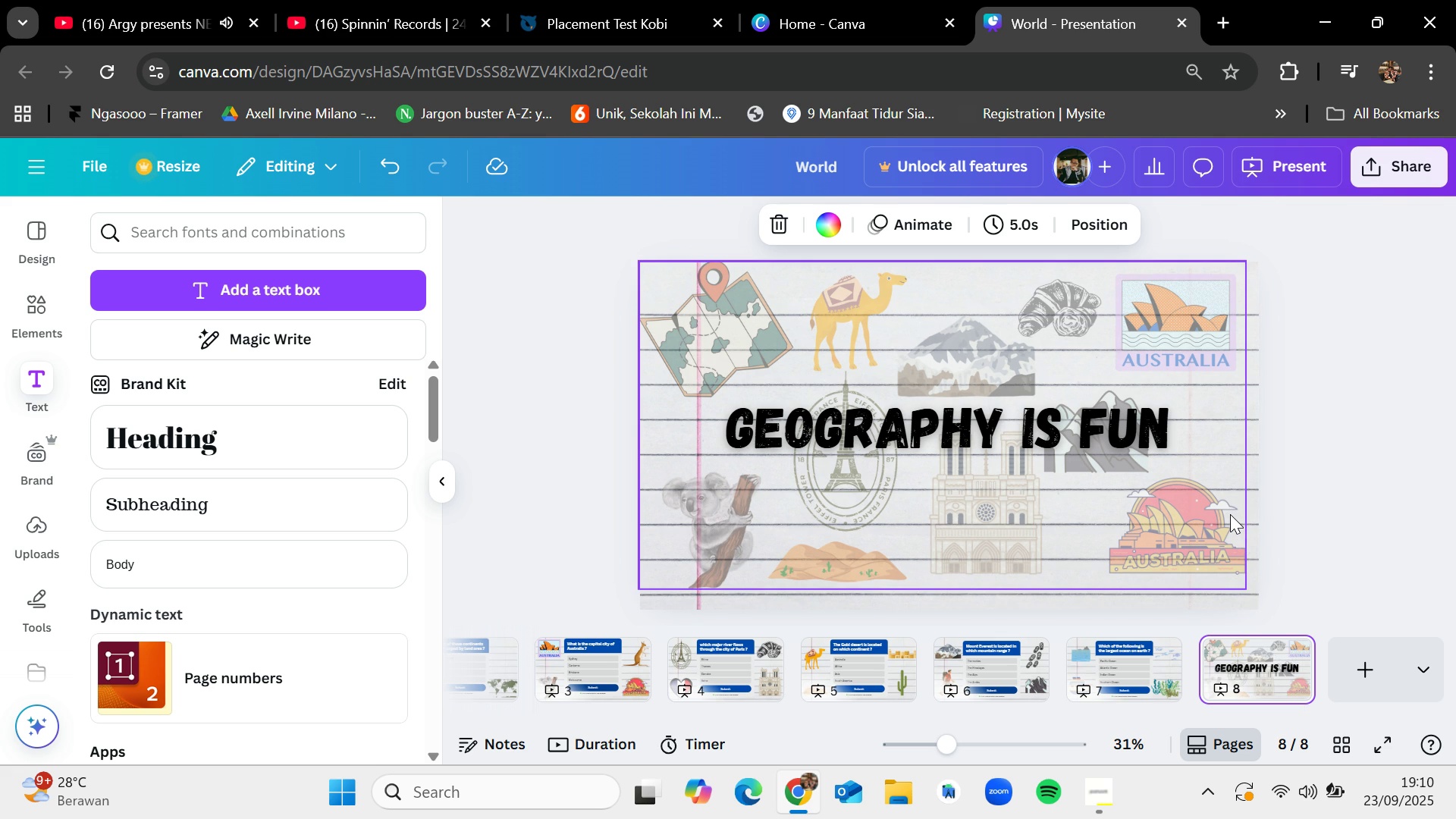 
left_click([1098, 659])
 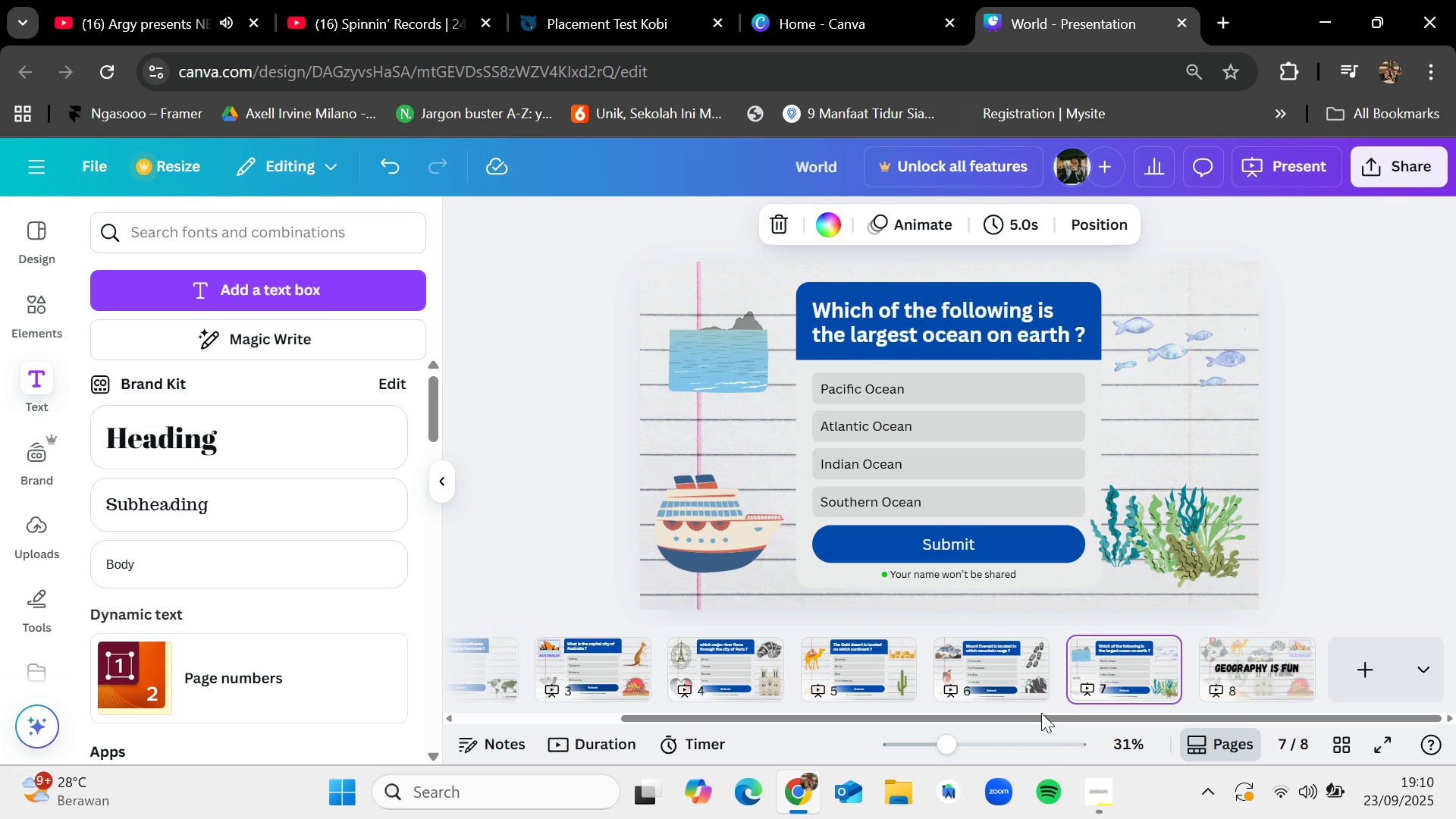 
left_click_drag(start_coordinate=[1041, 713], to_coordinate=[512, 682])
 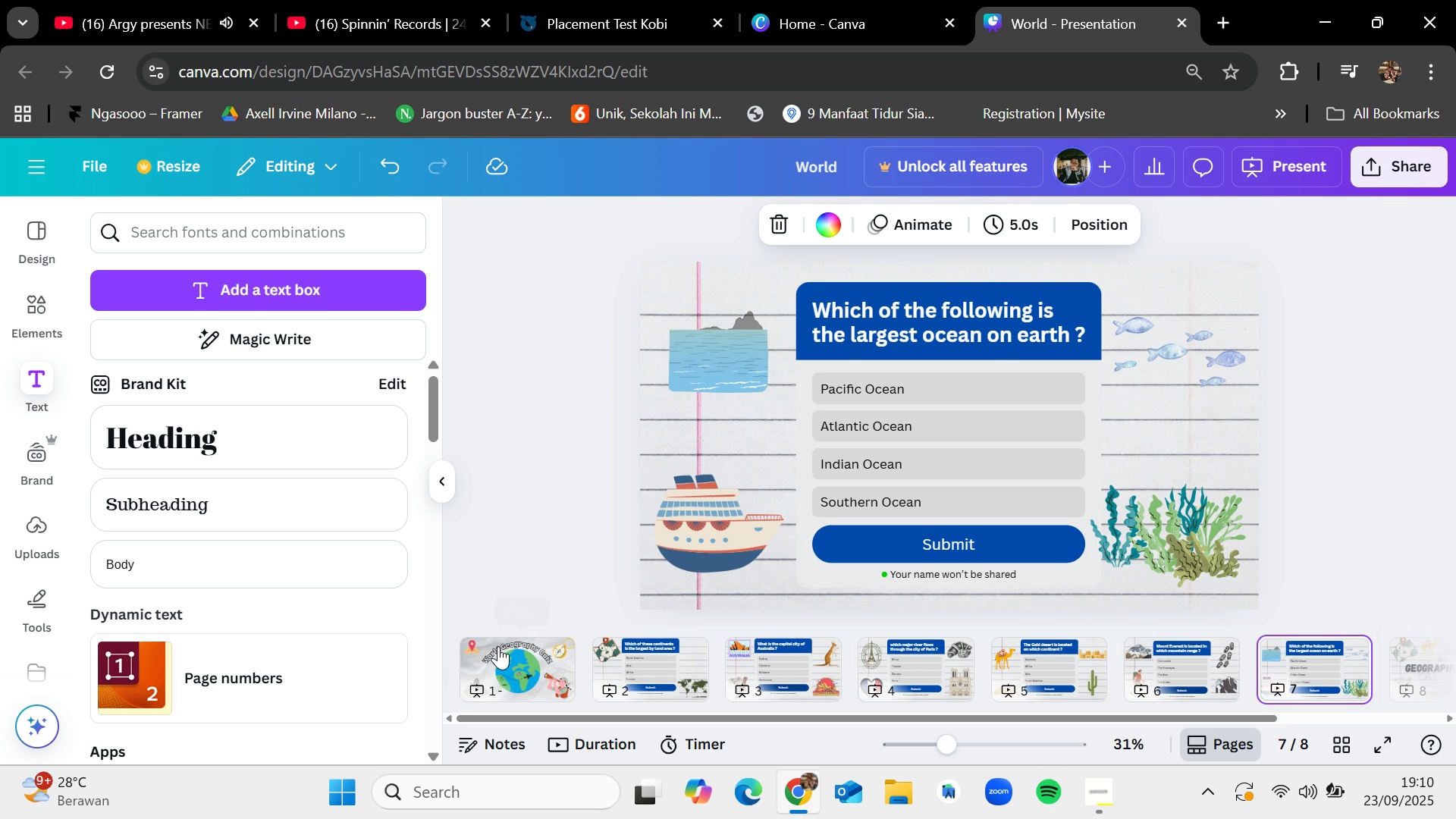 
left_click([497, 646])
 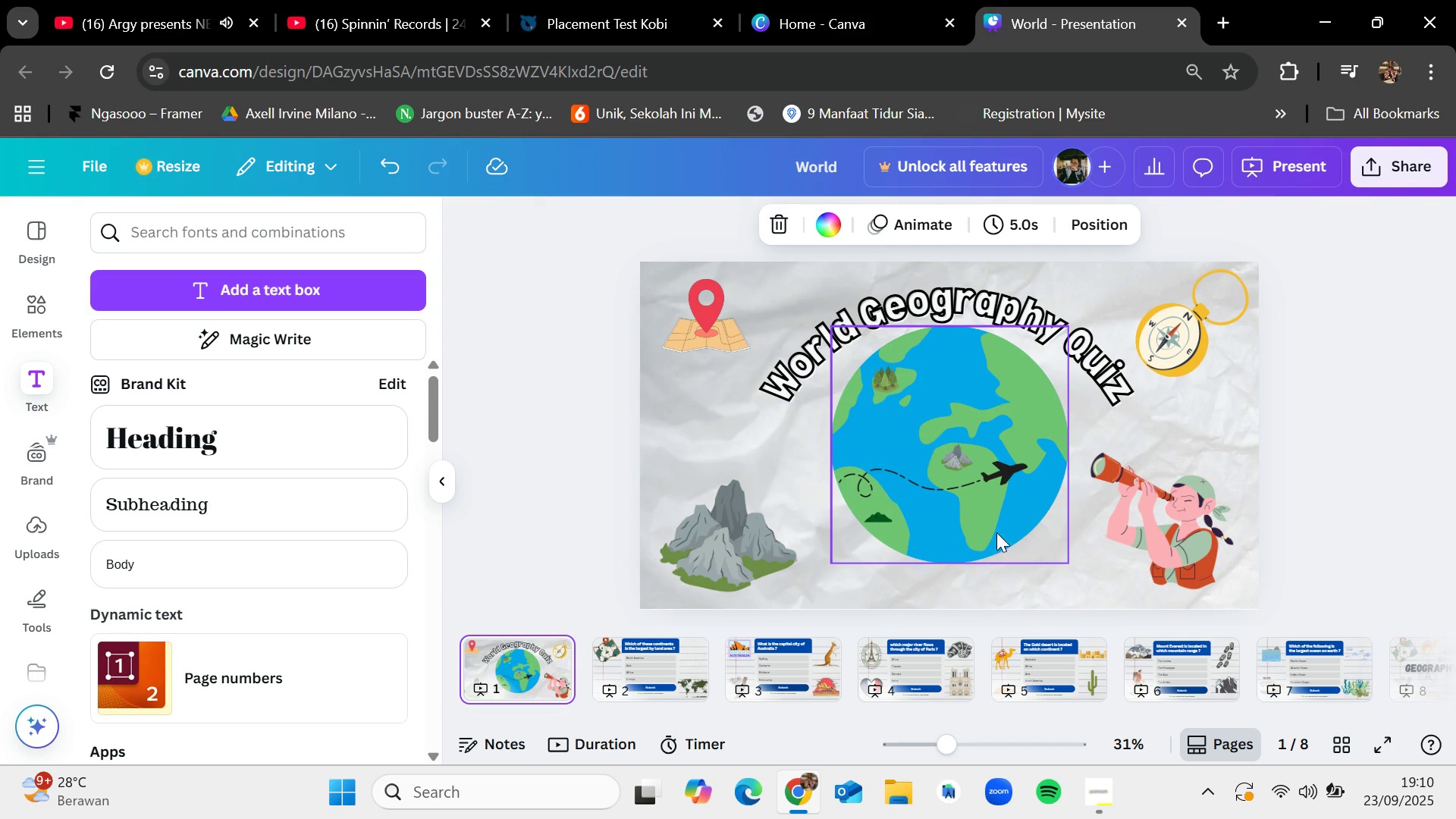 
wait(6.99)
 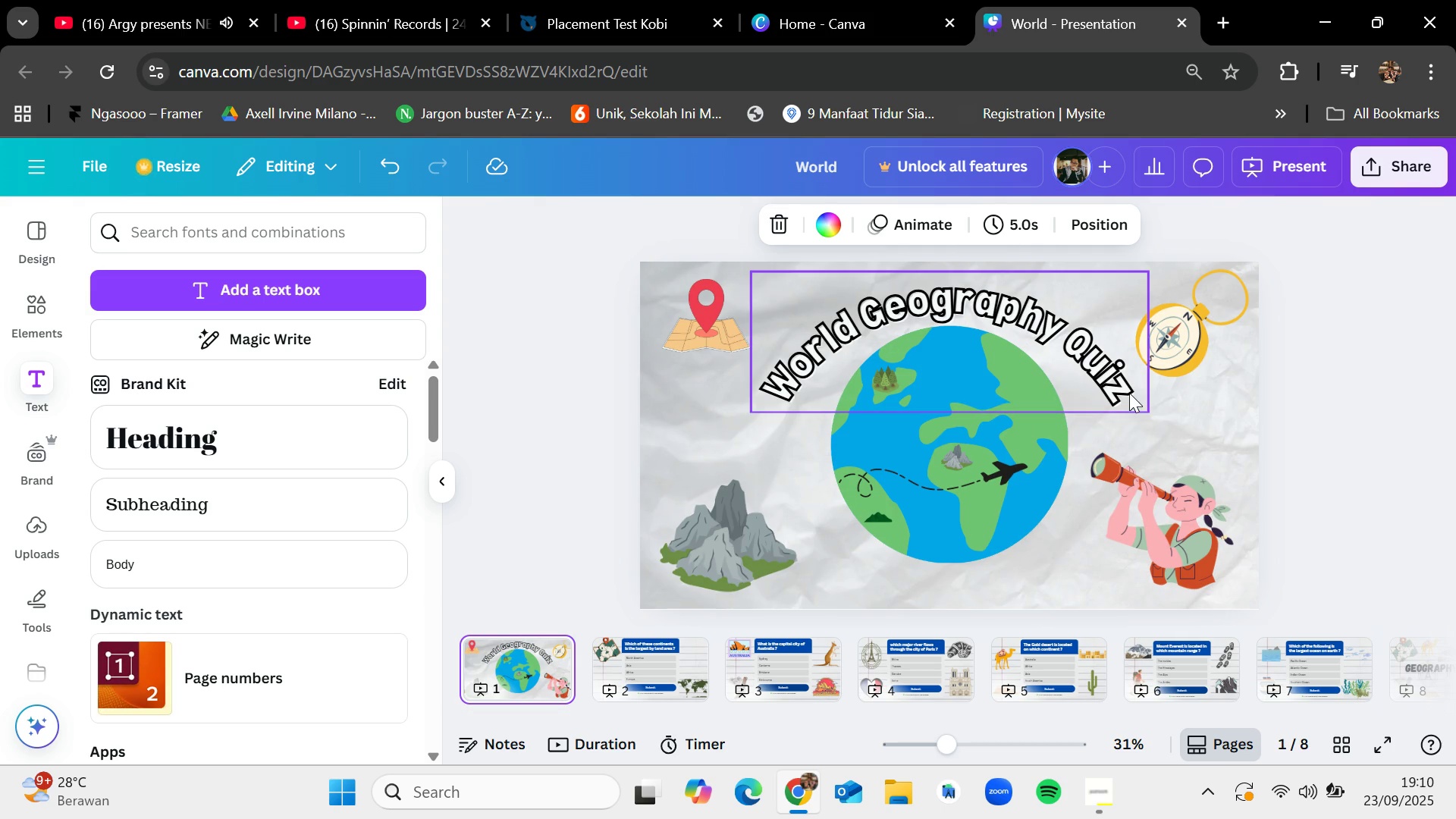 
left_click_drag(start_coordinate=[765, 446], to_coordinate=[951, 447])
 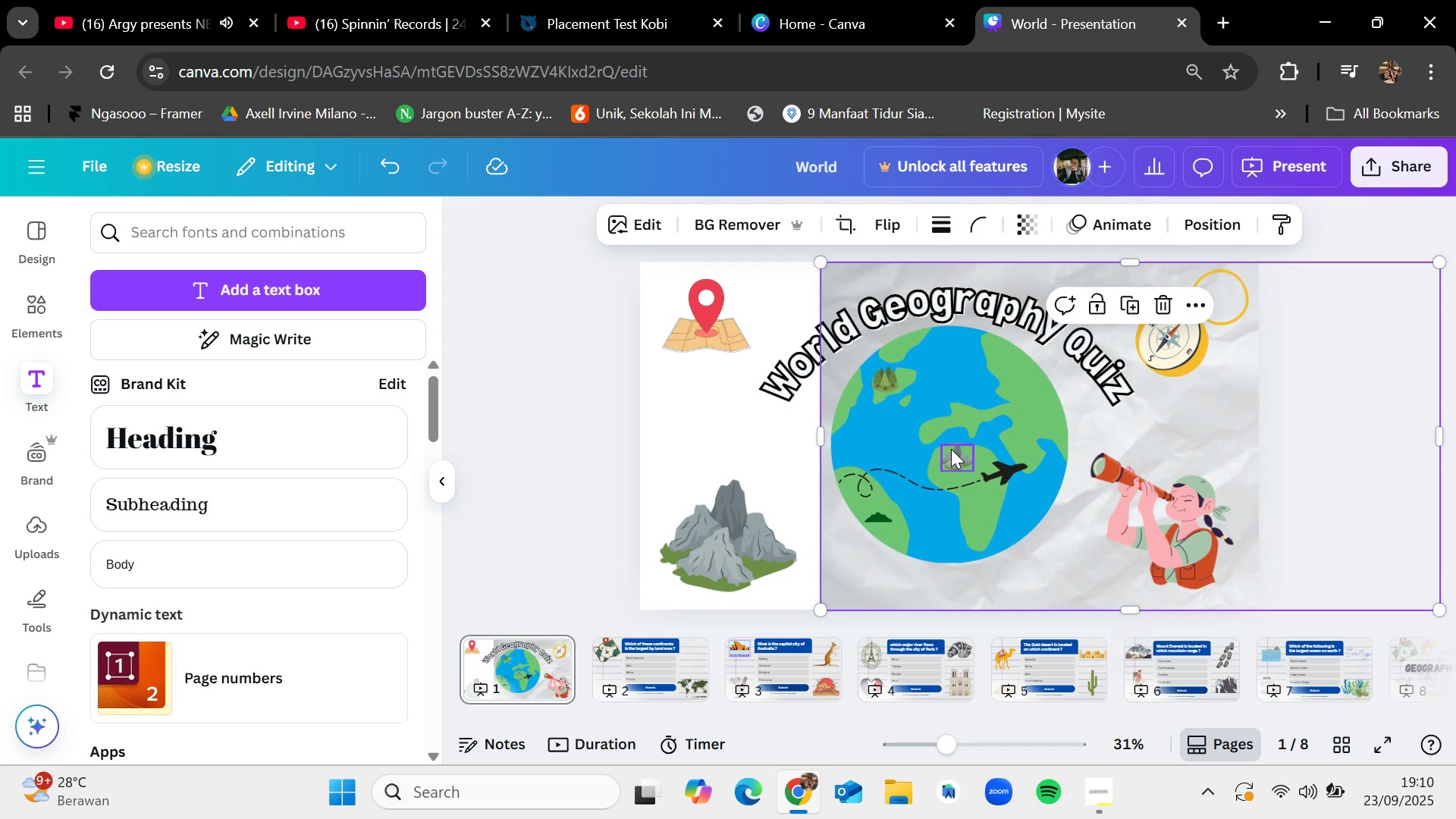 
key(Control+Z)
 